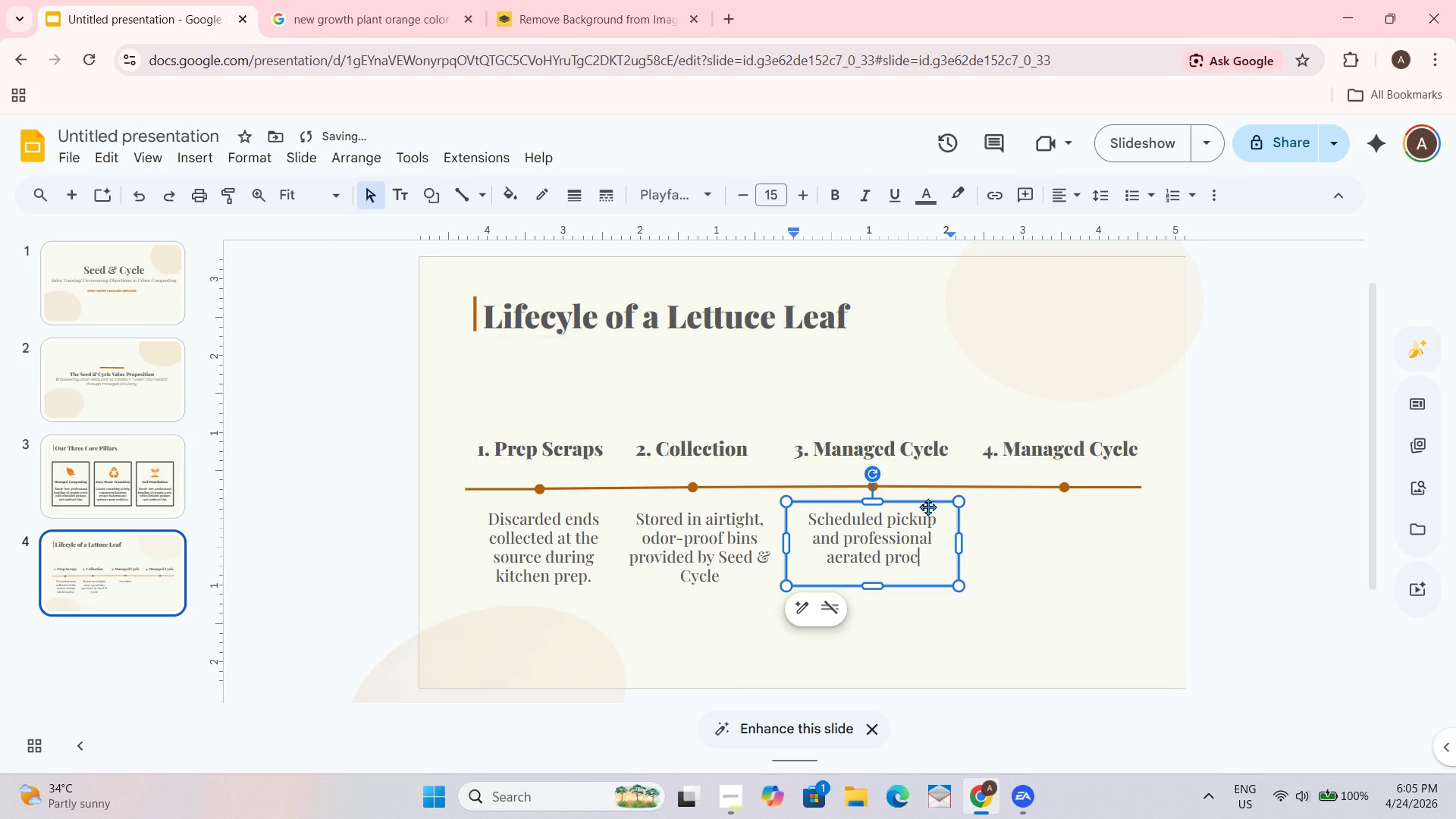 
key(Period)
 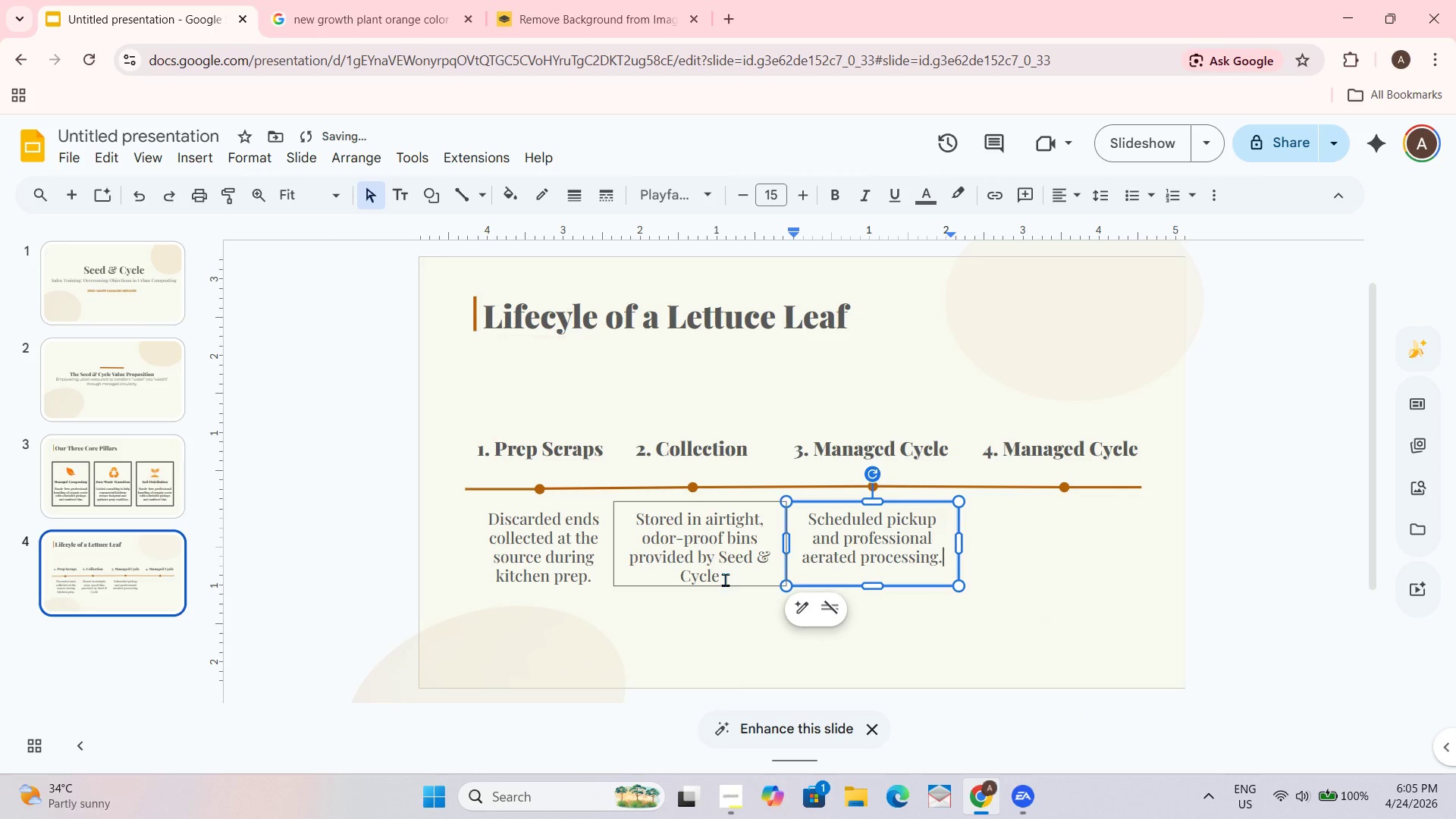 
key(Period)
 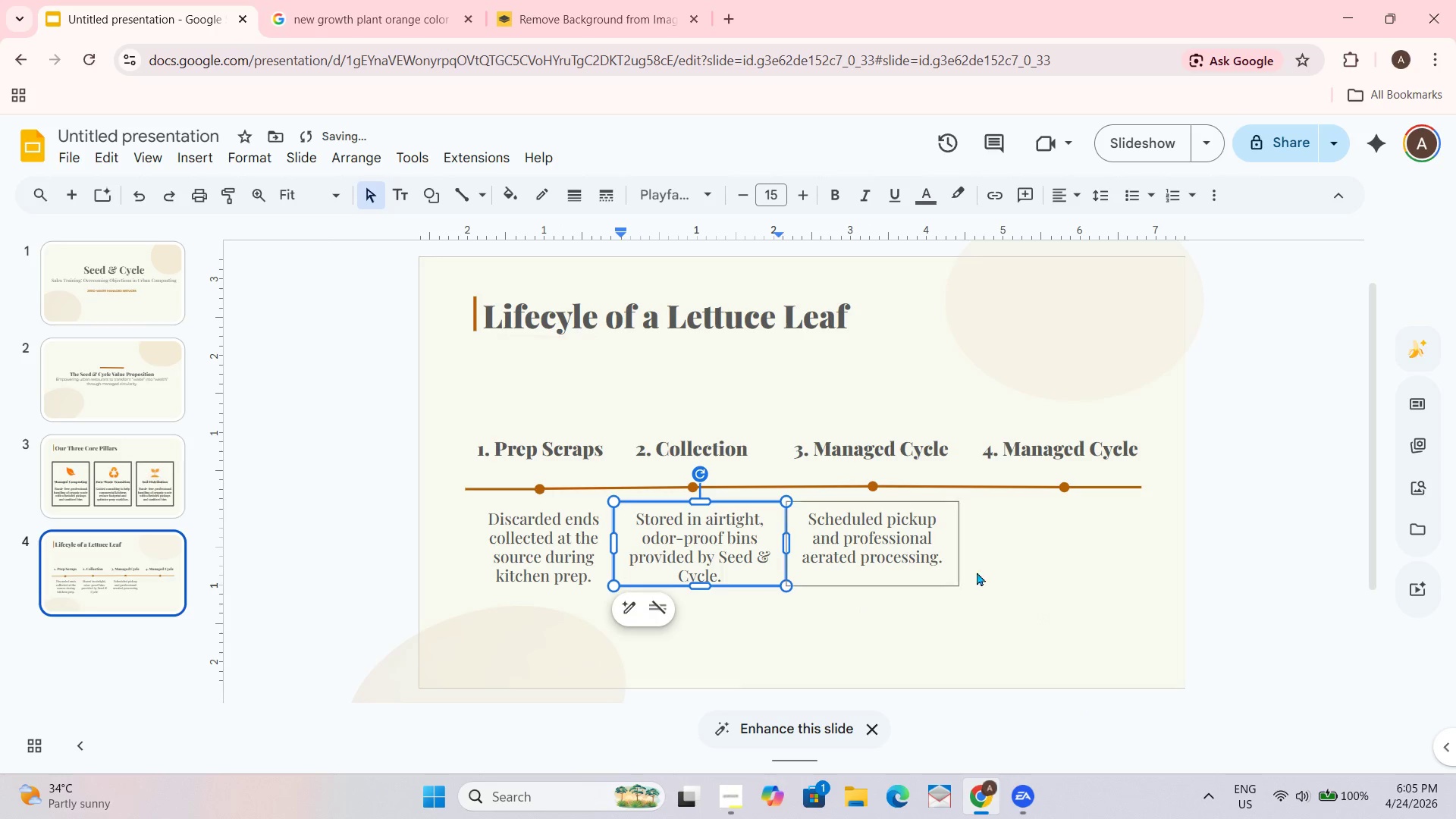 
left_click([991, 566])
 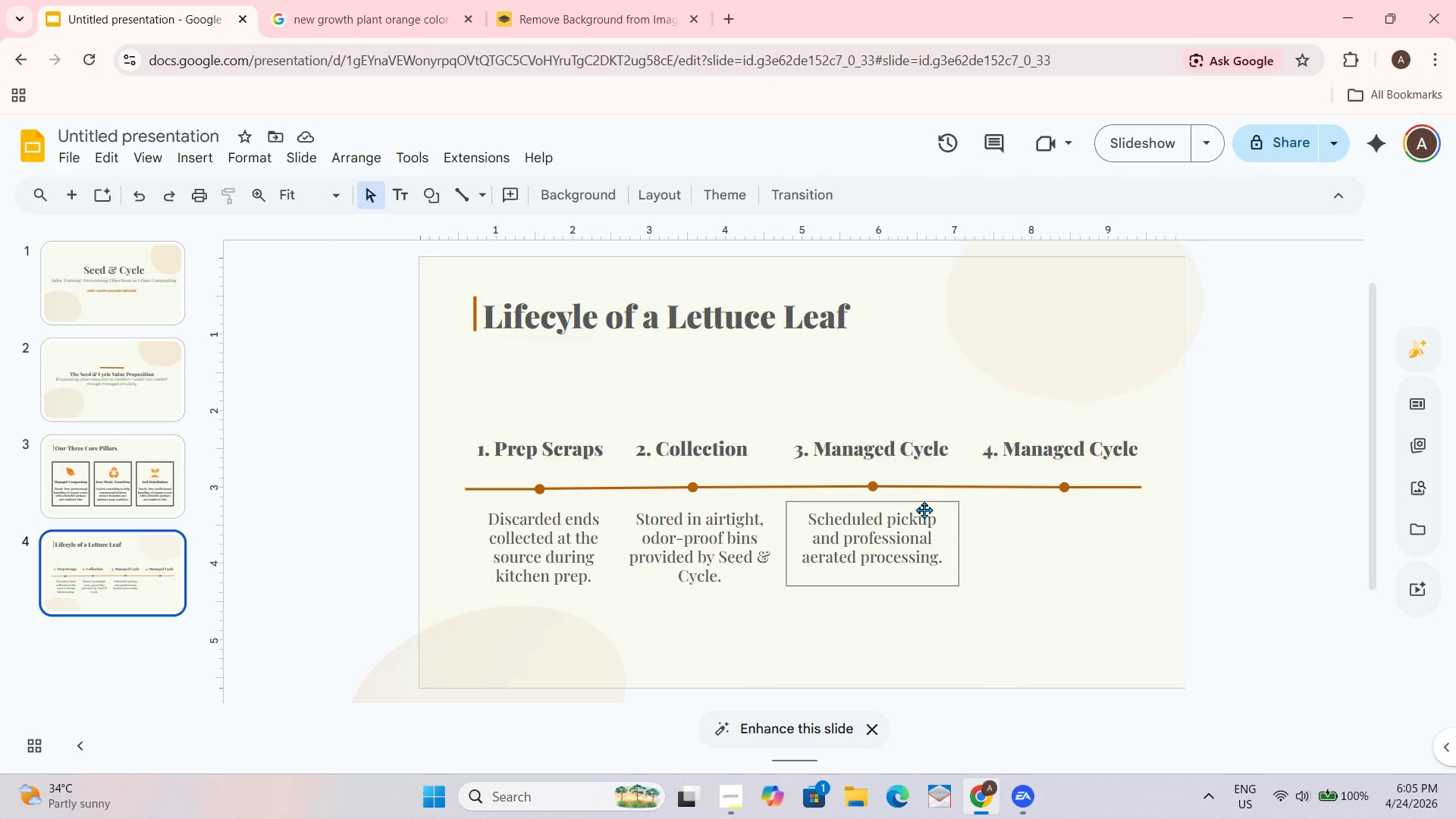 
wait(7.14)
 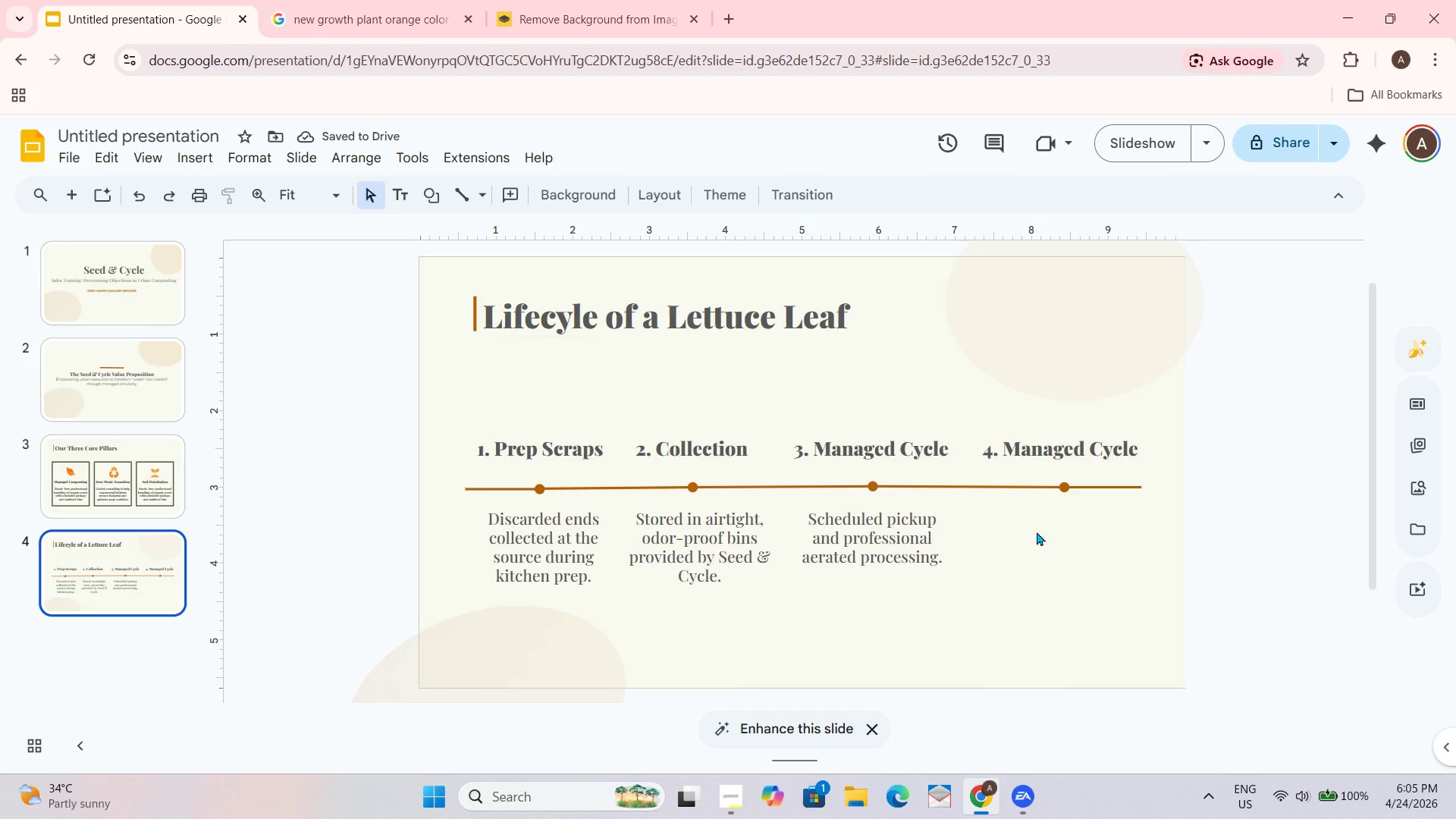 
left_click([946, 505])
 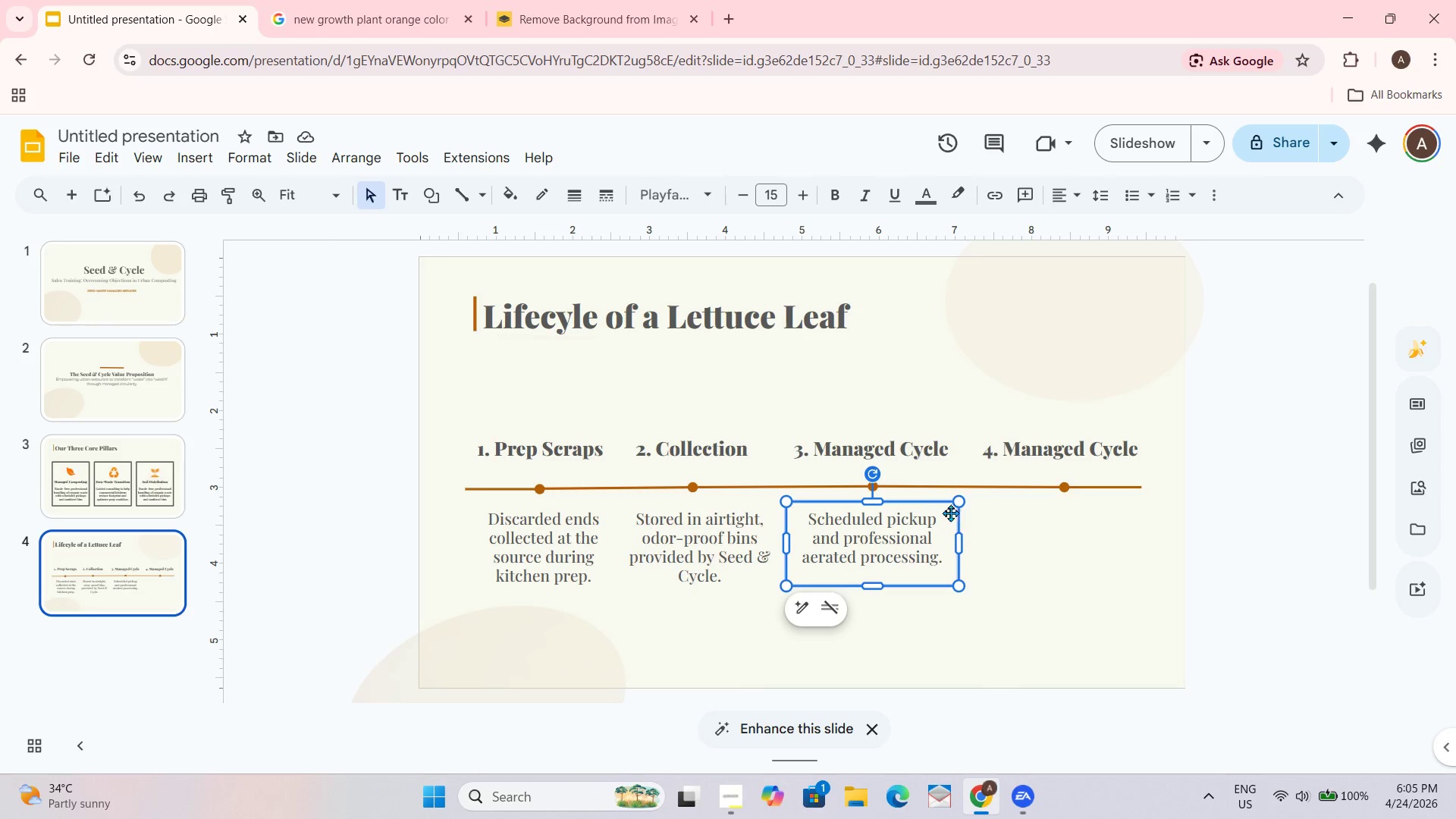 
key(Control+D)
 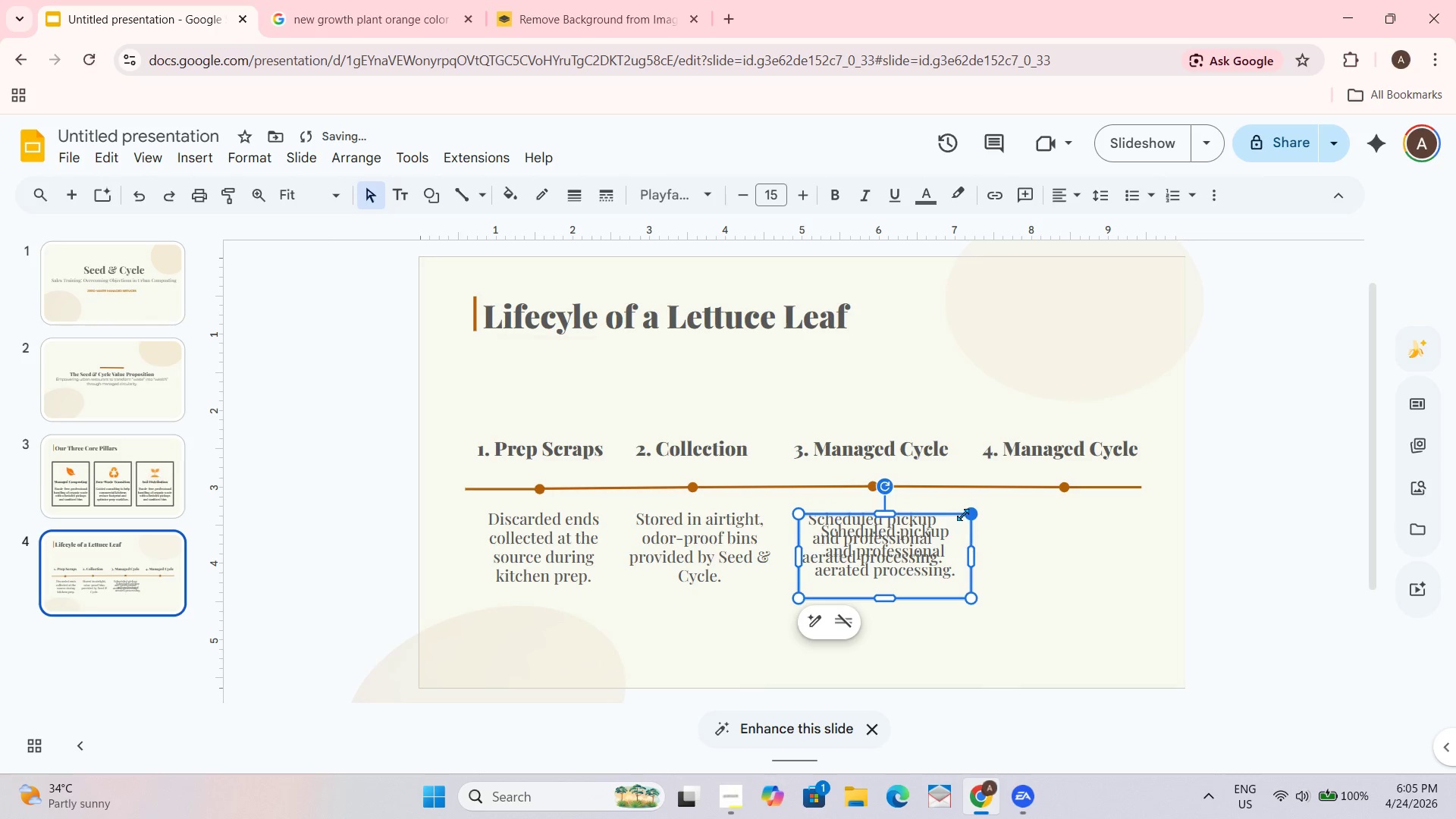 
left_click_drag(start_coordinate=[957, 515], to_coordinate=[1139, 503])
 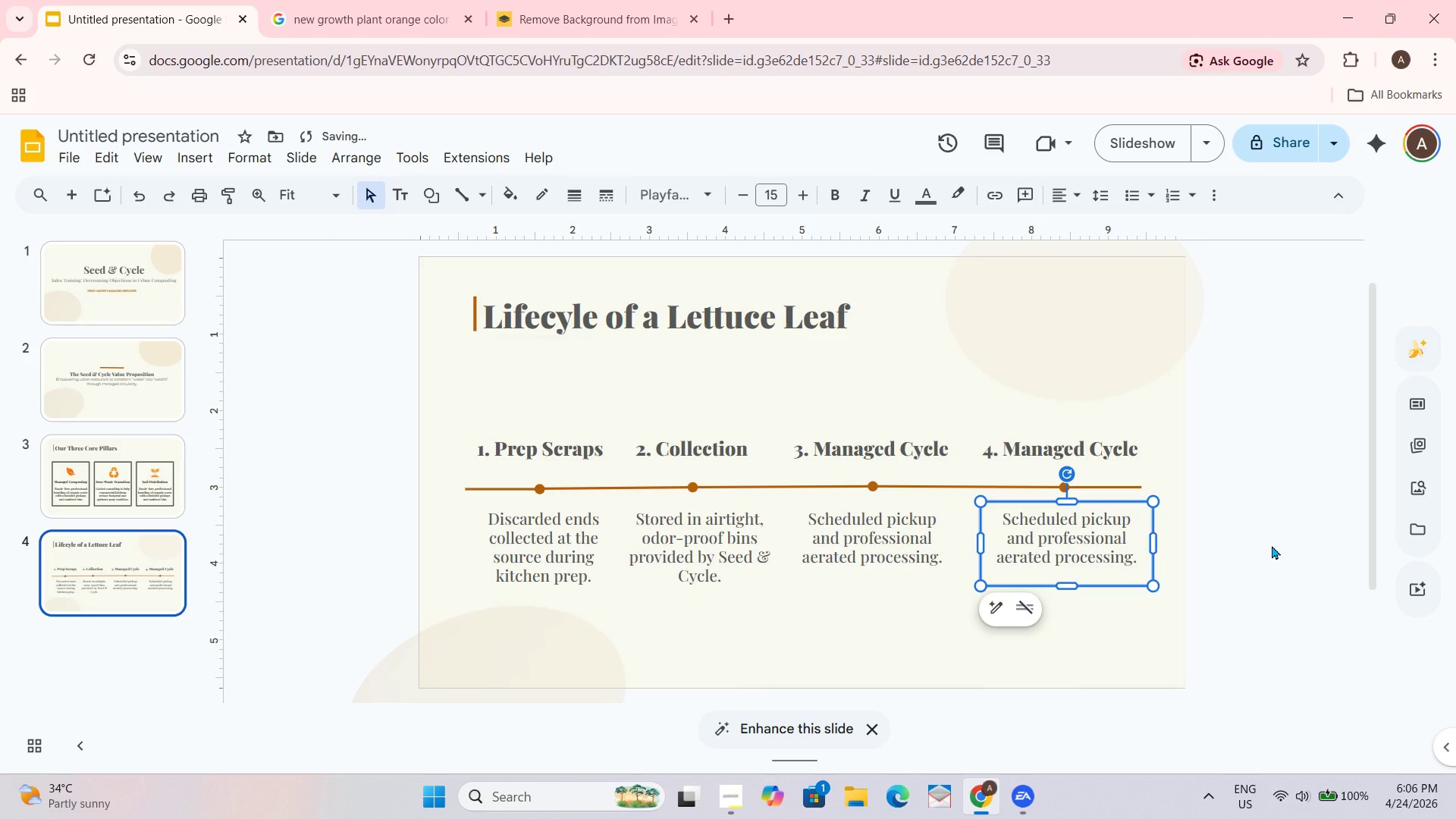 
left_click([1278, 547])
 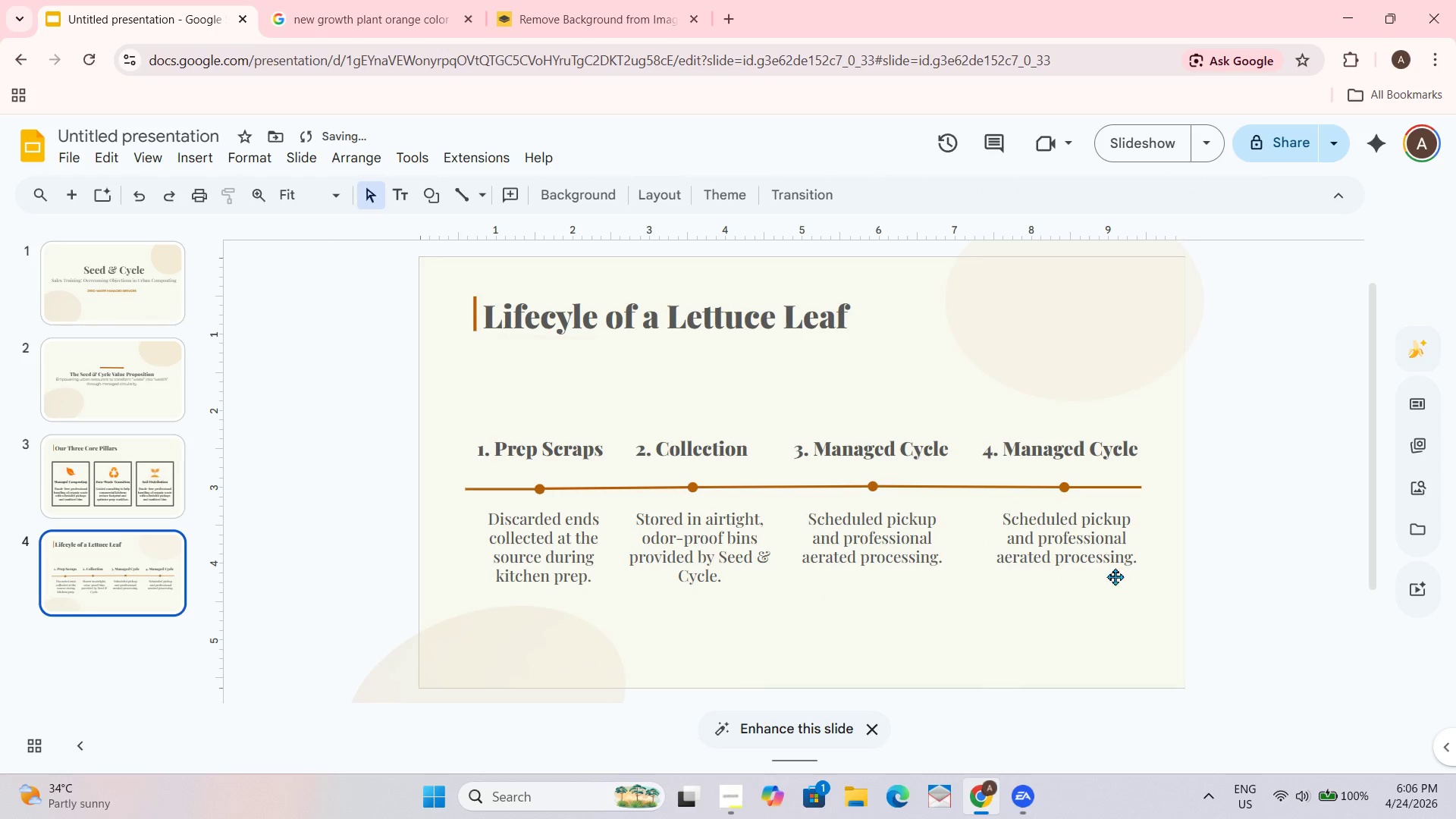 
left_click([1103, 576])
 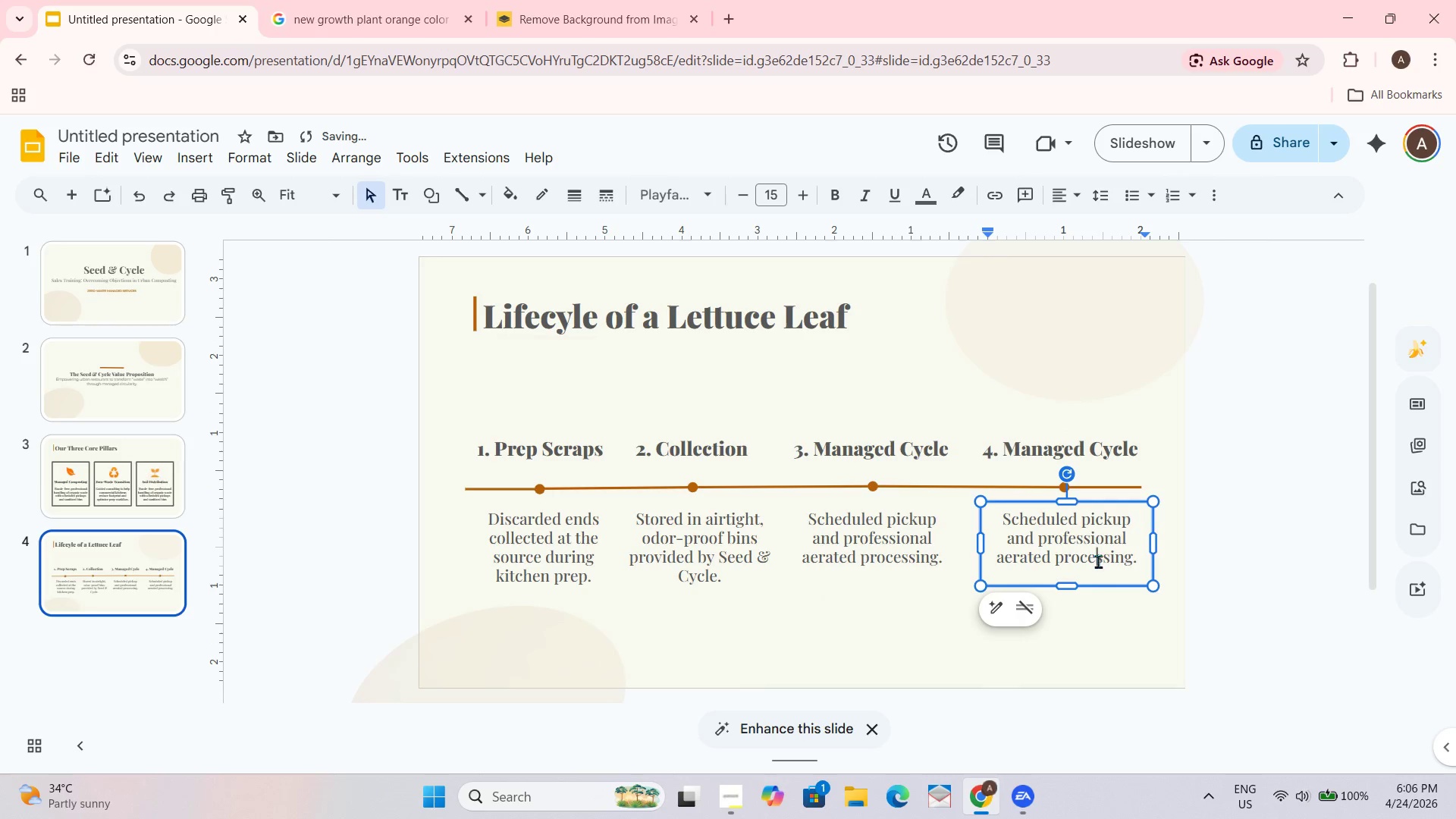 
key(Control+A)
 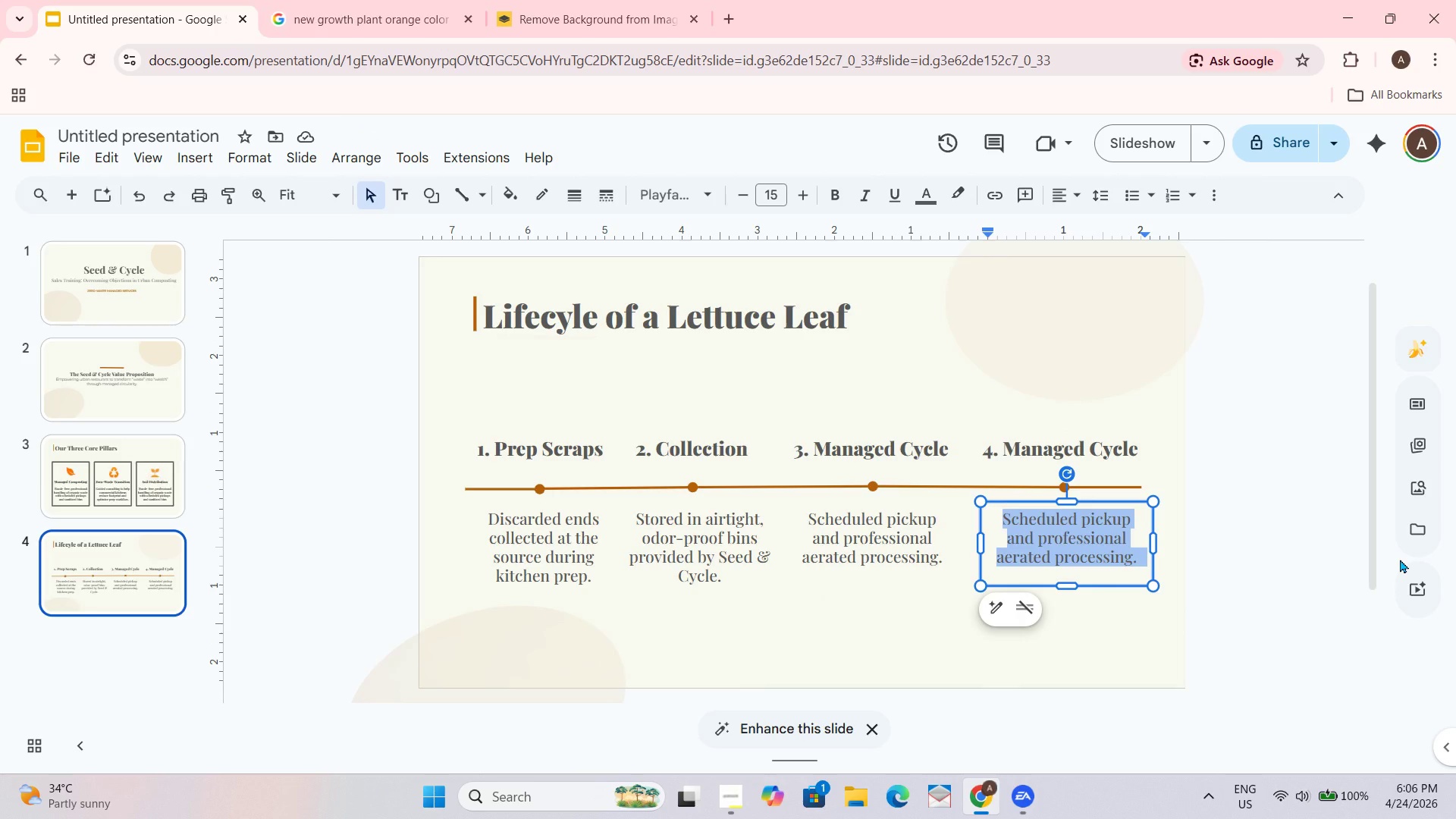 
wait(12.08)
 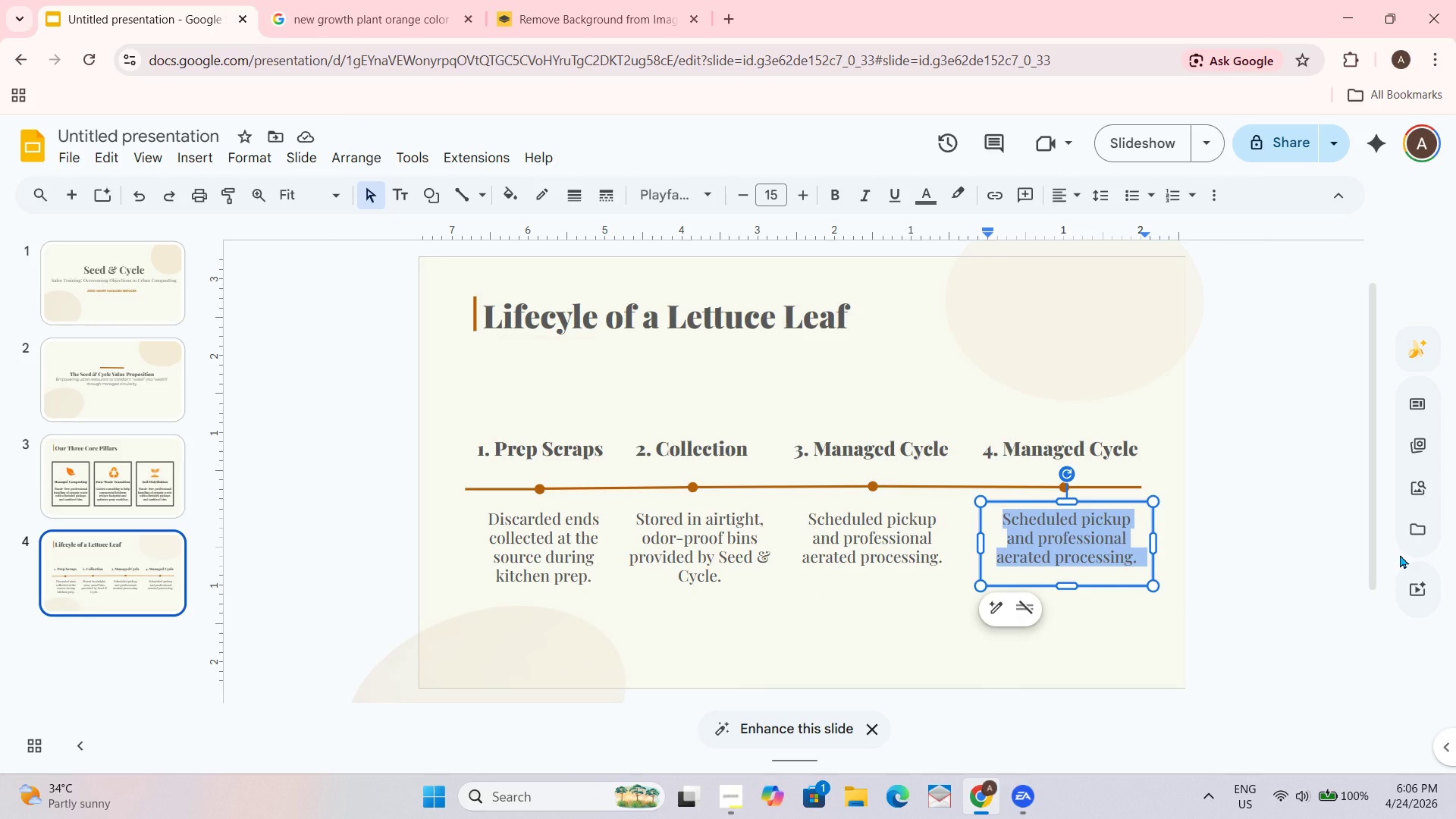 
type(Transformed into premium soil for the next growing season.)
 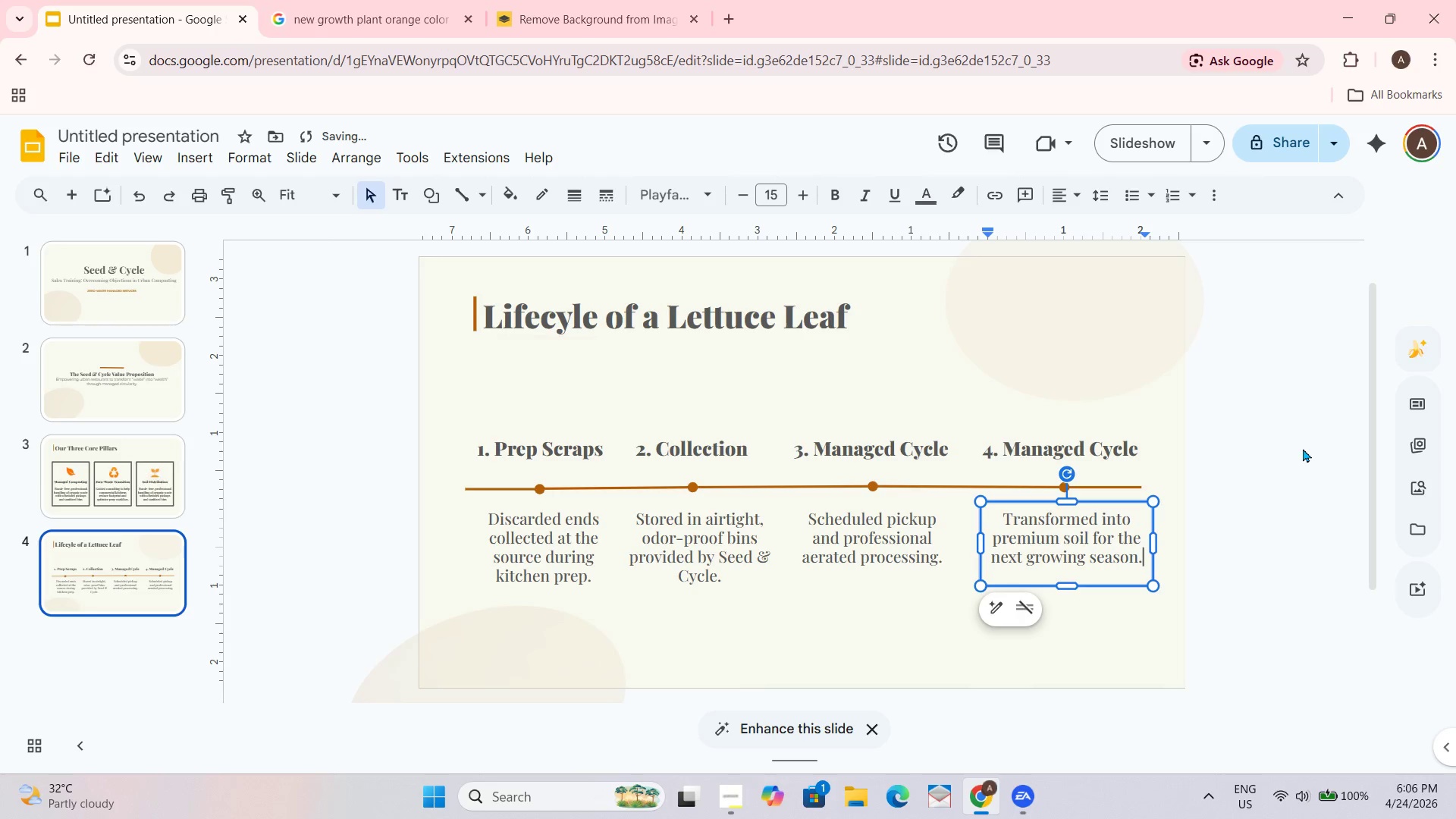 
left_click([1253, 469])
 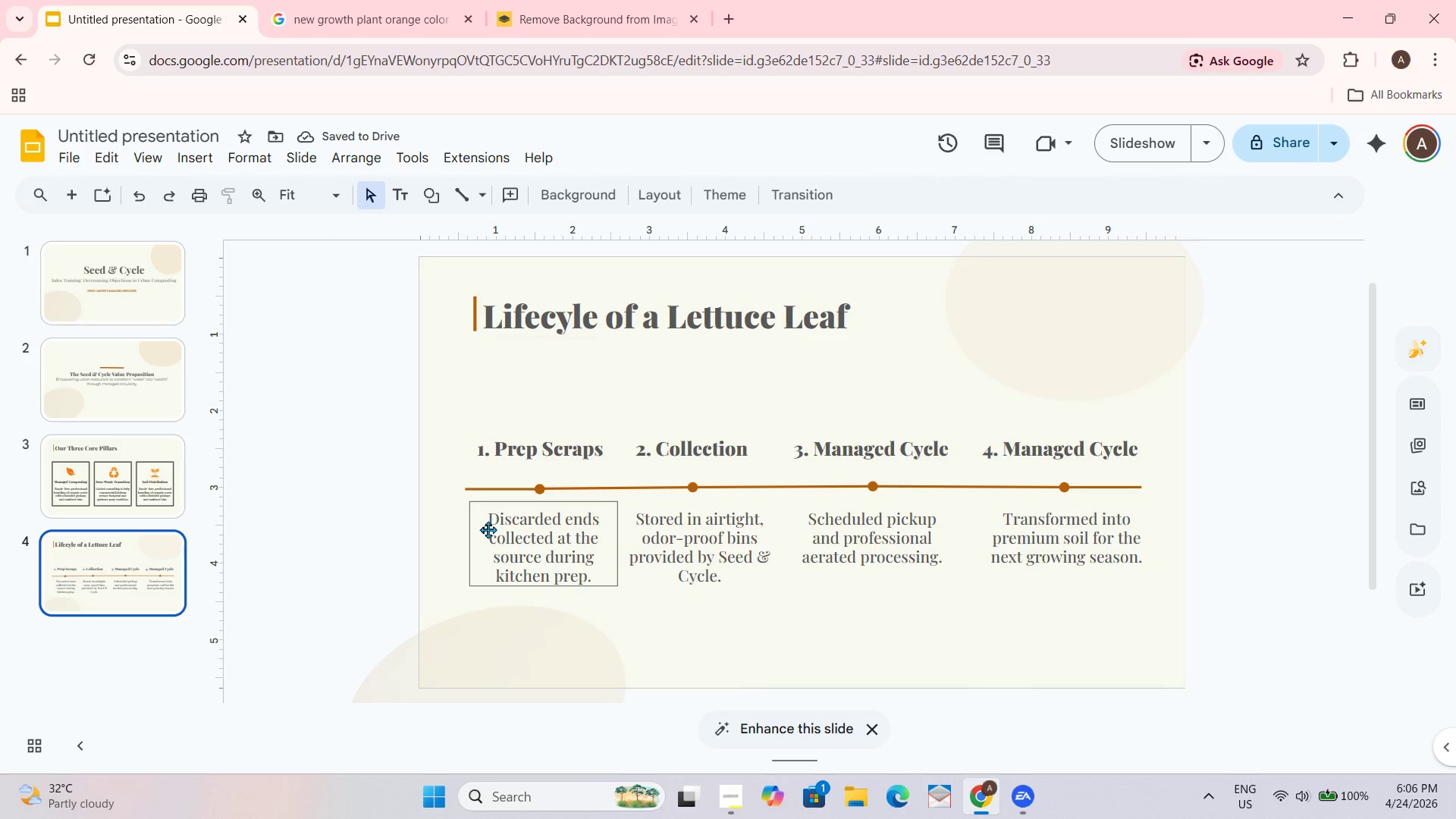 
left_click([528, 535])
 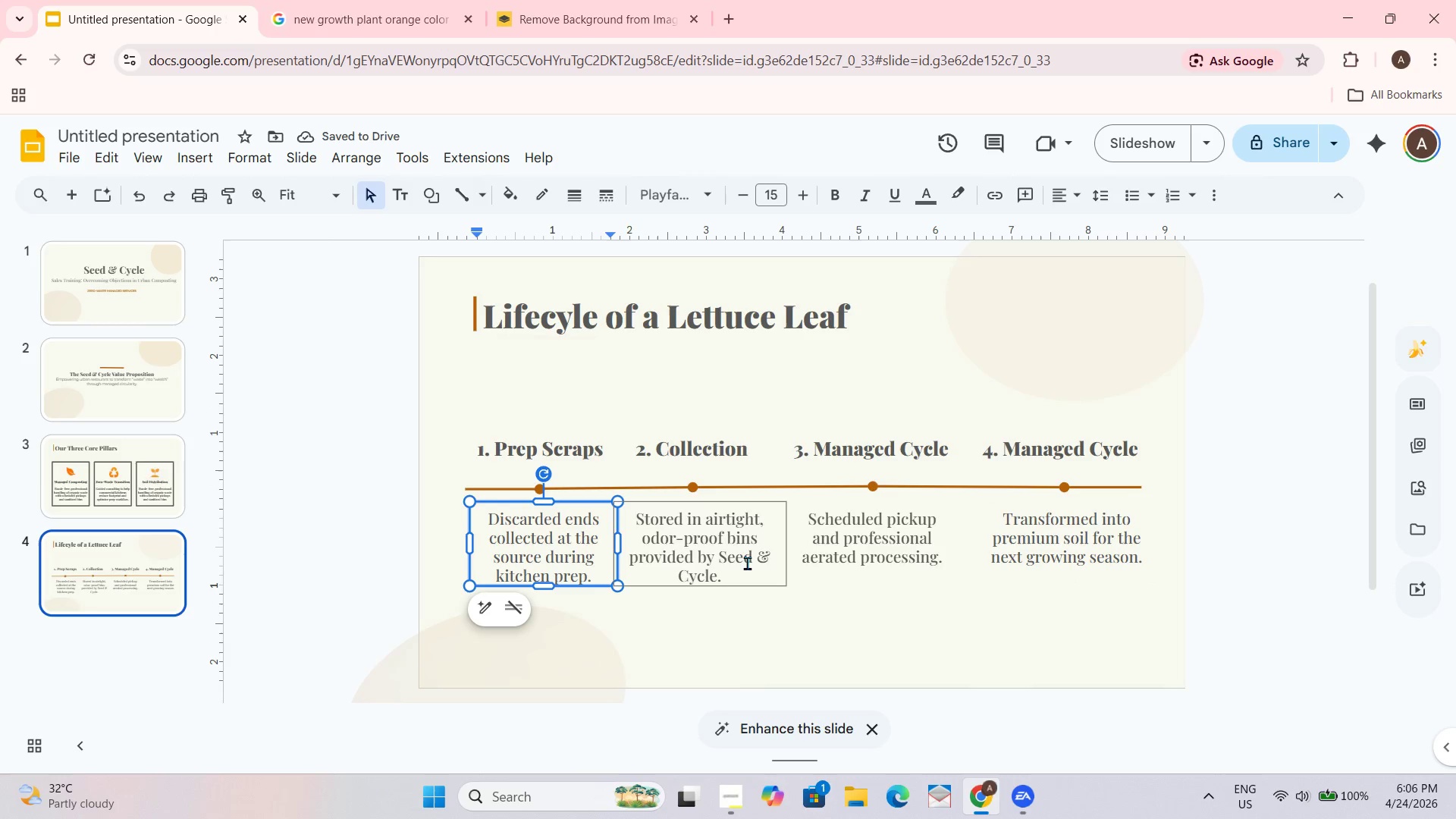 
left_click([723, 558])
 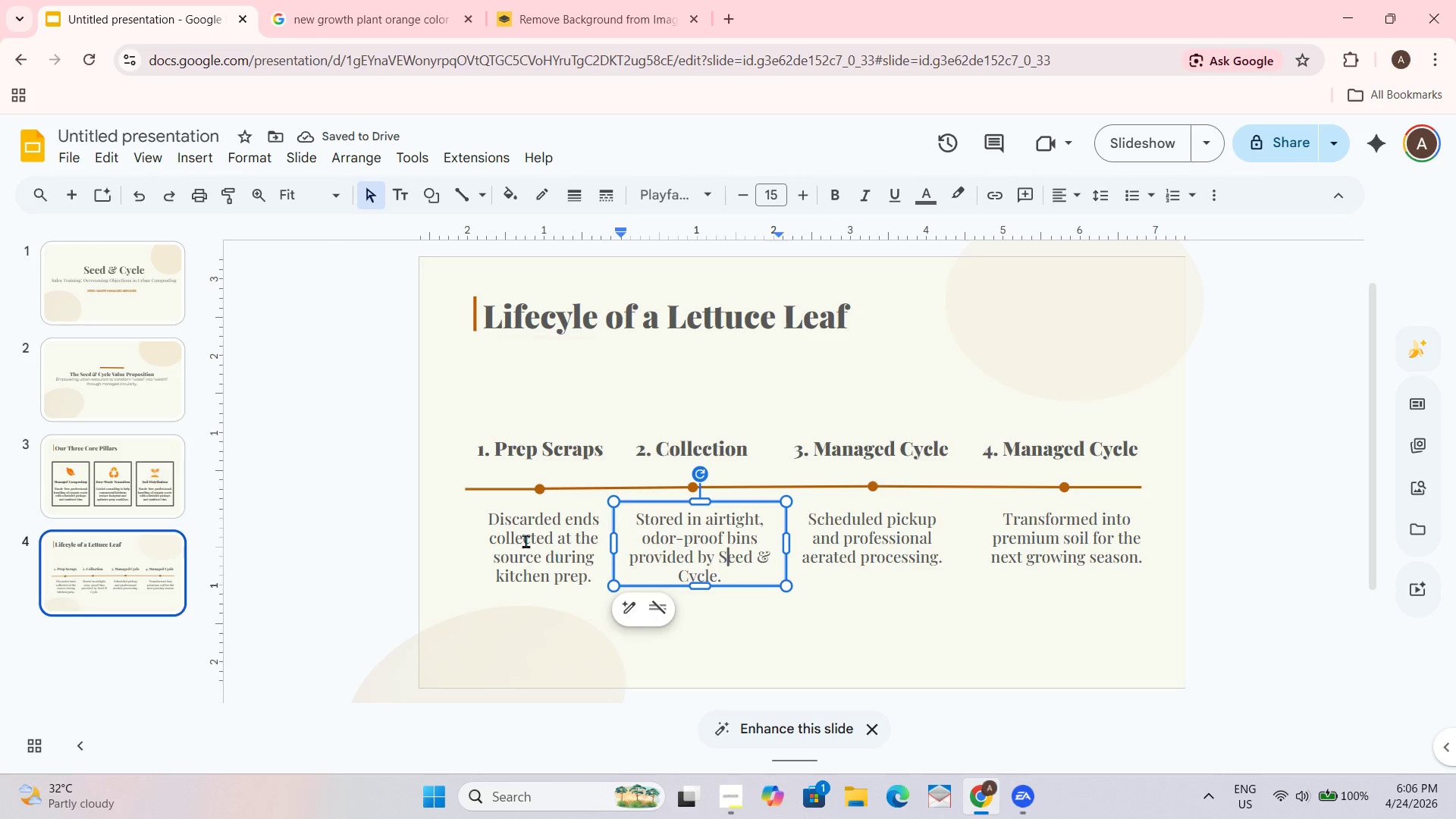 
left_click([518, 534])
 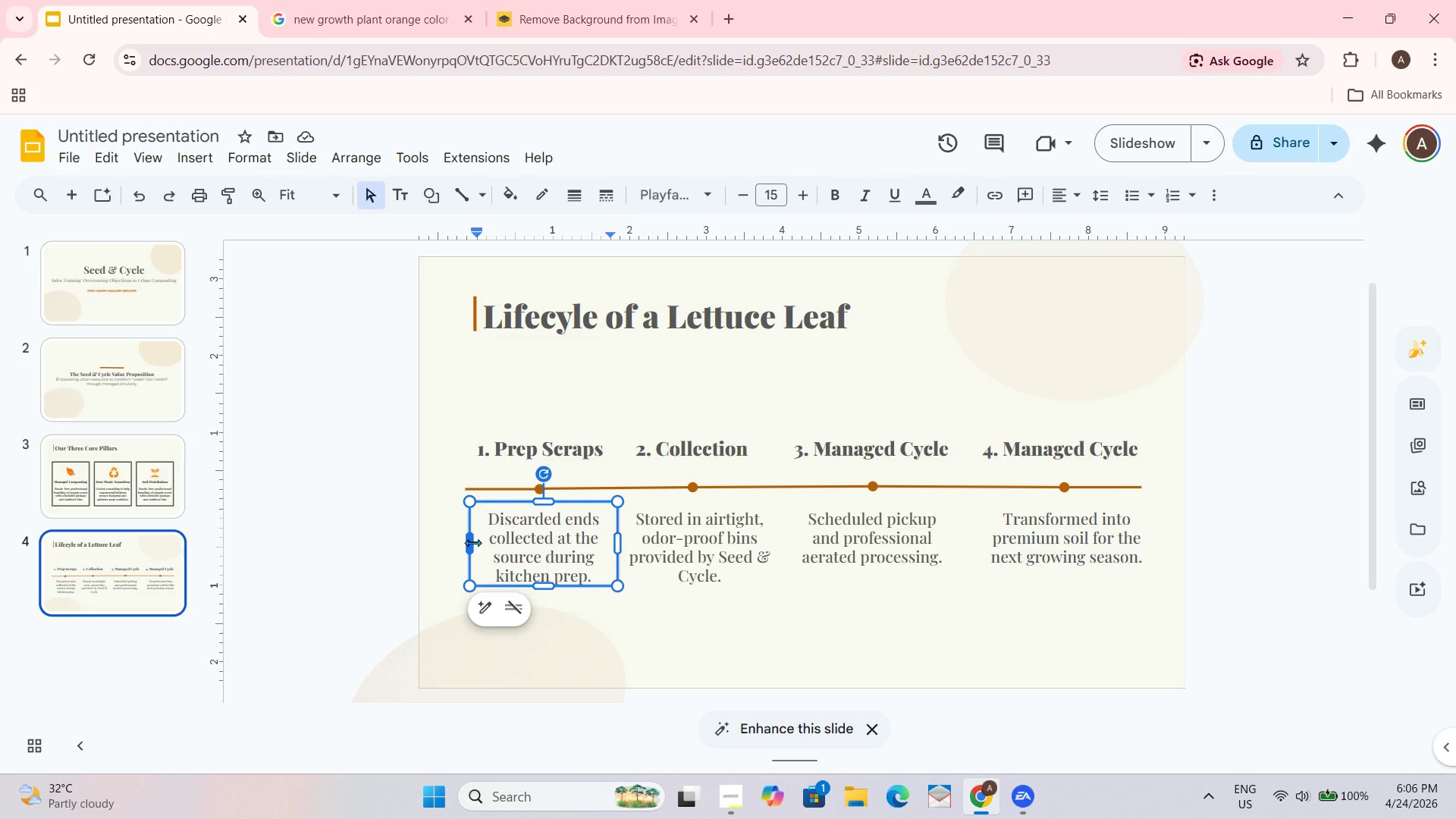 
left_click_drag(start_coordinate=[472, 542], to_coordinate=[457, 542])
 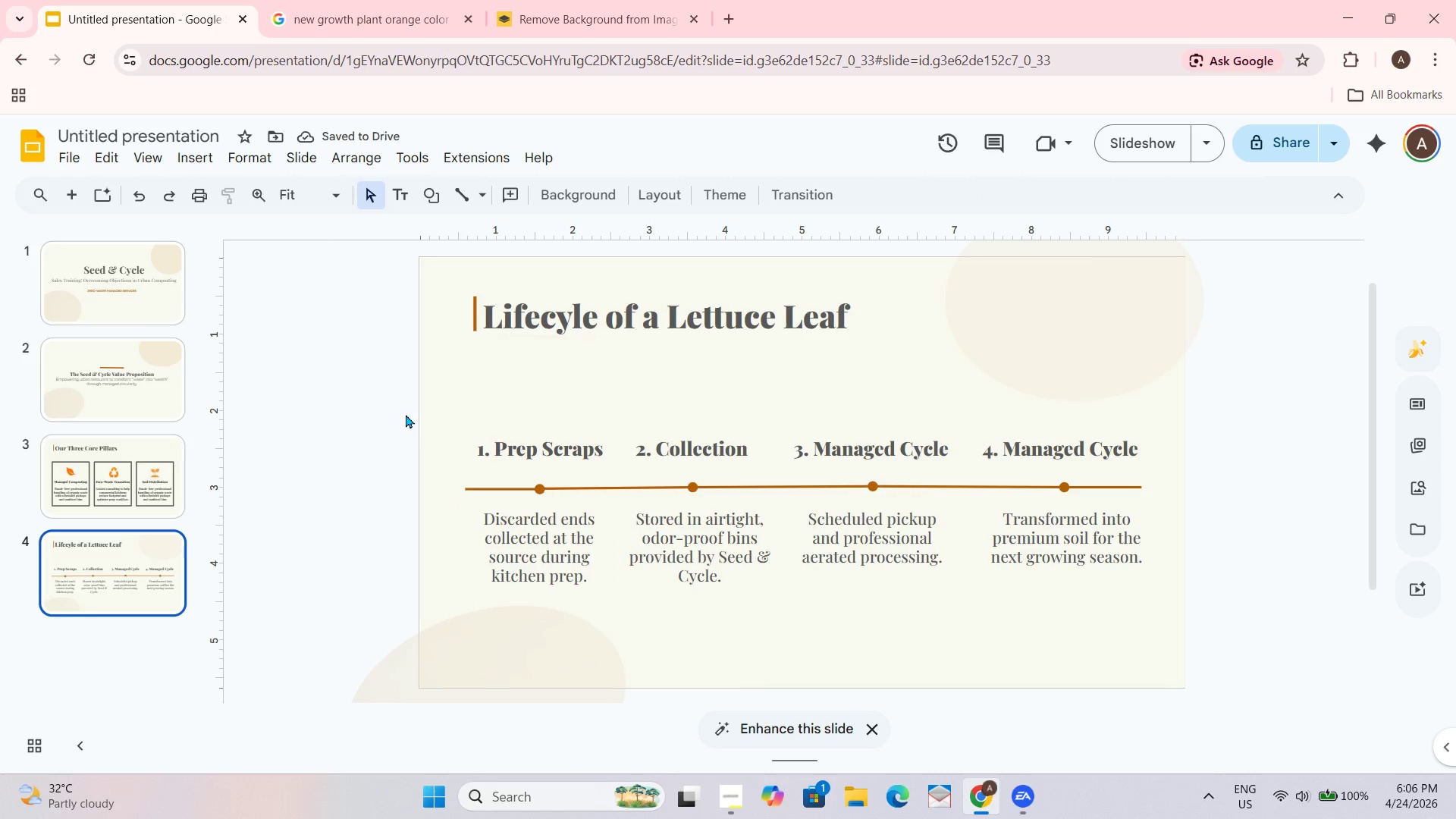 
left_click_drag(start_coordinate=[453, 444], to_coordinate=[1134, 571])
 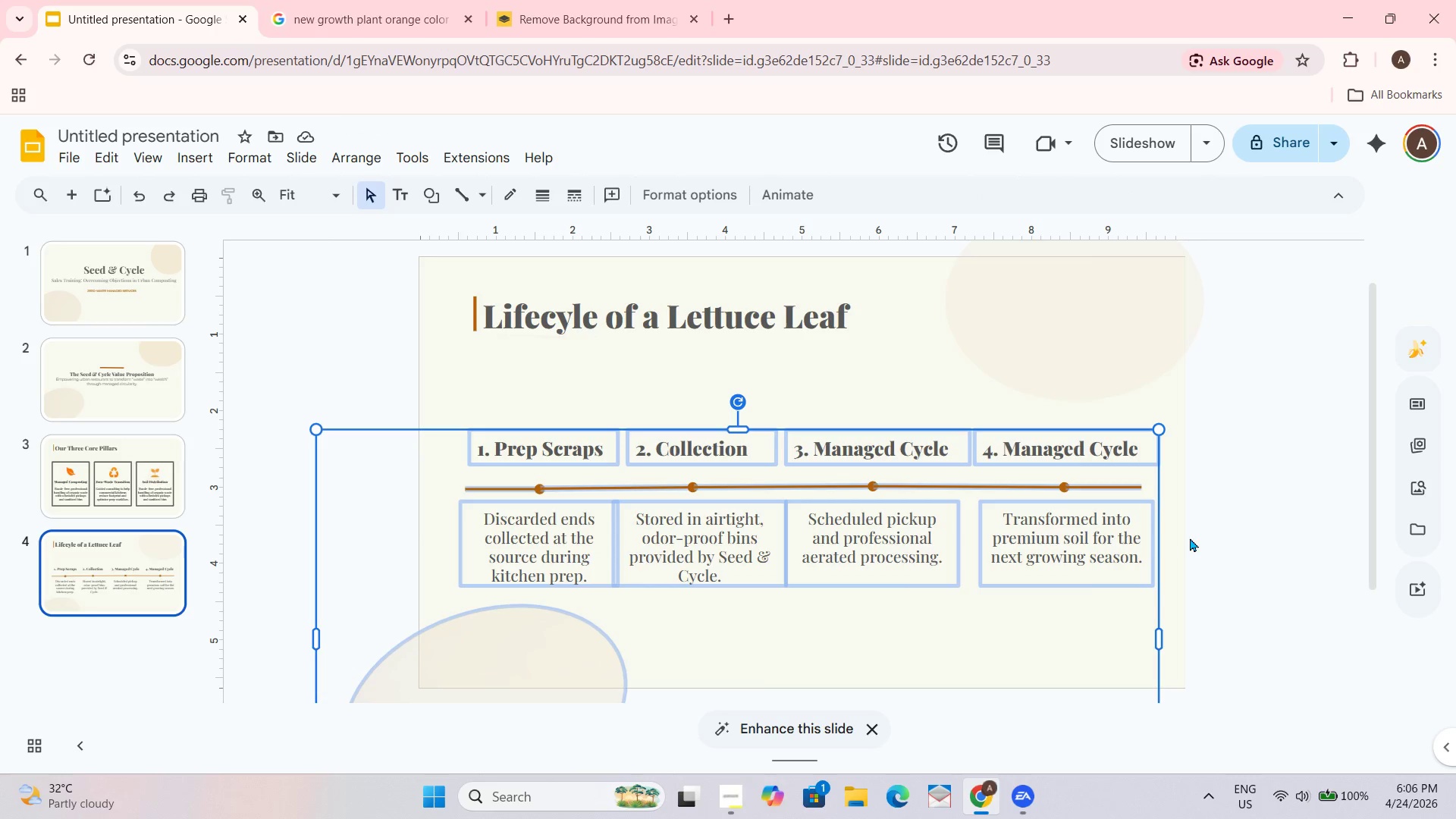 
left_click([1199, 528])
 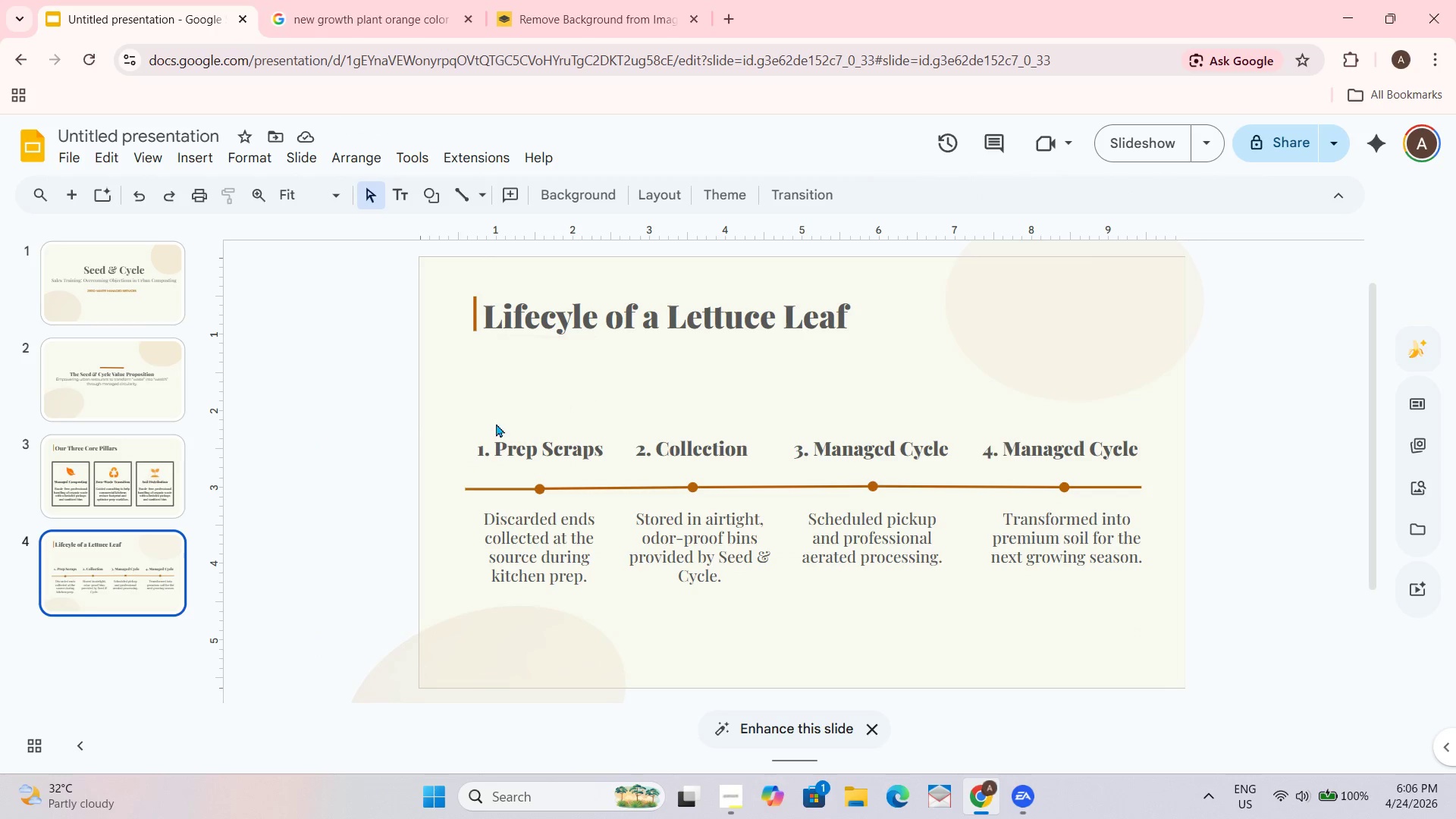 
left_click_drag(start_coordinate=[448, 423], to_coordinate=[1053, 538])
 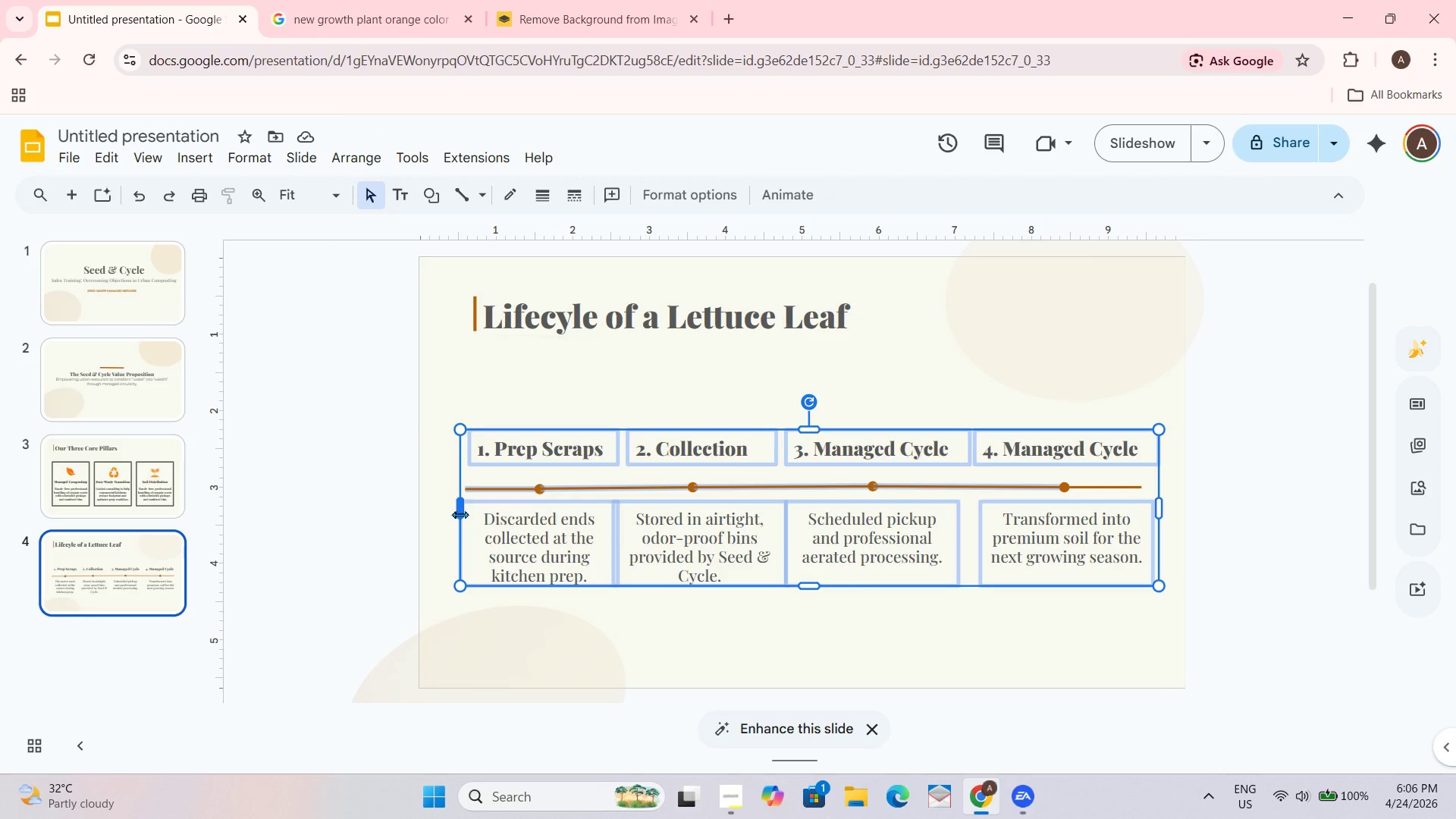 
left_click_drag(start_coordinate=[460, 513], to_coordinate=[445, 513])
 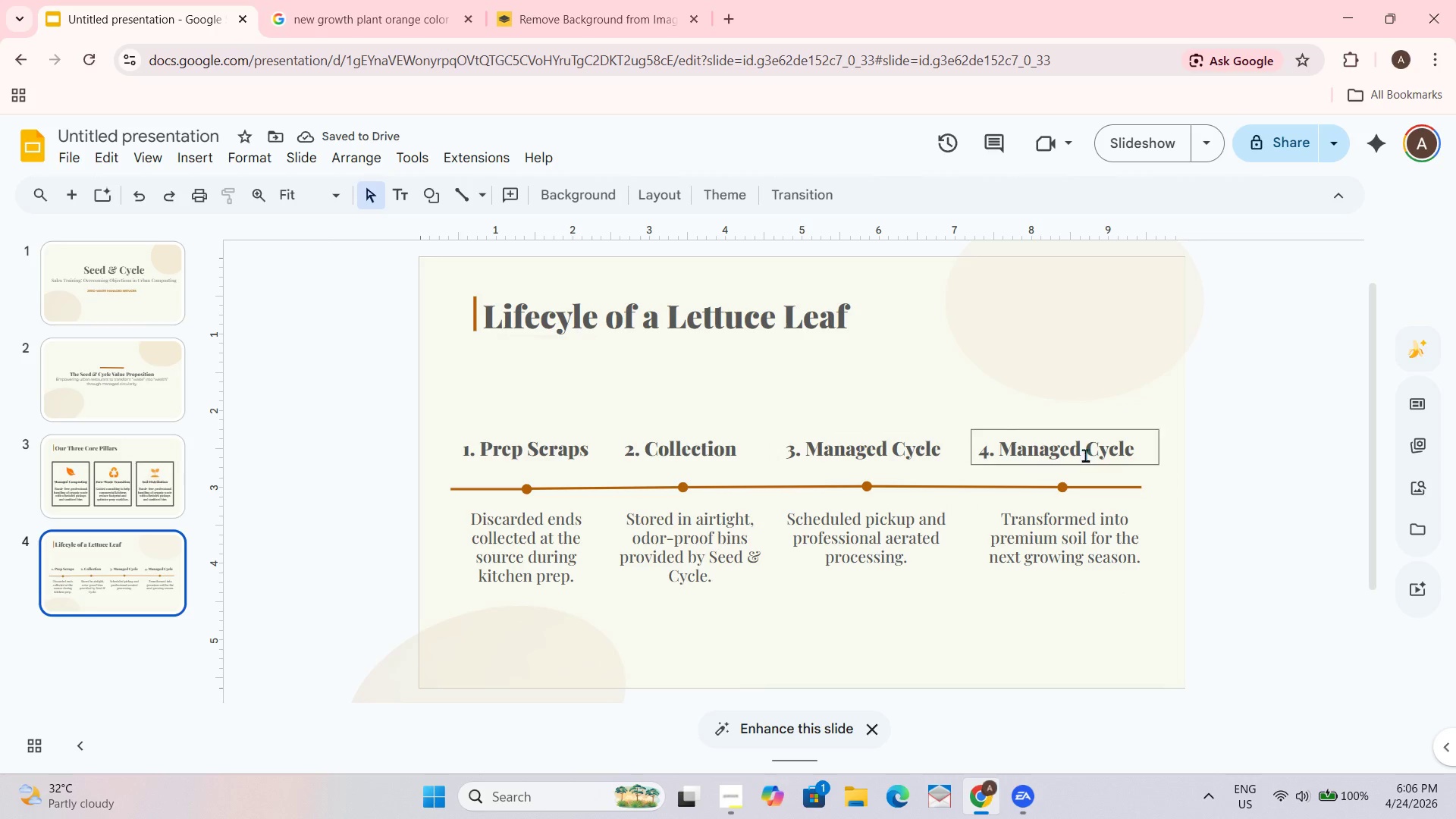 
left_click_drag(start_coordinate=[454, 298], to_coordinate=[574, 359])
 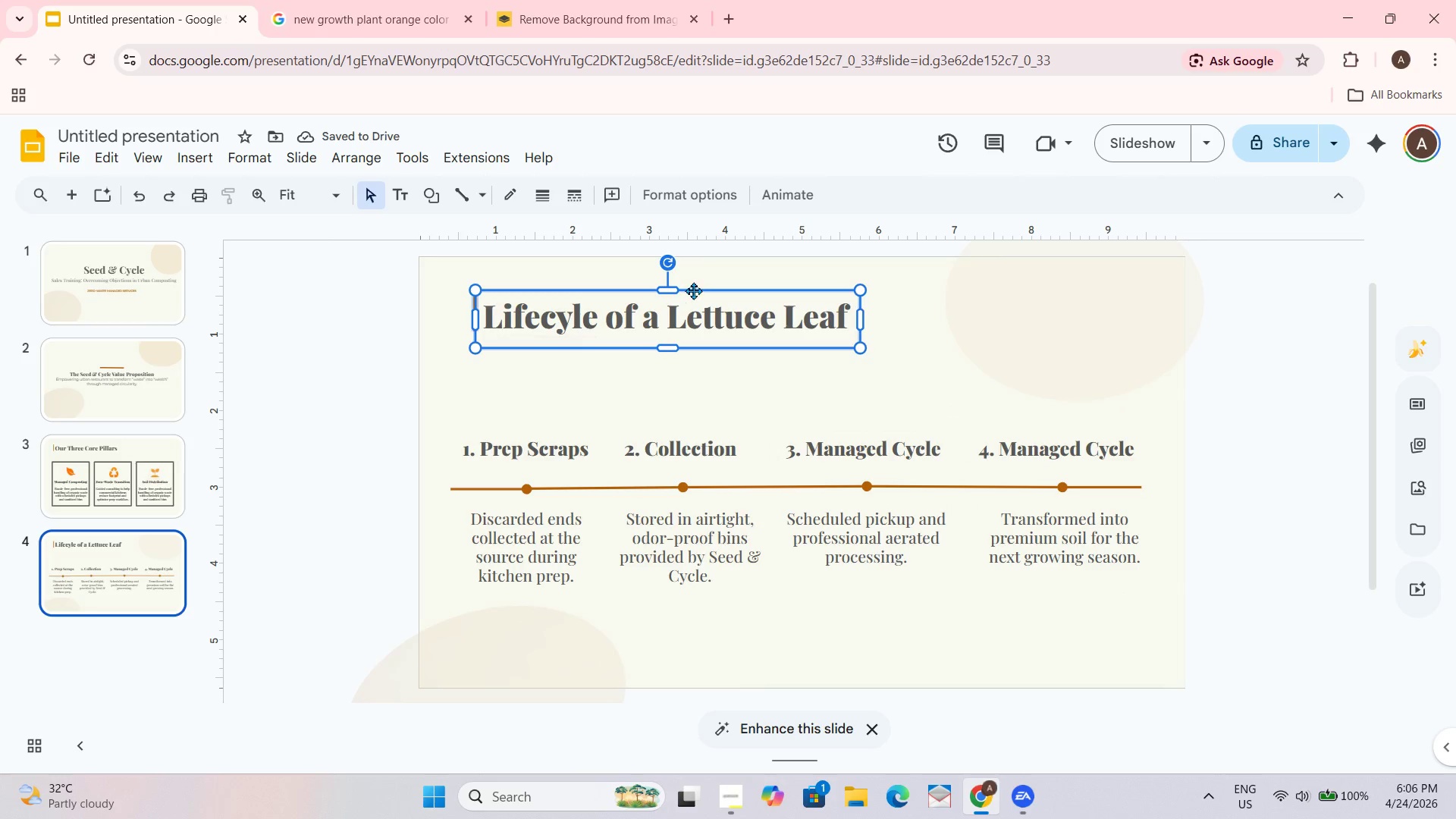 
left_click_drag(start_coordinate=[693, 289], to_coordinate=[682, 310])
 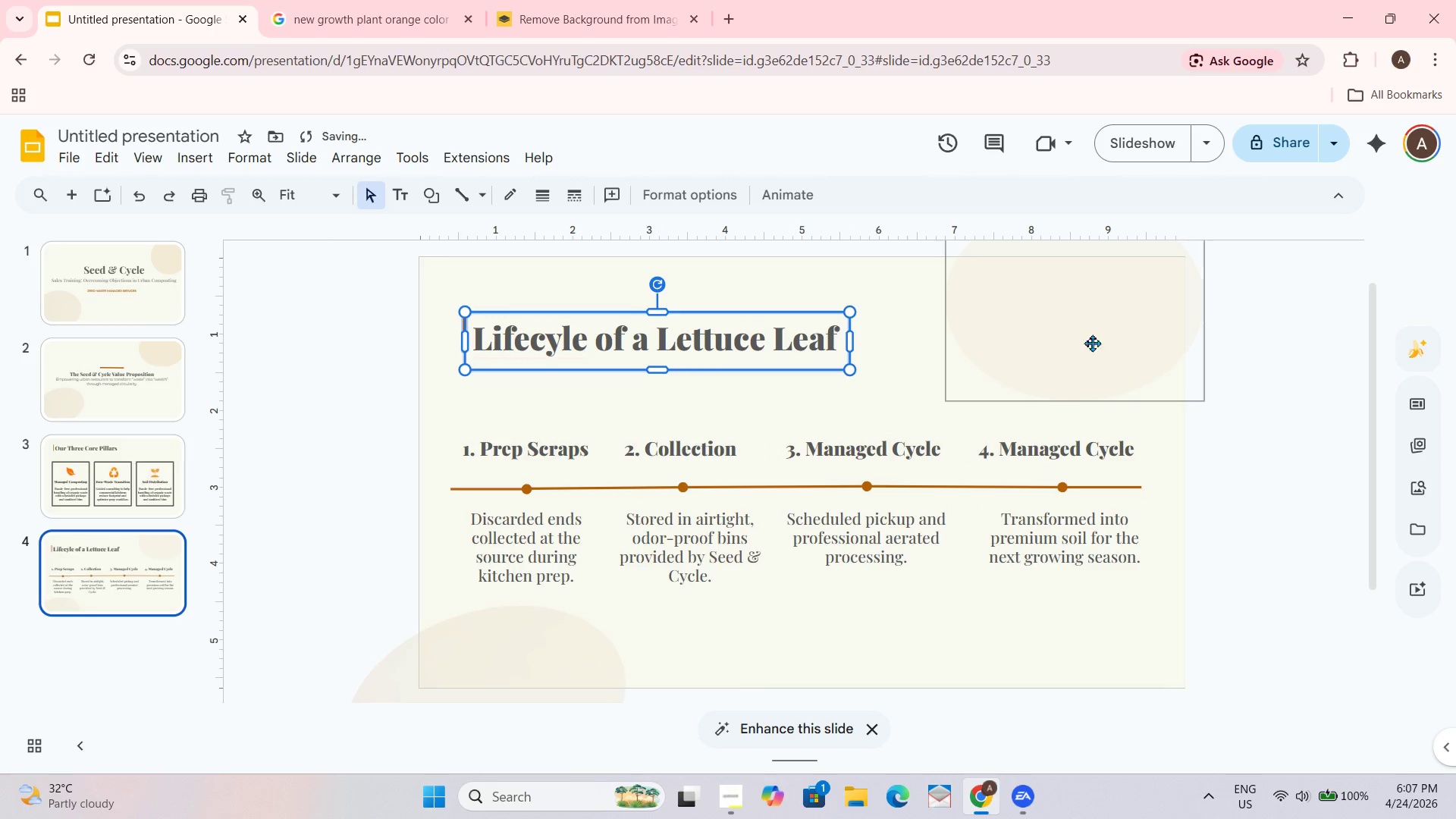 
left_click([1166, 343])
 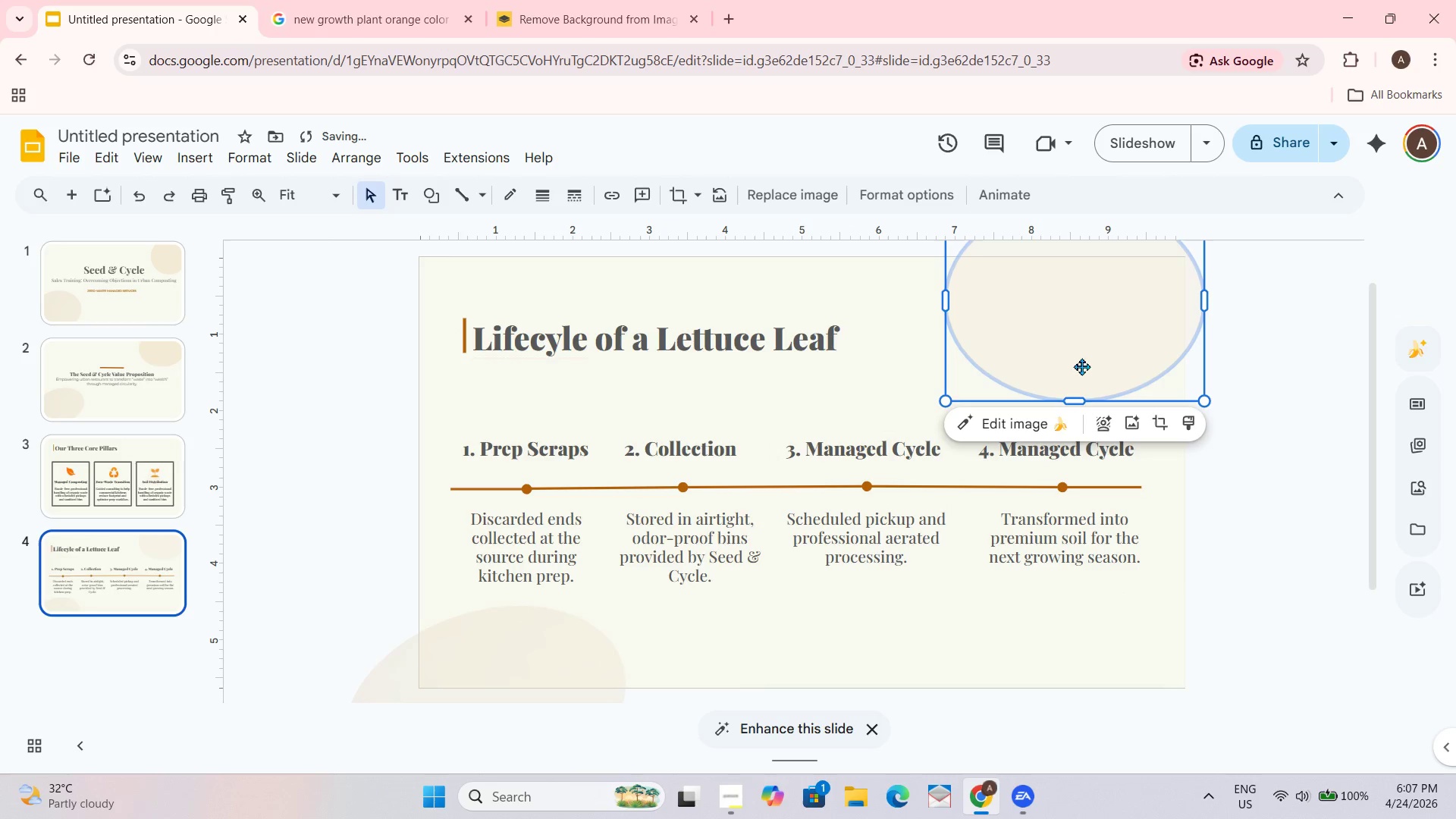 
left_click_drag(start_coordinate=[1081, 366], to_coordinate=[1084, 352])
 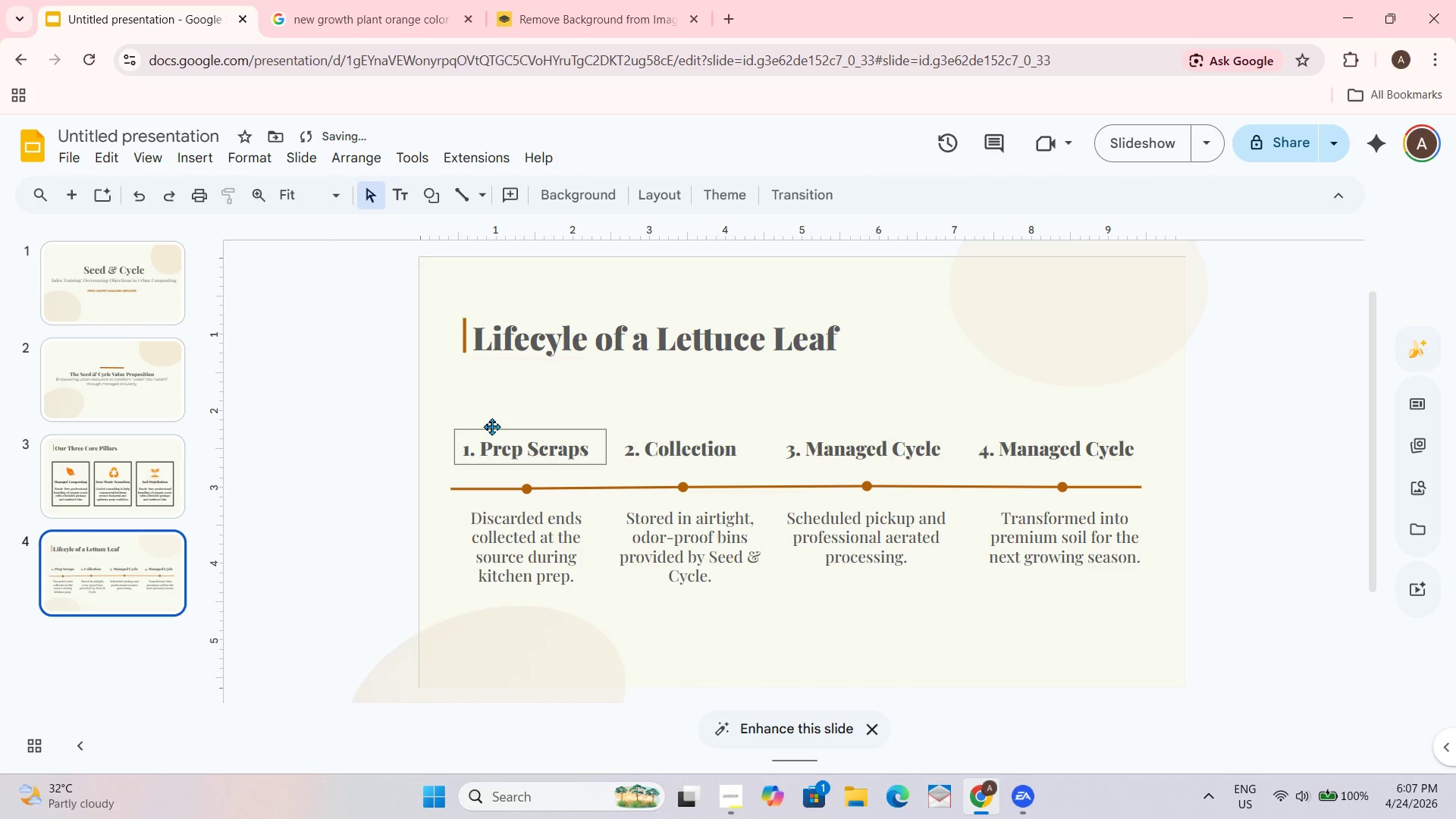 
left_click_drag(start_coordinate=[450, 409], to_coordinate=[1068, 544])
 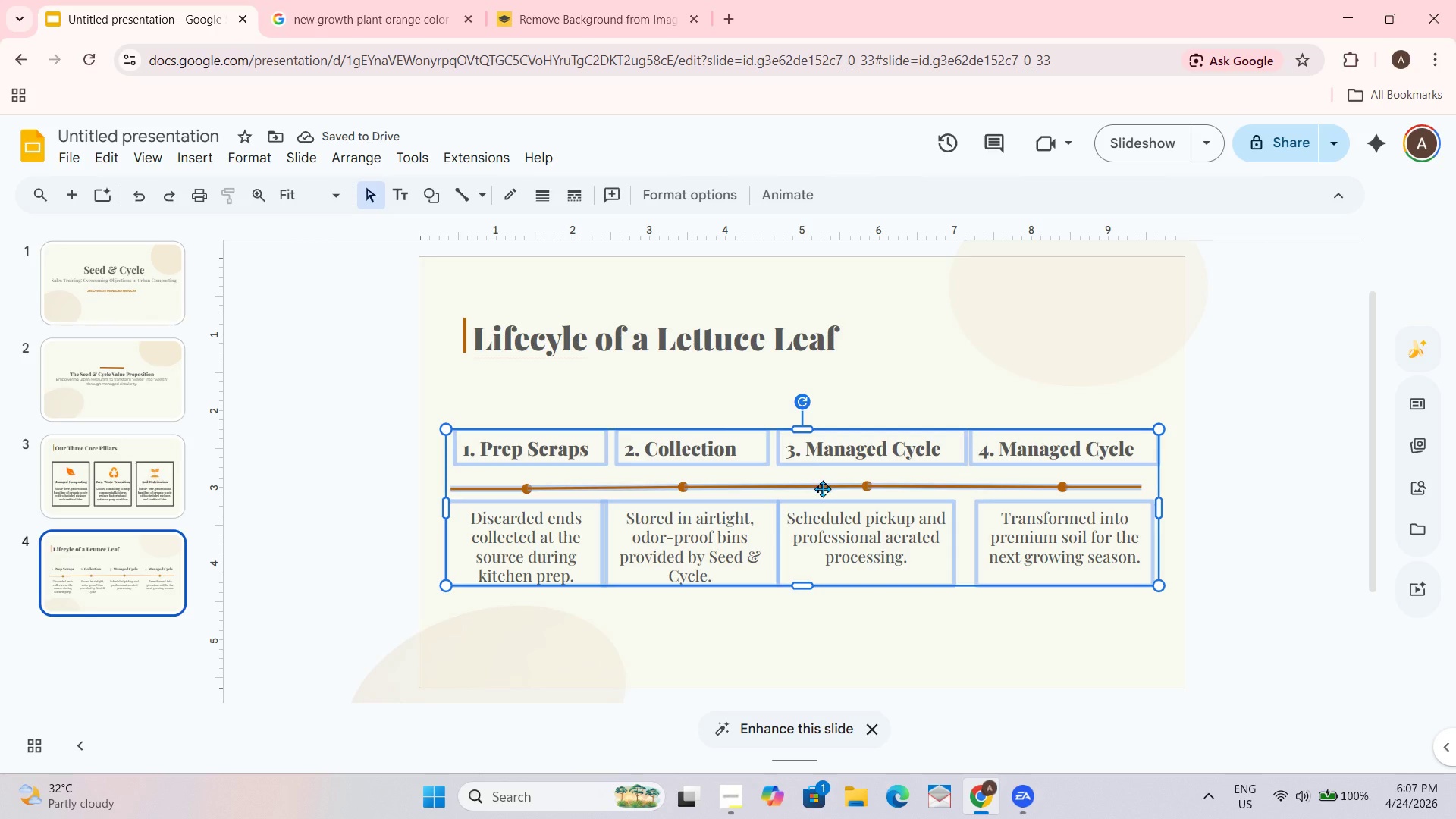 
left_click_drag(start_coordinate=[822, 488], to_coordinate=[822, 471])
 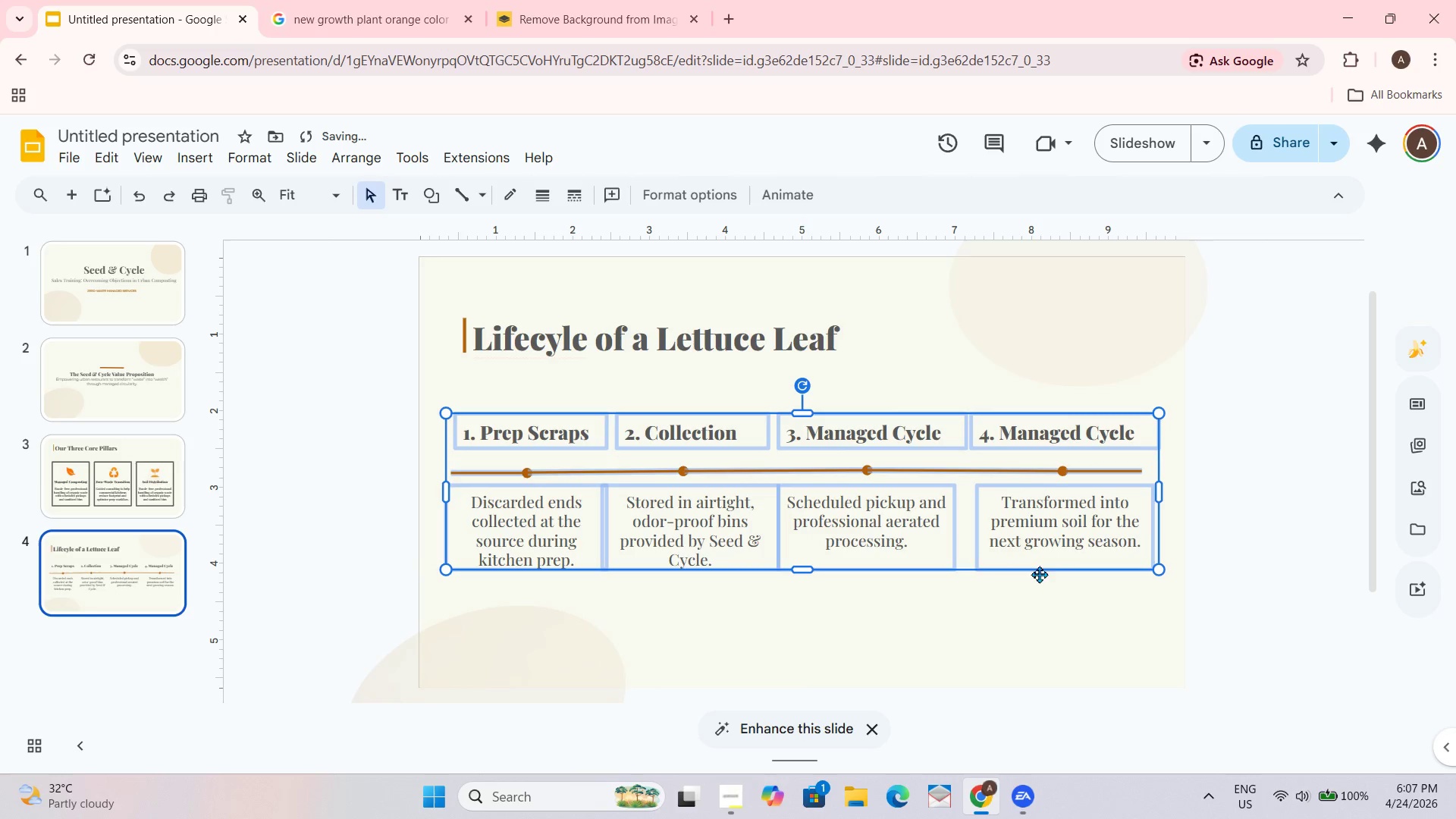 
left_click([1039, 574])
 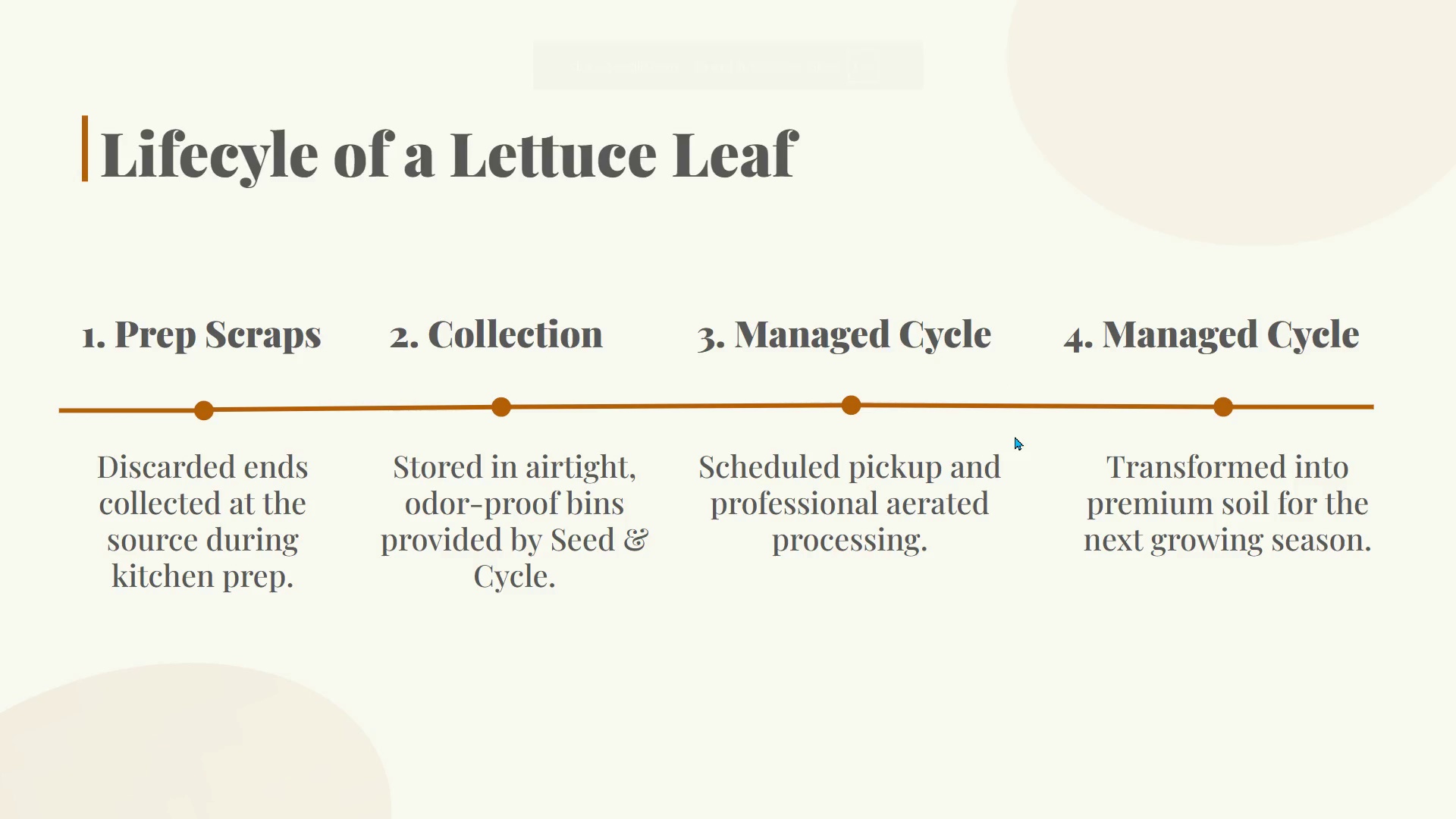 
wait(16.17)
 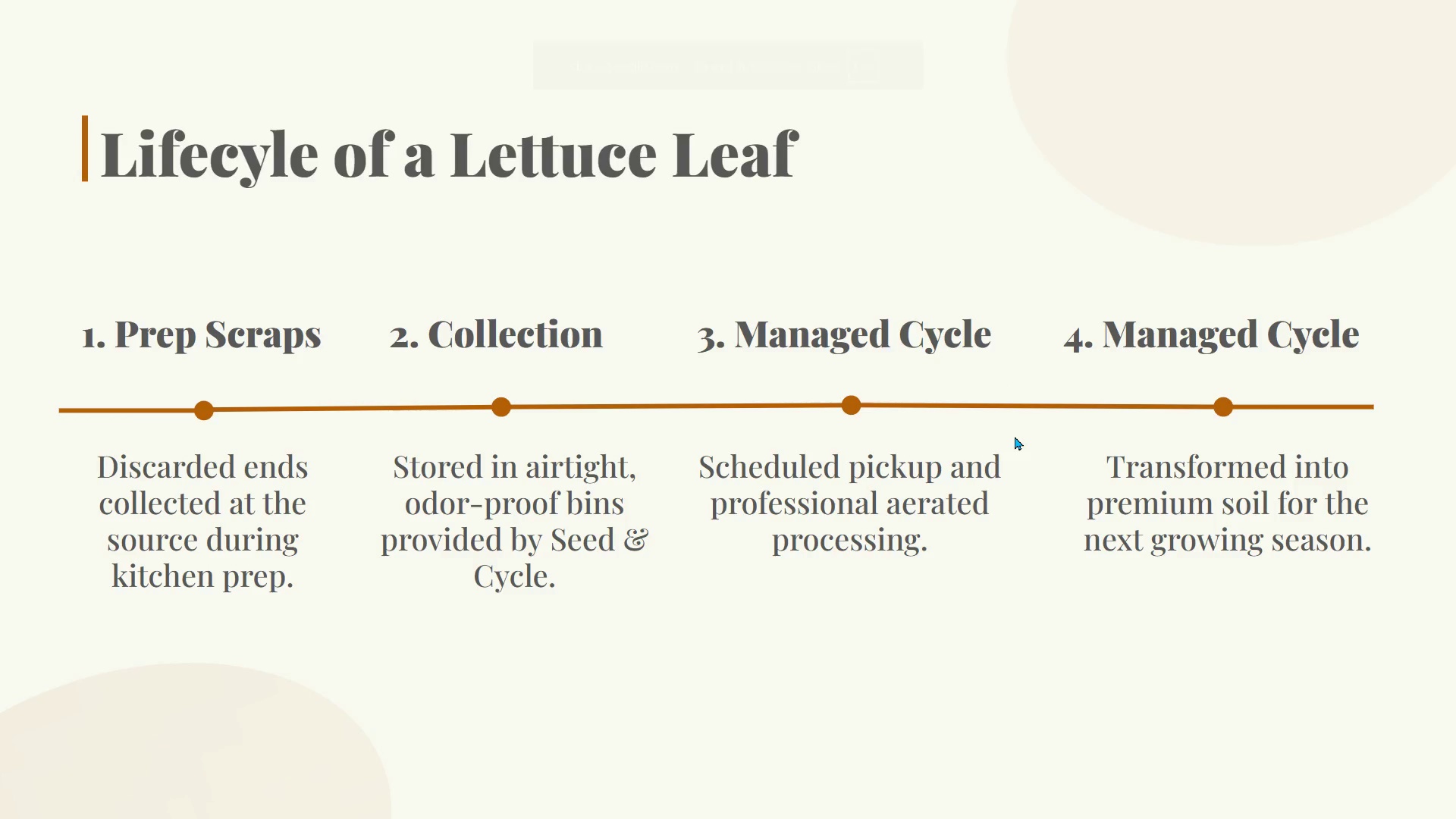 
key(Escape)
 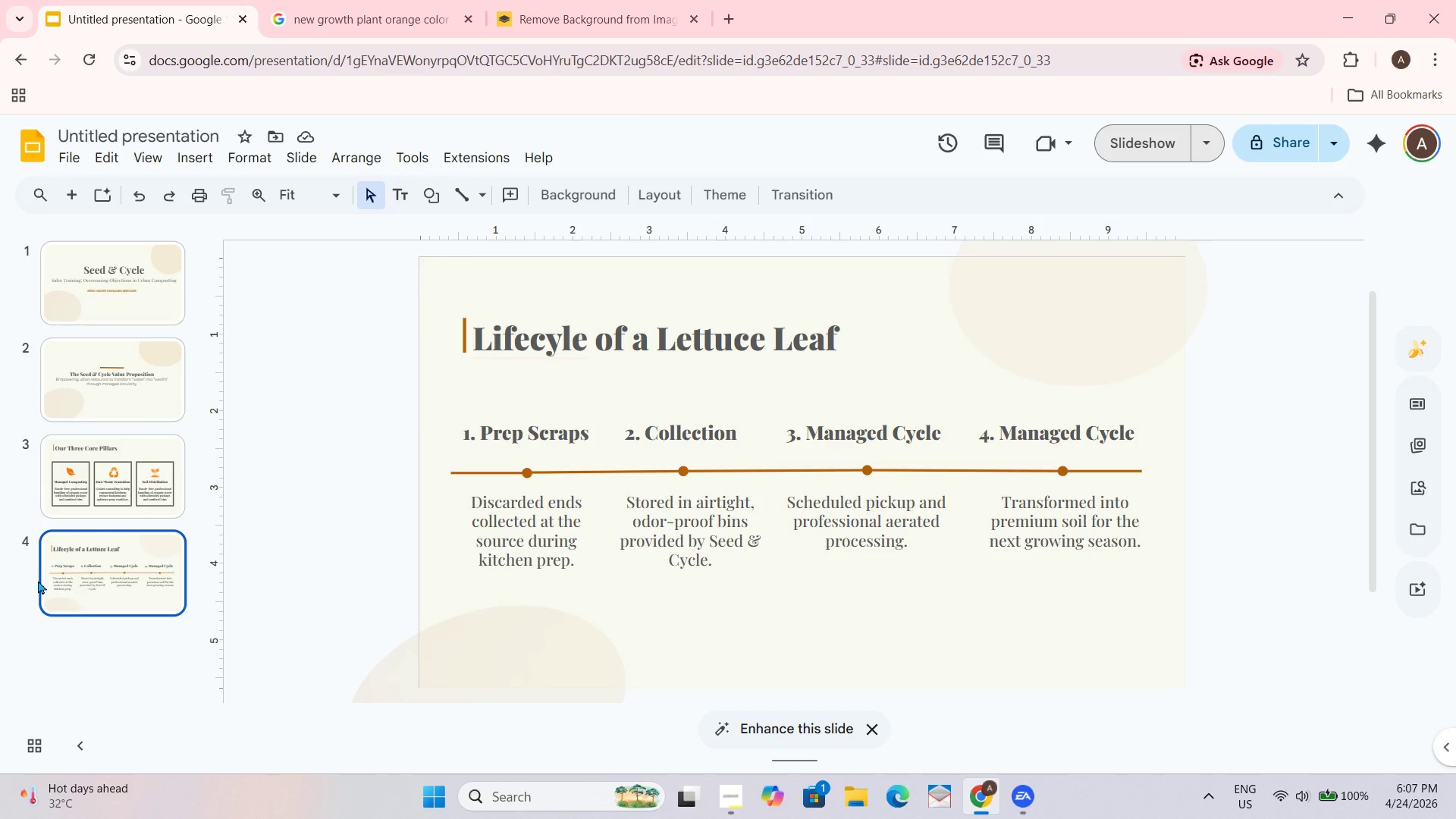 
left_click([52, 579])
 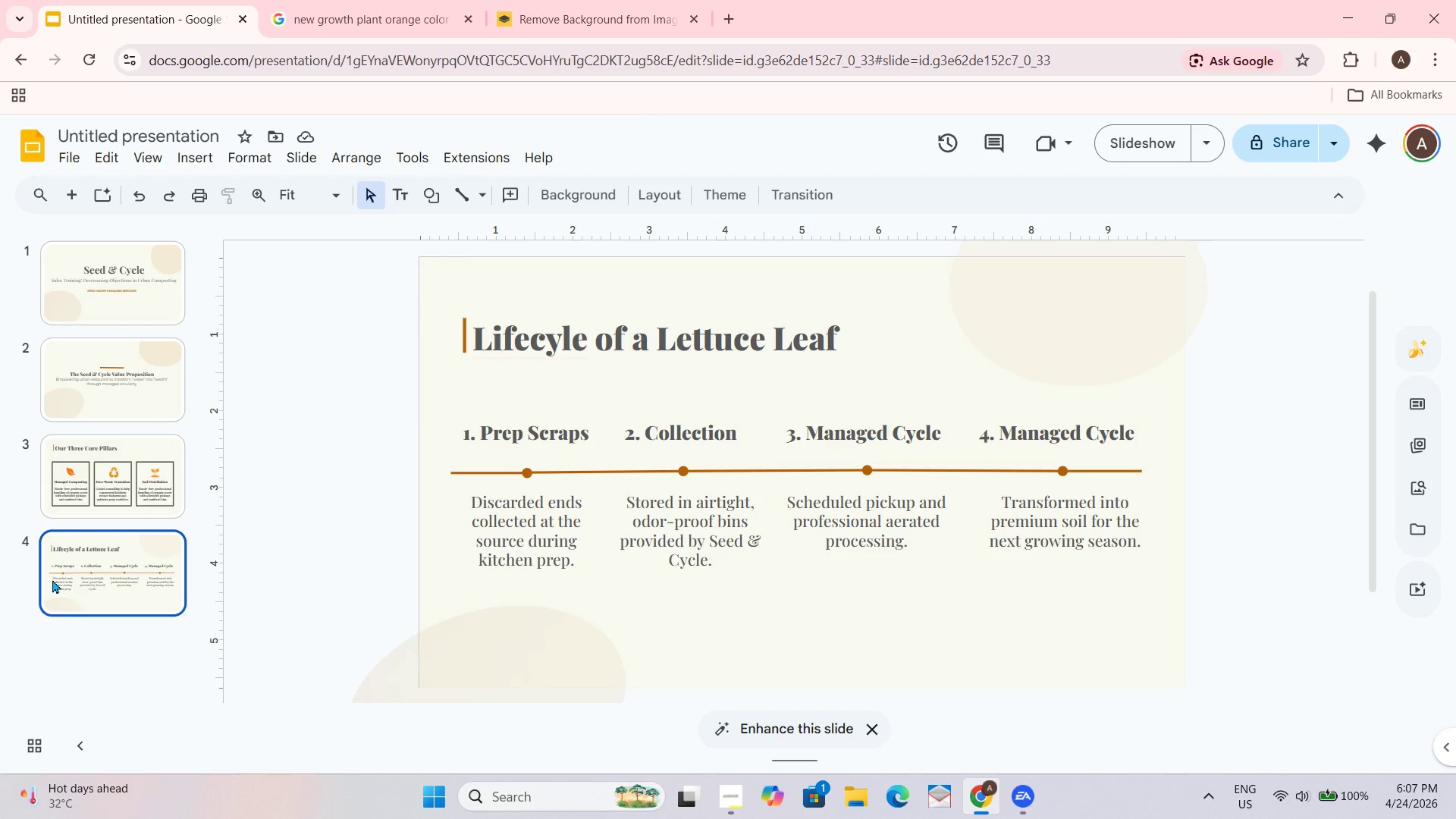 
key(Enter)
 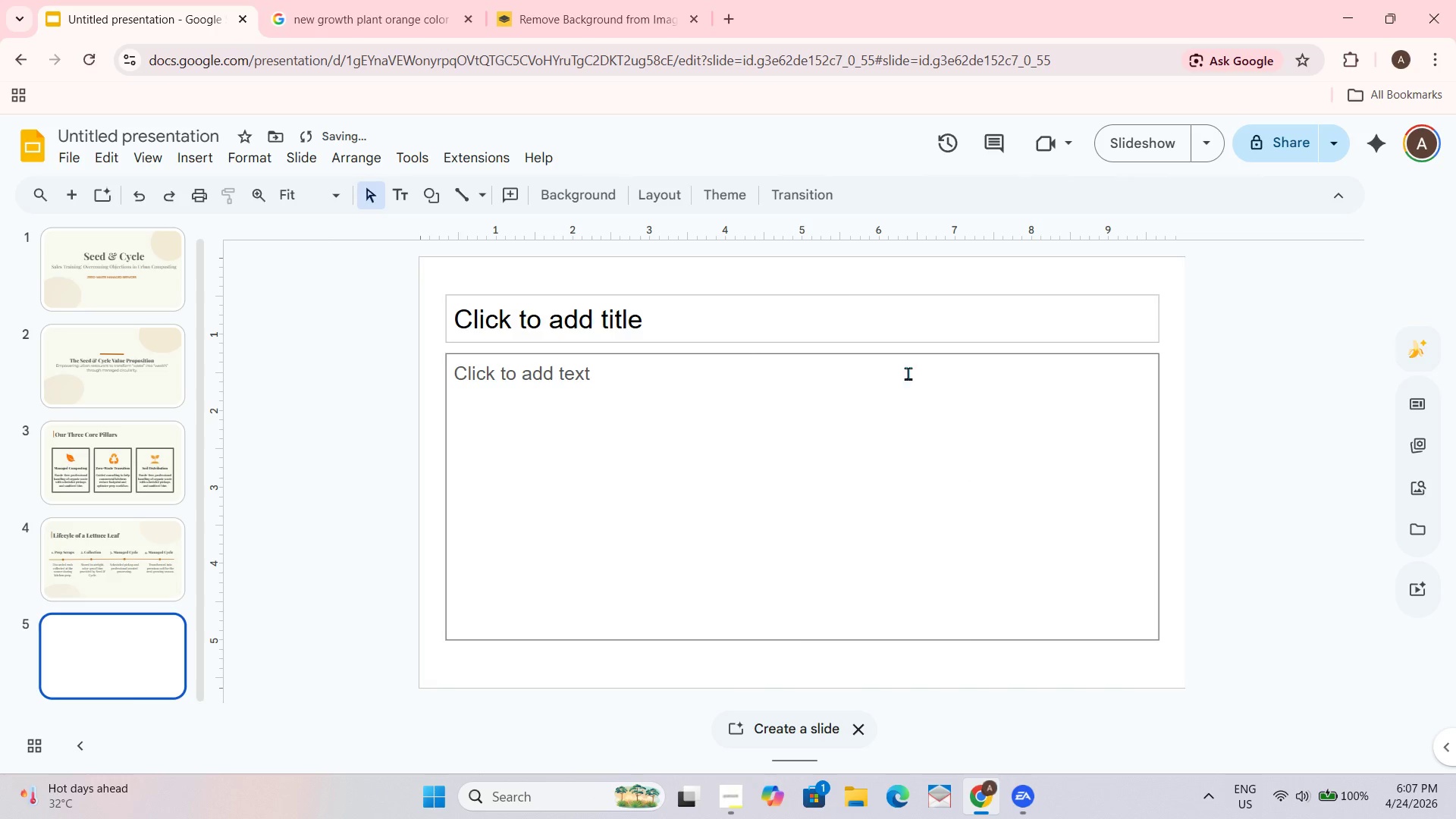 
left_click_drag(start_coordinate=[811, 268], to_coordinate=[811, 572])
 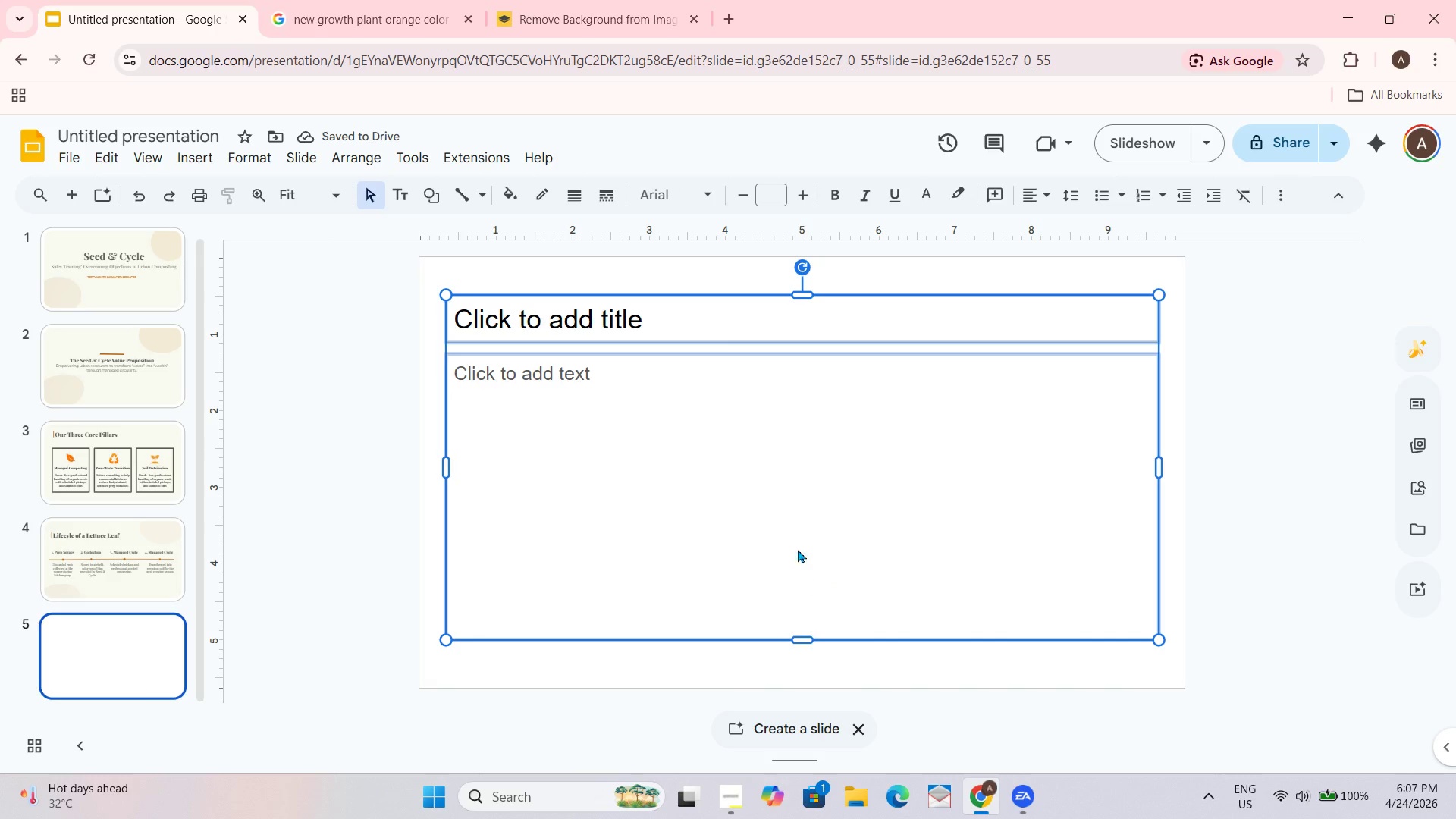 
key(Delete)
 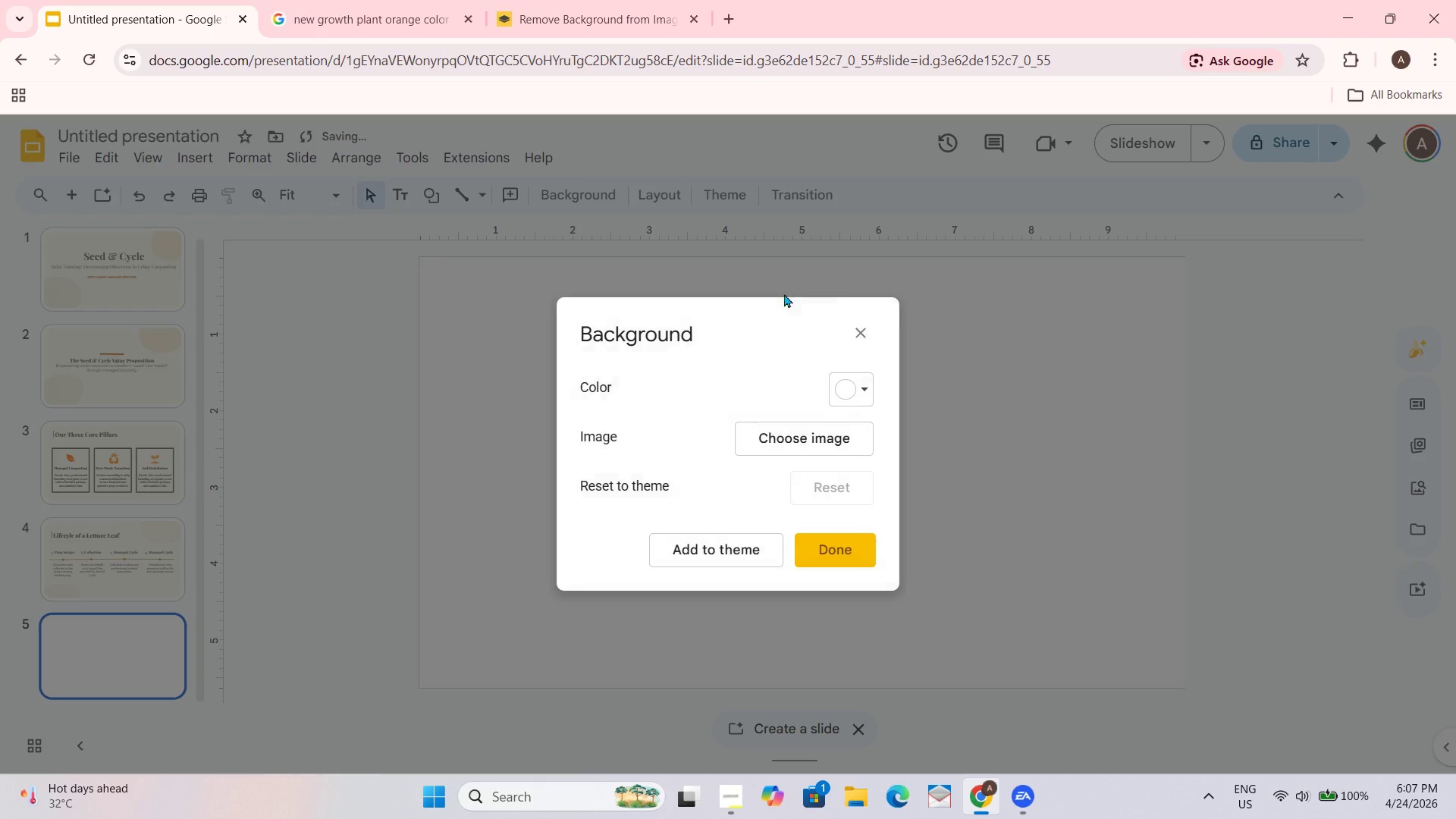 
left_click([851, 394])
 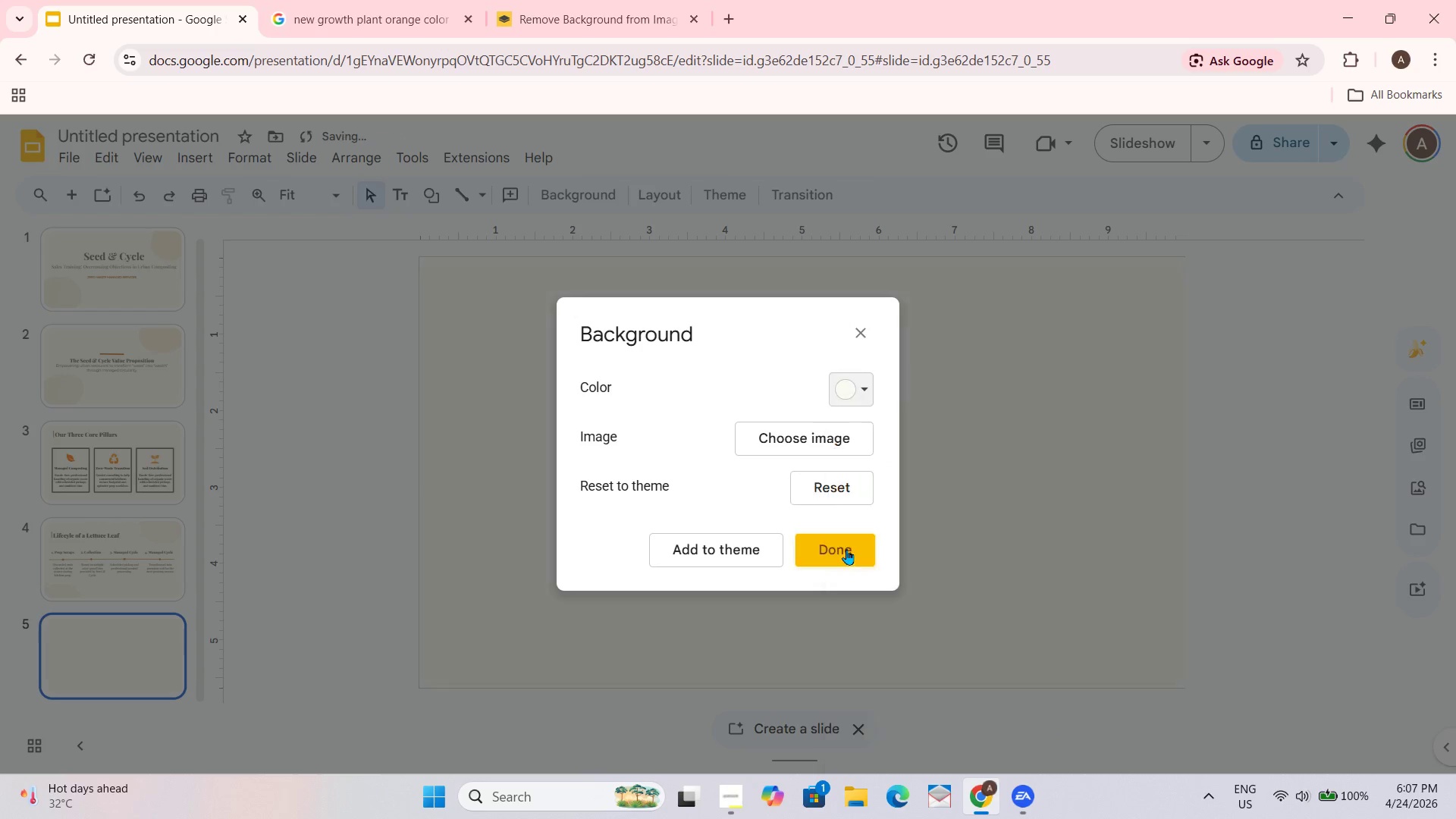 
double_click([836, 545])
 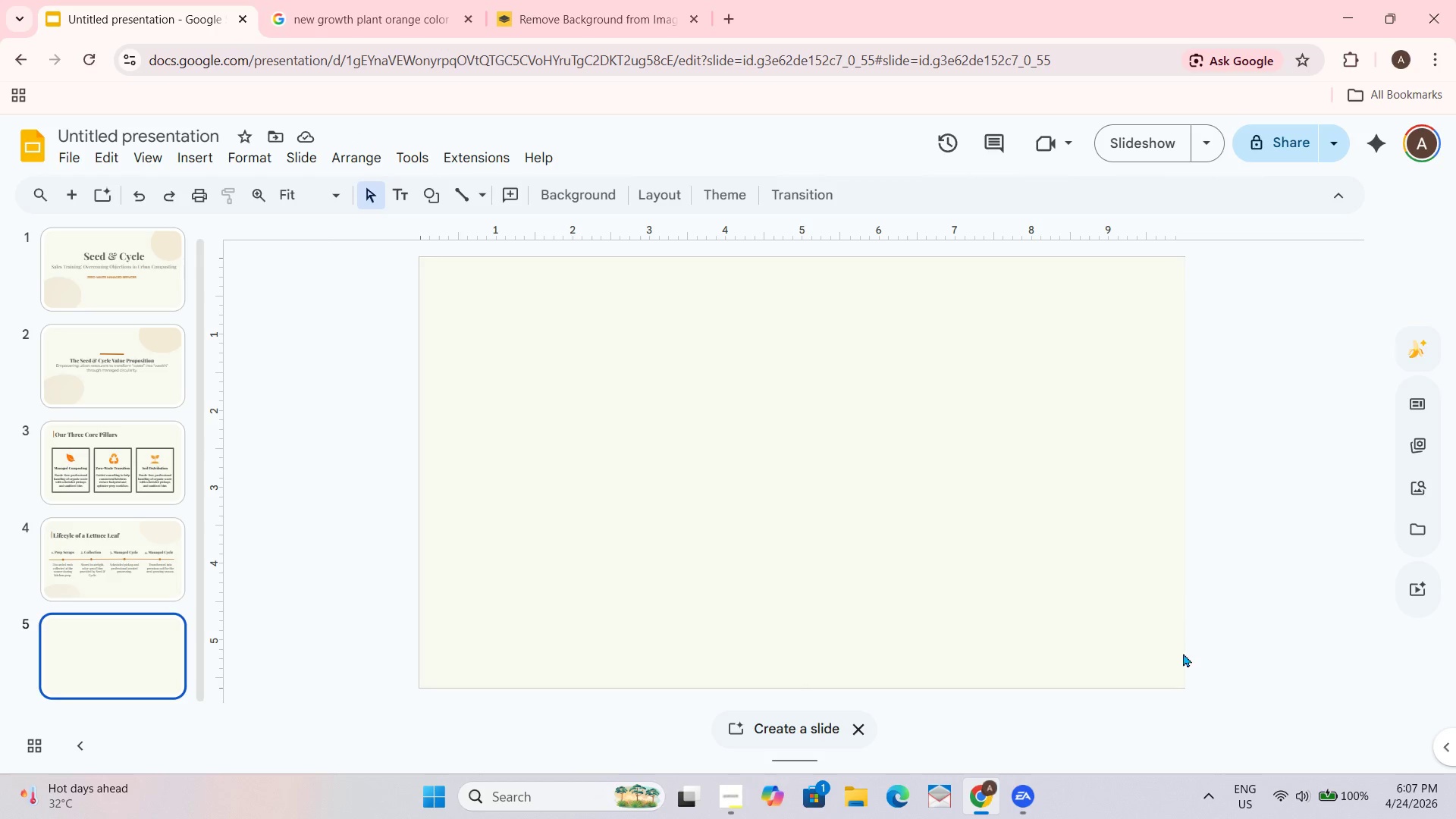 
wait(7.53)
 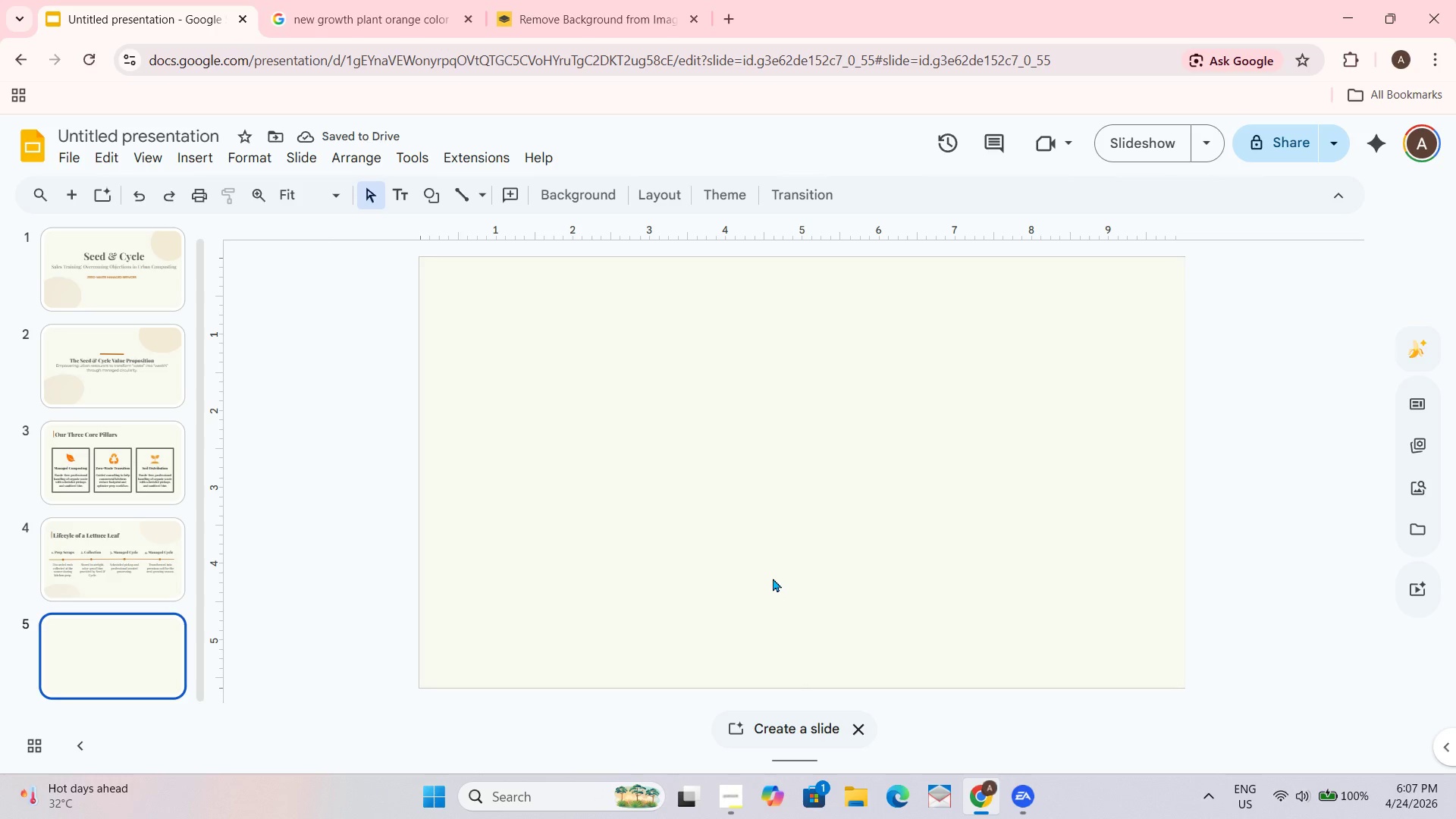 
left_click([63, 572])
 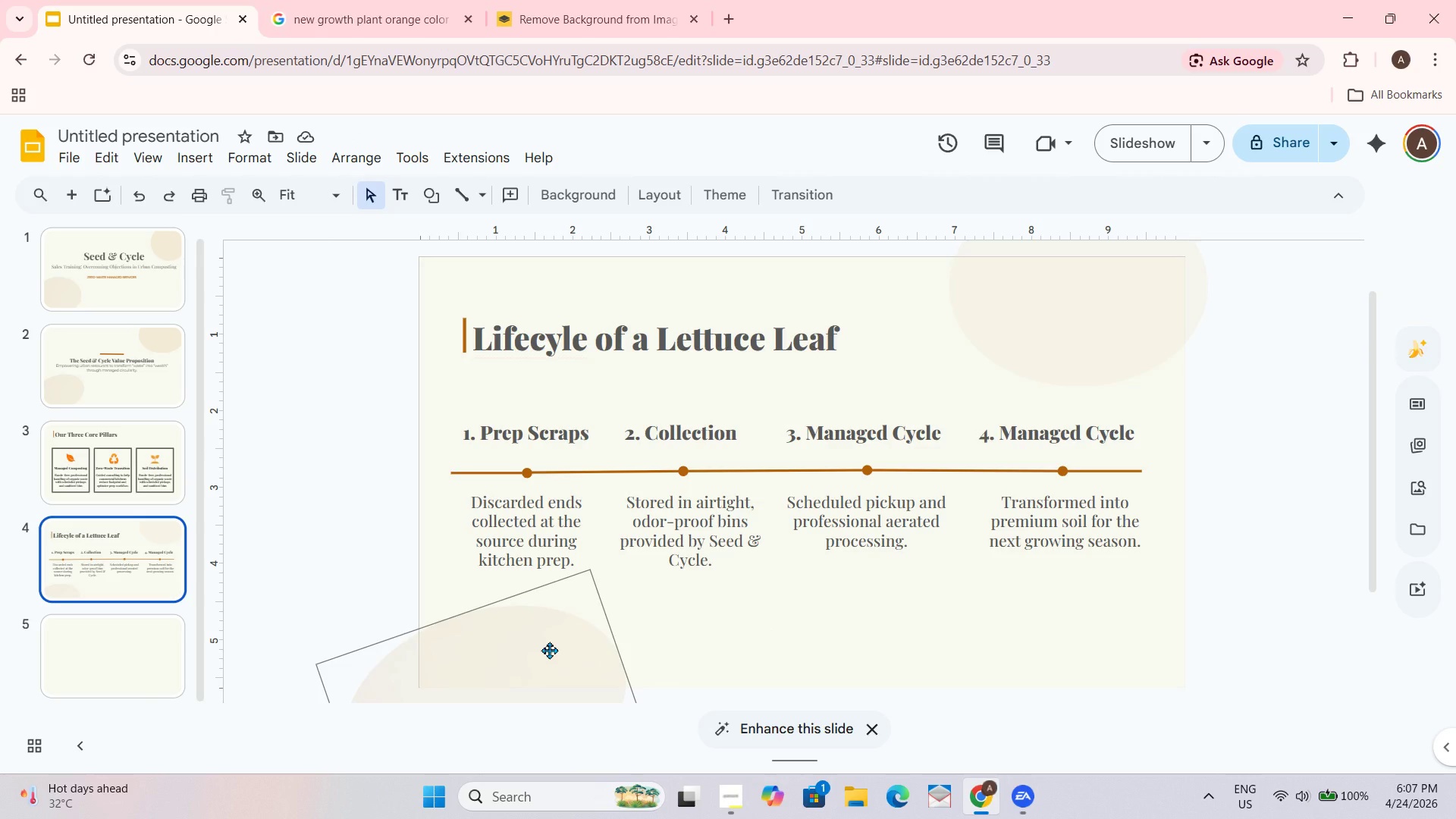 
left_click([549, 650])
 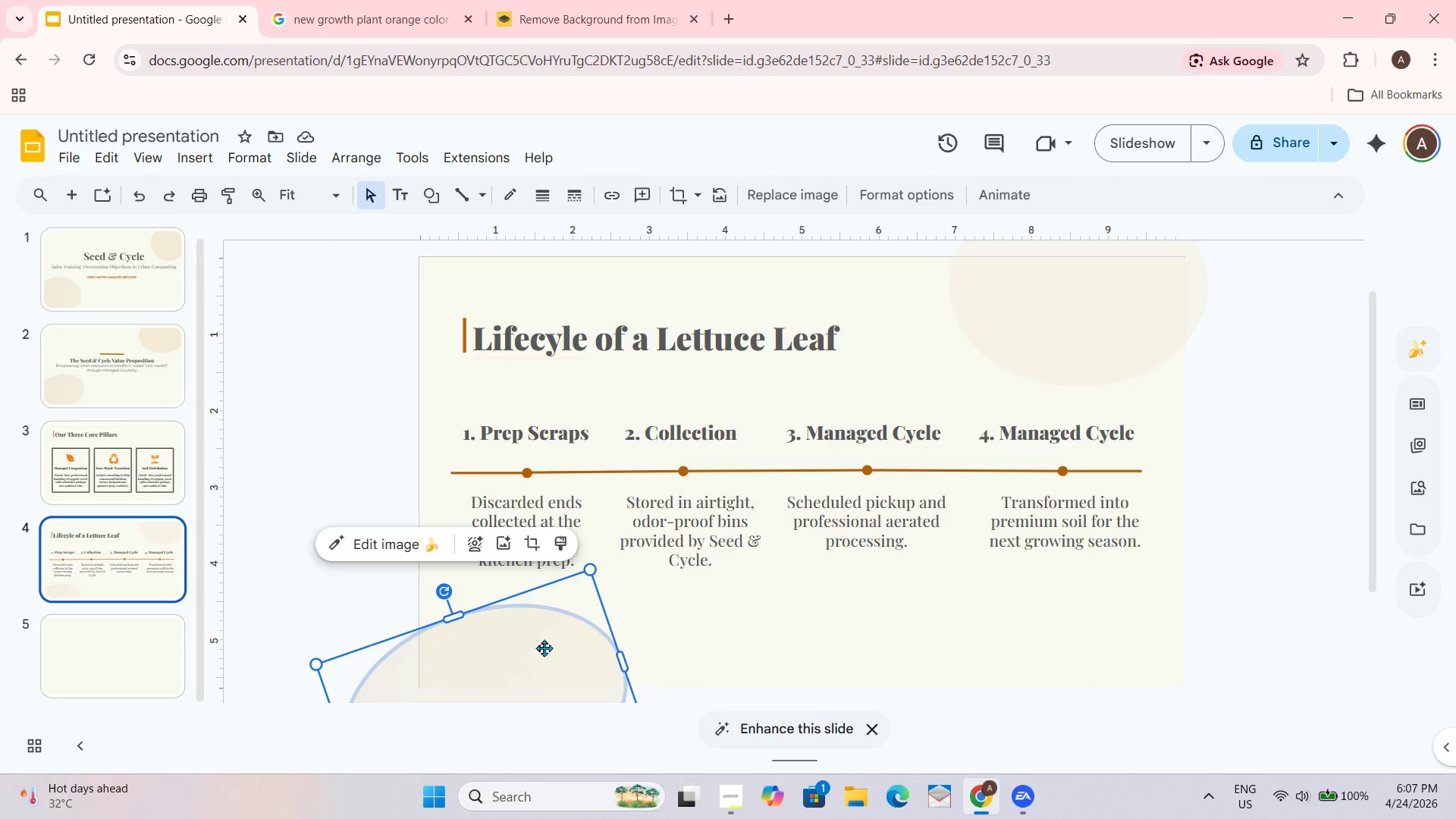 
key(Control+C)
 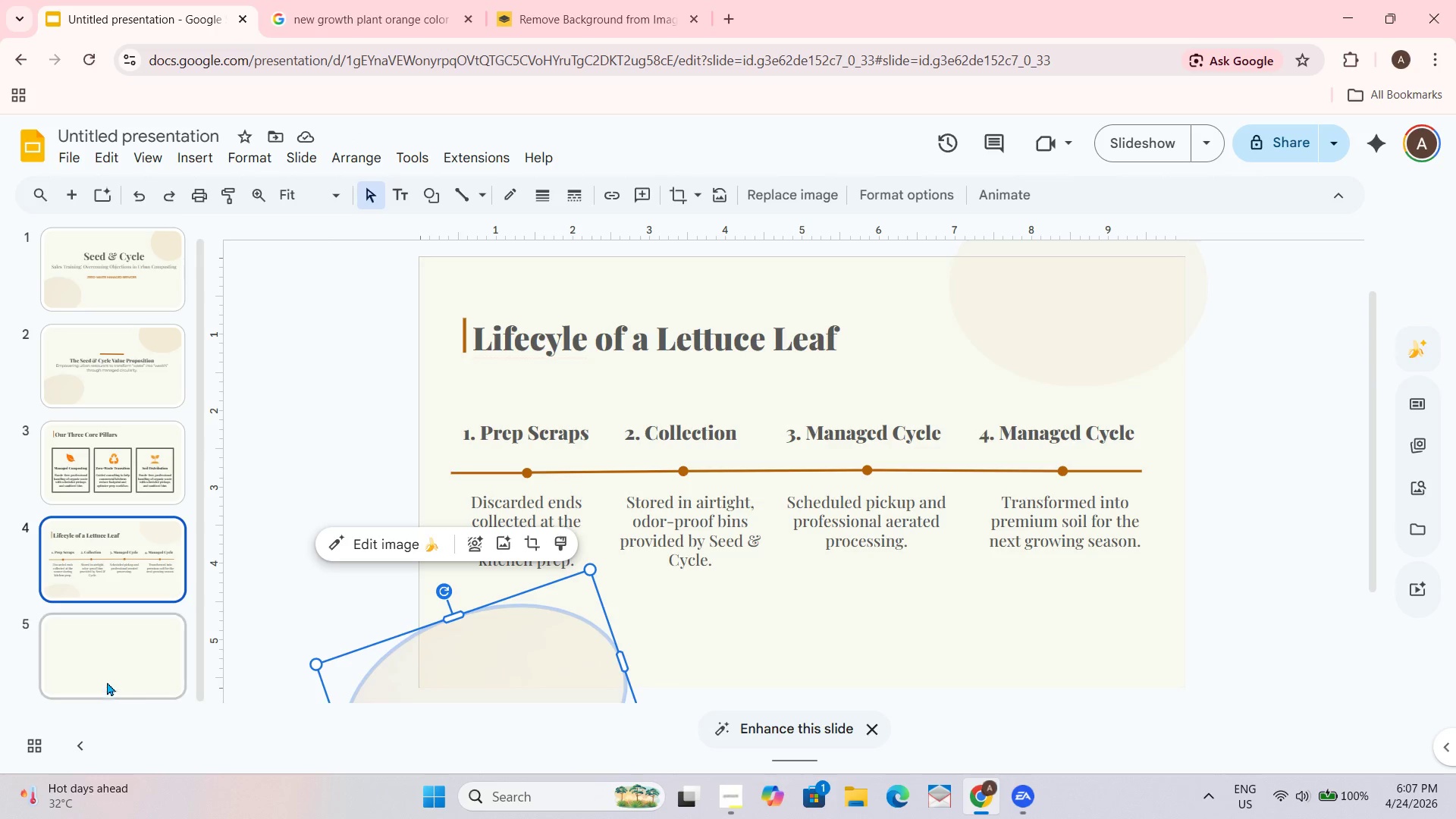 
left_click([107, 668])
 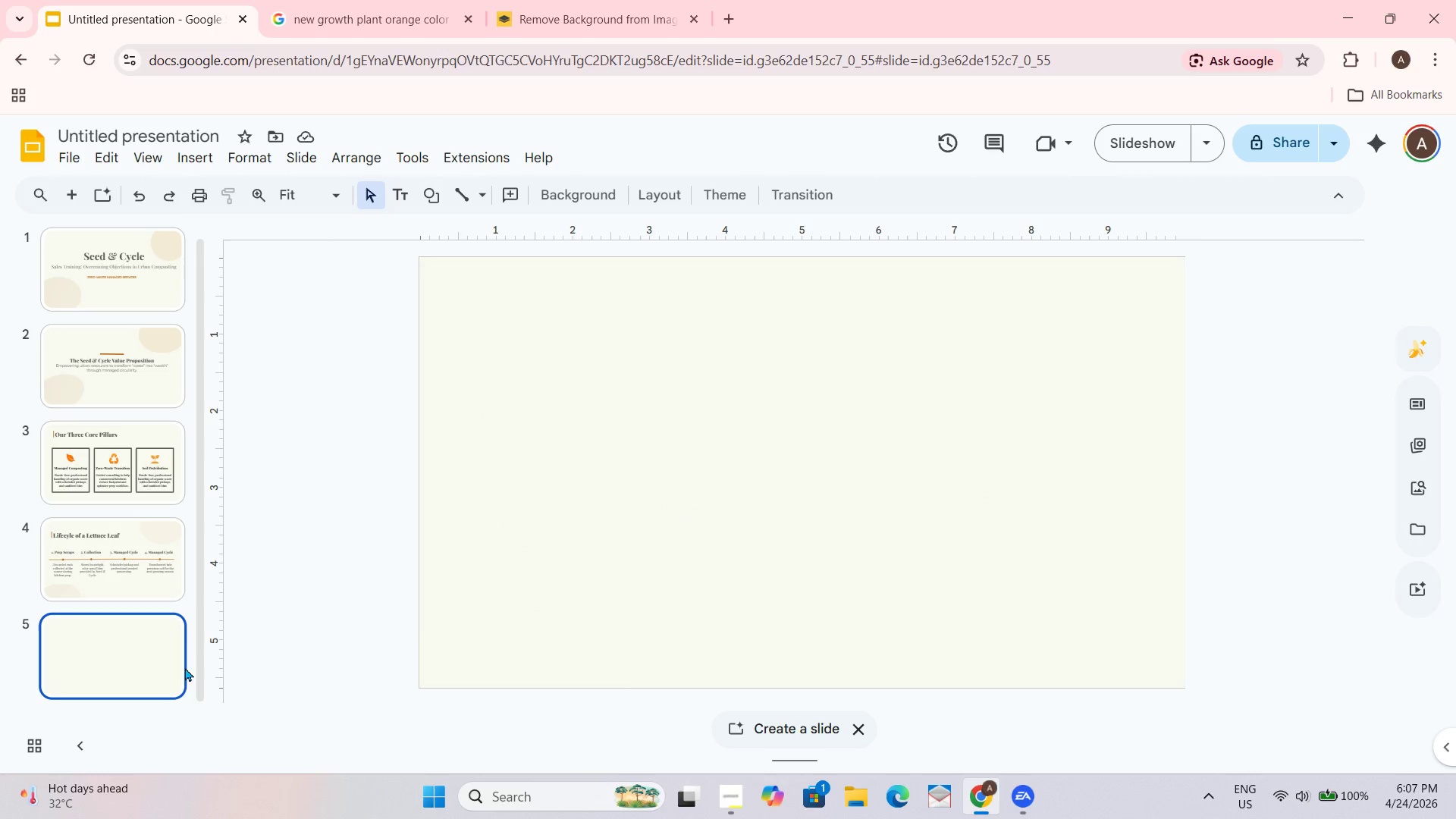 
key(Control+V)
 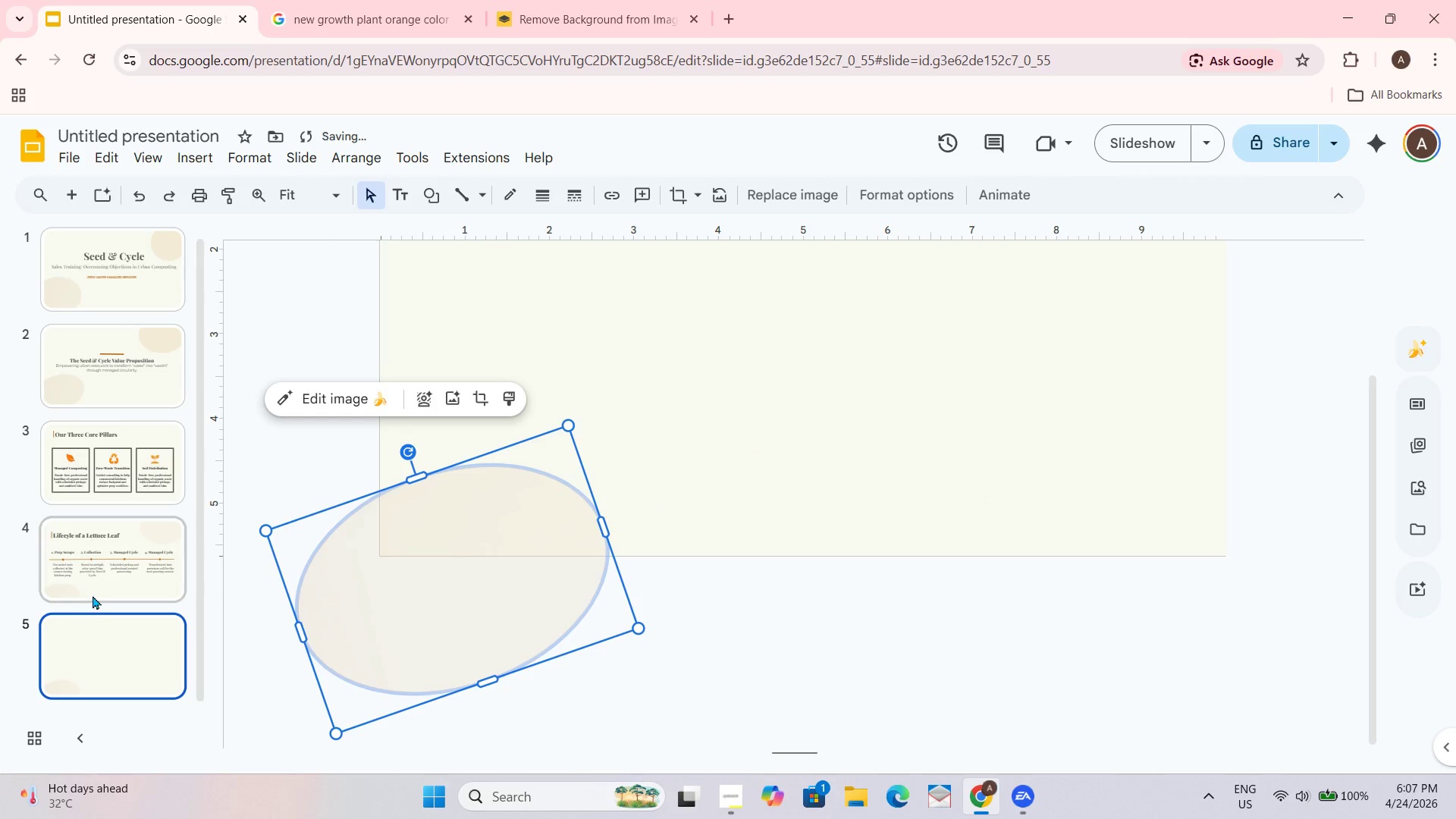 
left_click_drag(start_coordinate=[459, 595], to_coordinate=[466, 585])
 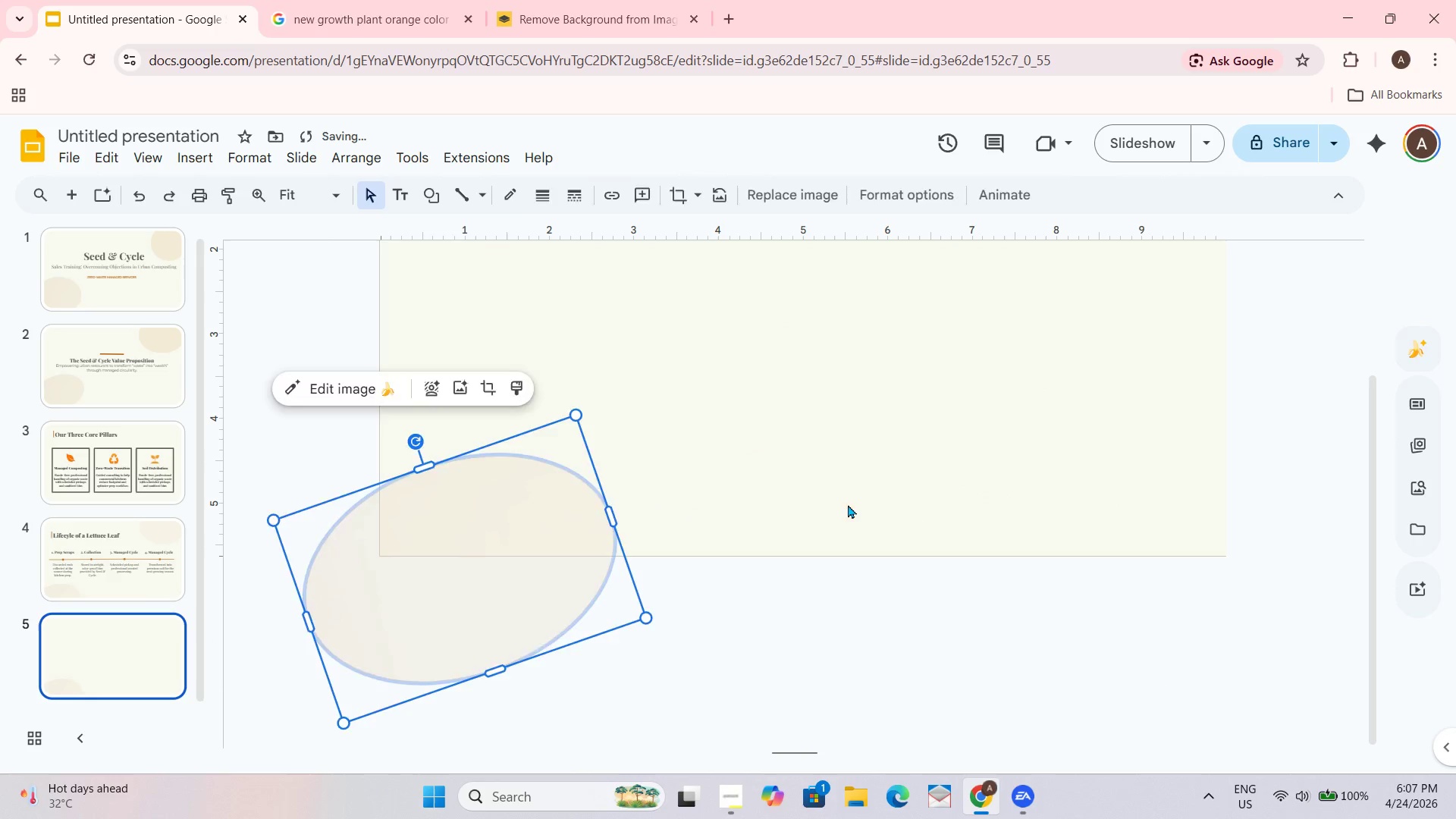 
left_click_drag(start_coordinate=[842, 514], to_coordinate=[849, 500])
 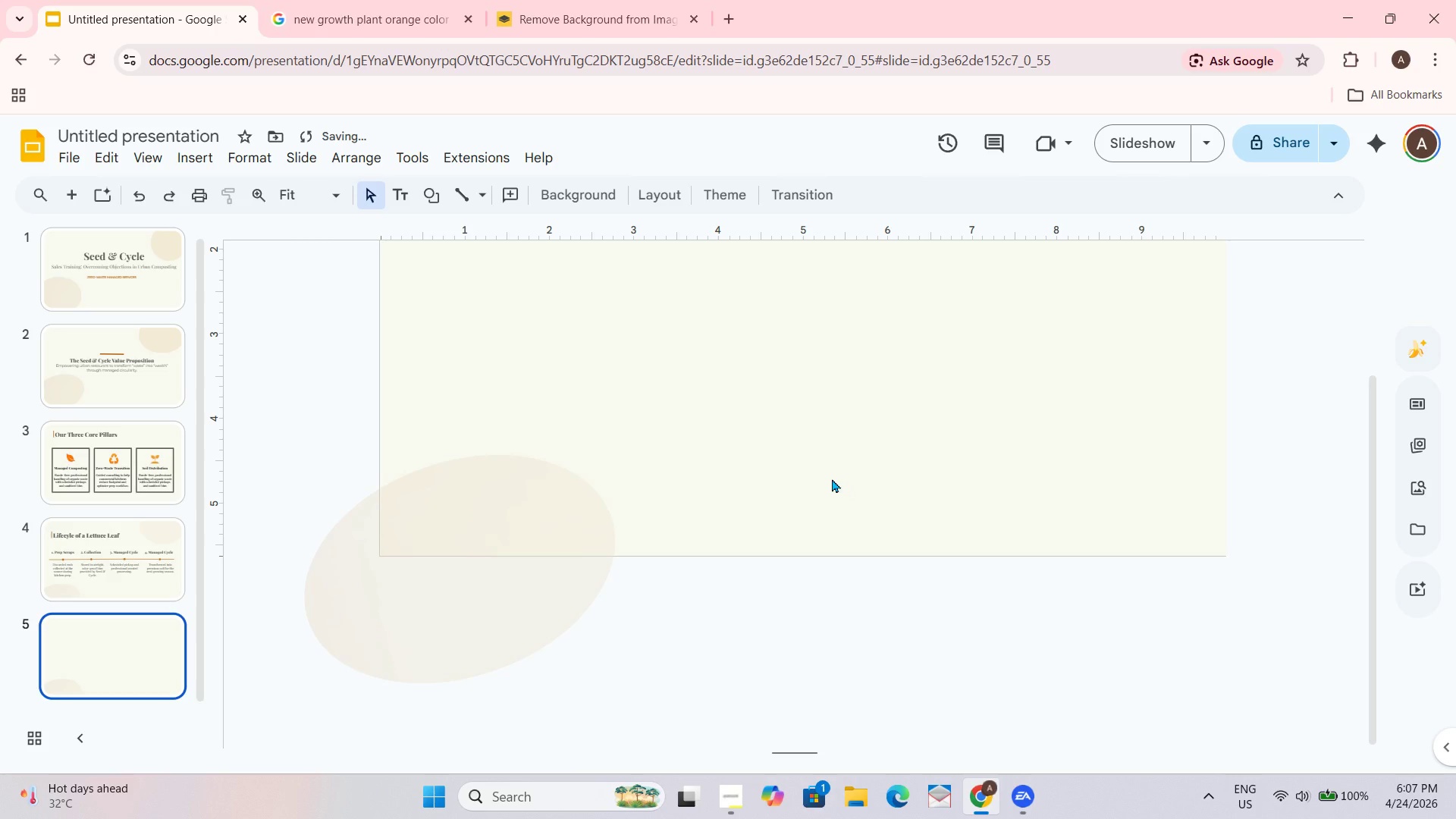 
scroll: coordinate [819, 484], scroll_direction: none, amount: 0.0
 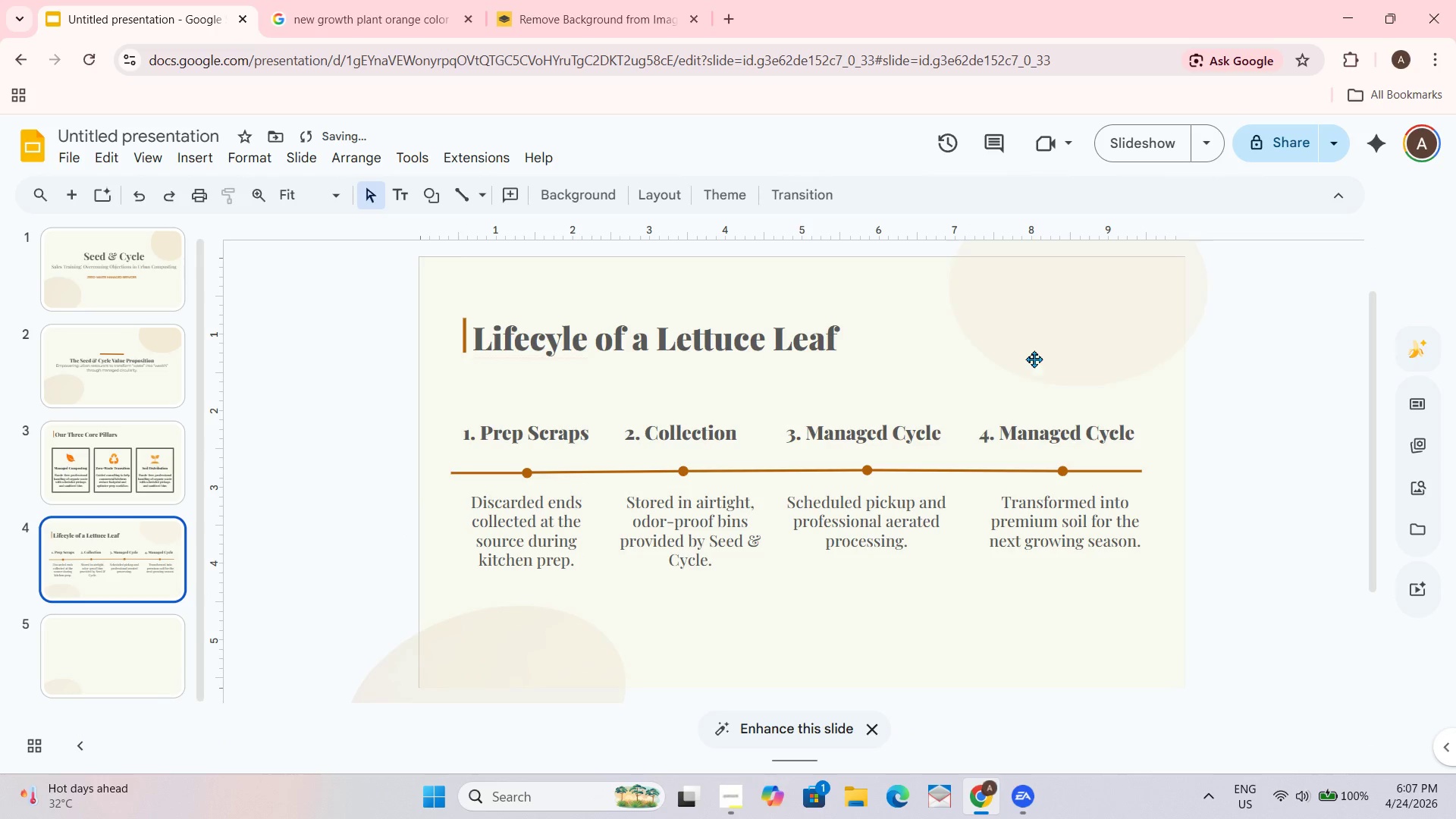 
key(Control+C)
 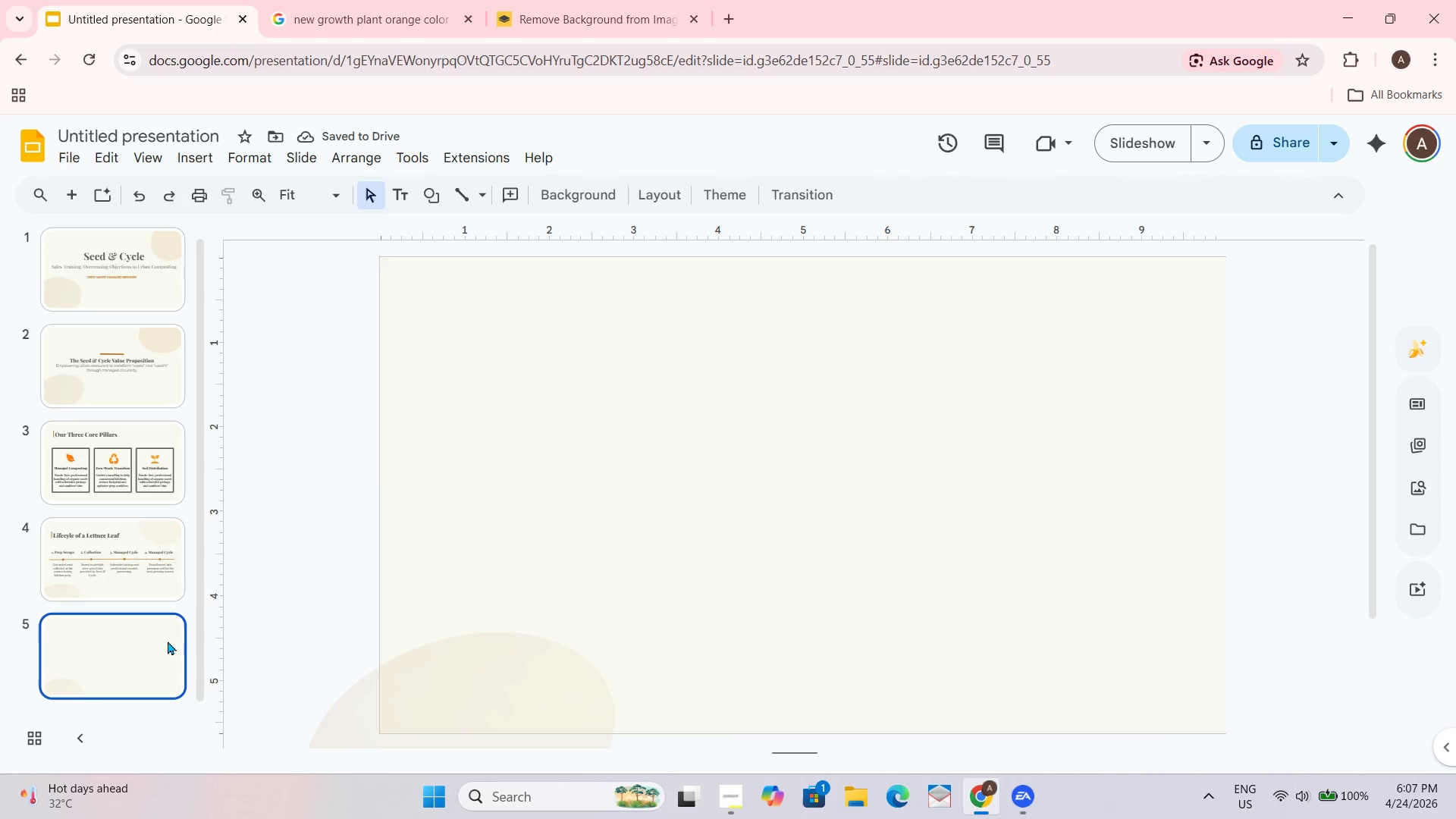 
key(Control+ControlLeft)
 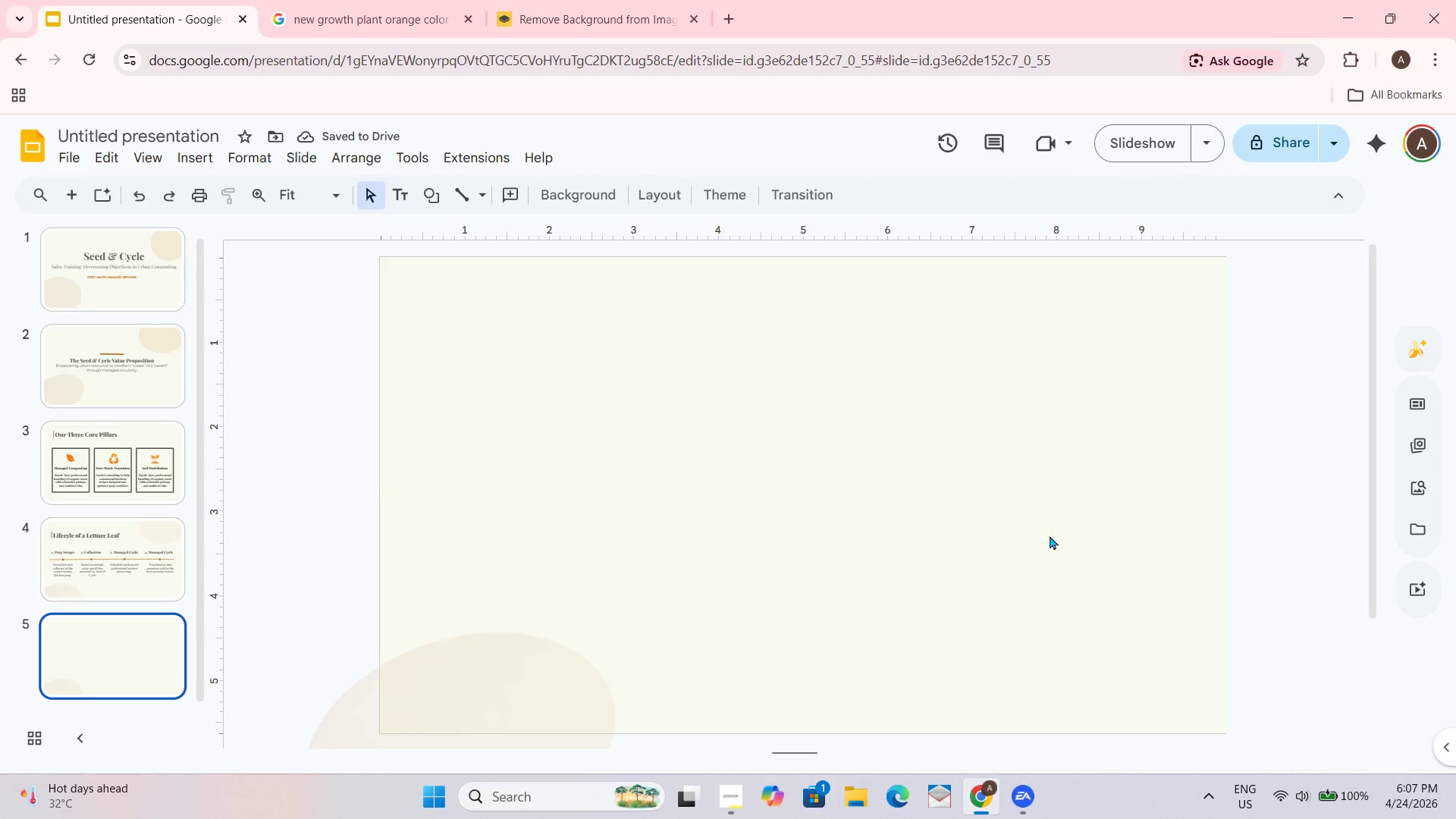 
key(Control+V)
 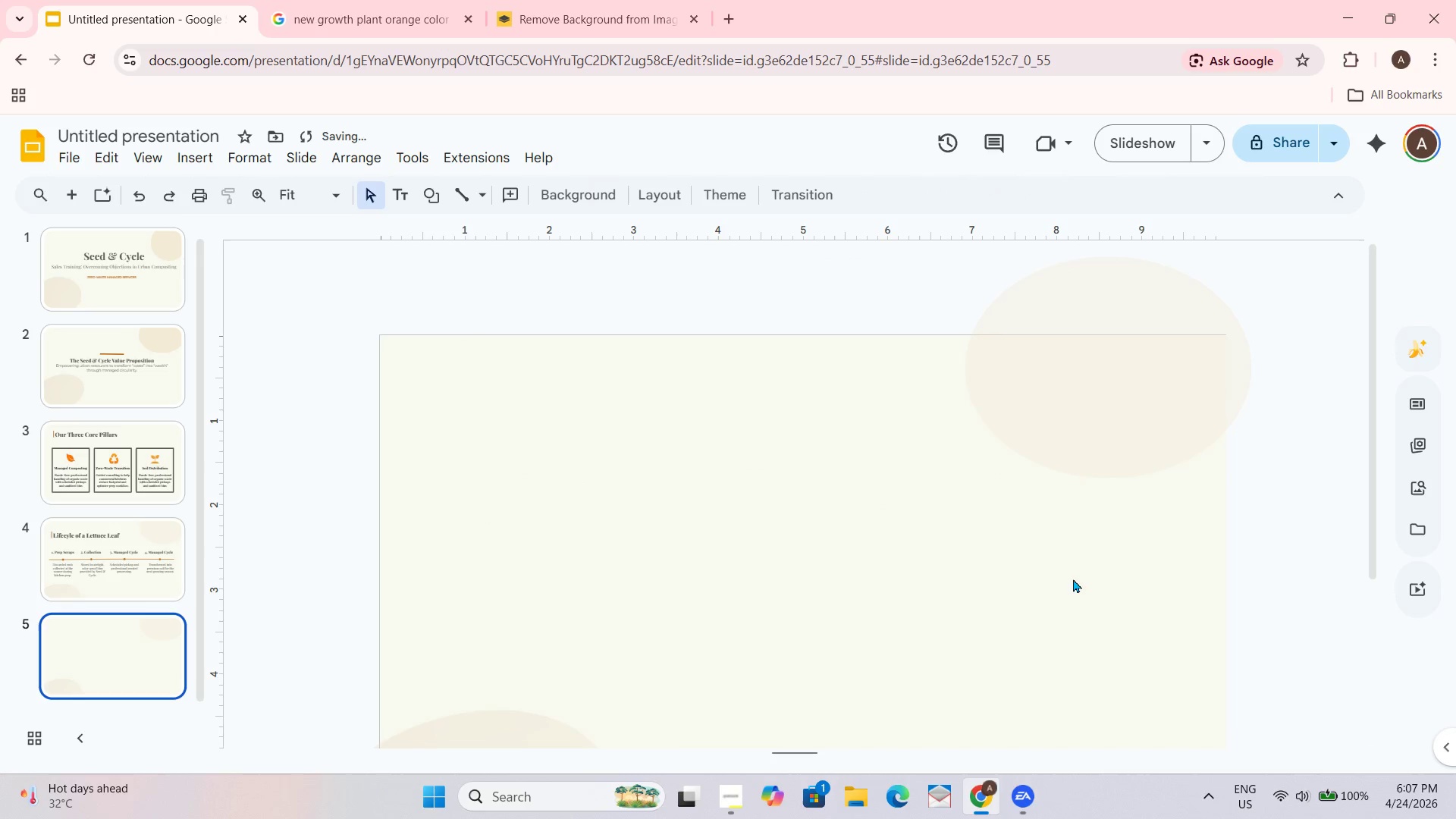 
scroll: coordinate [852, 541], scroll_direction: down, amount: 2.0
 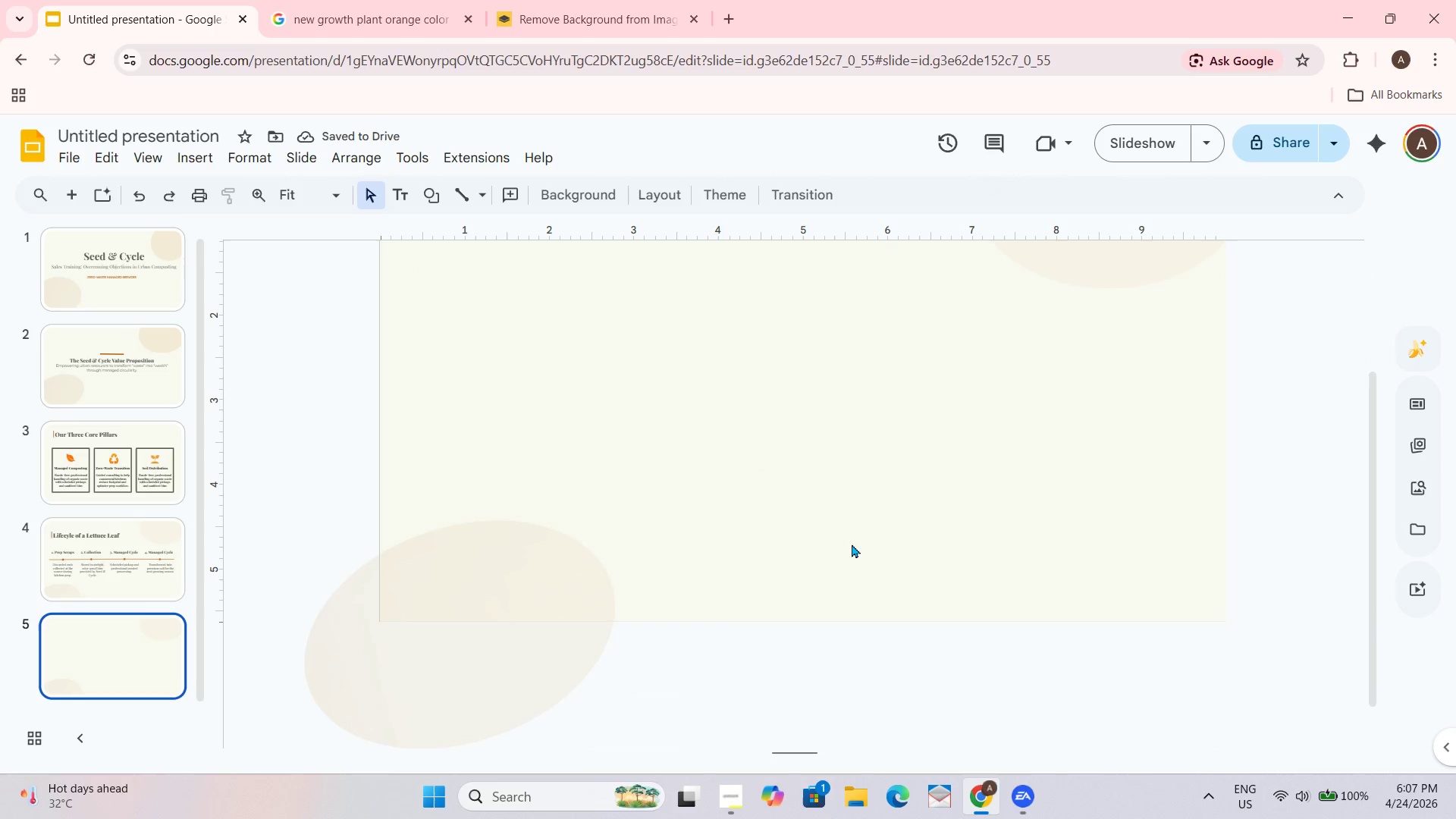 
scroll: coordinate [852, 544], scroll_direction: up, amount: 1.0
 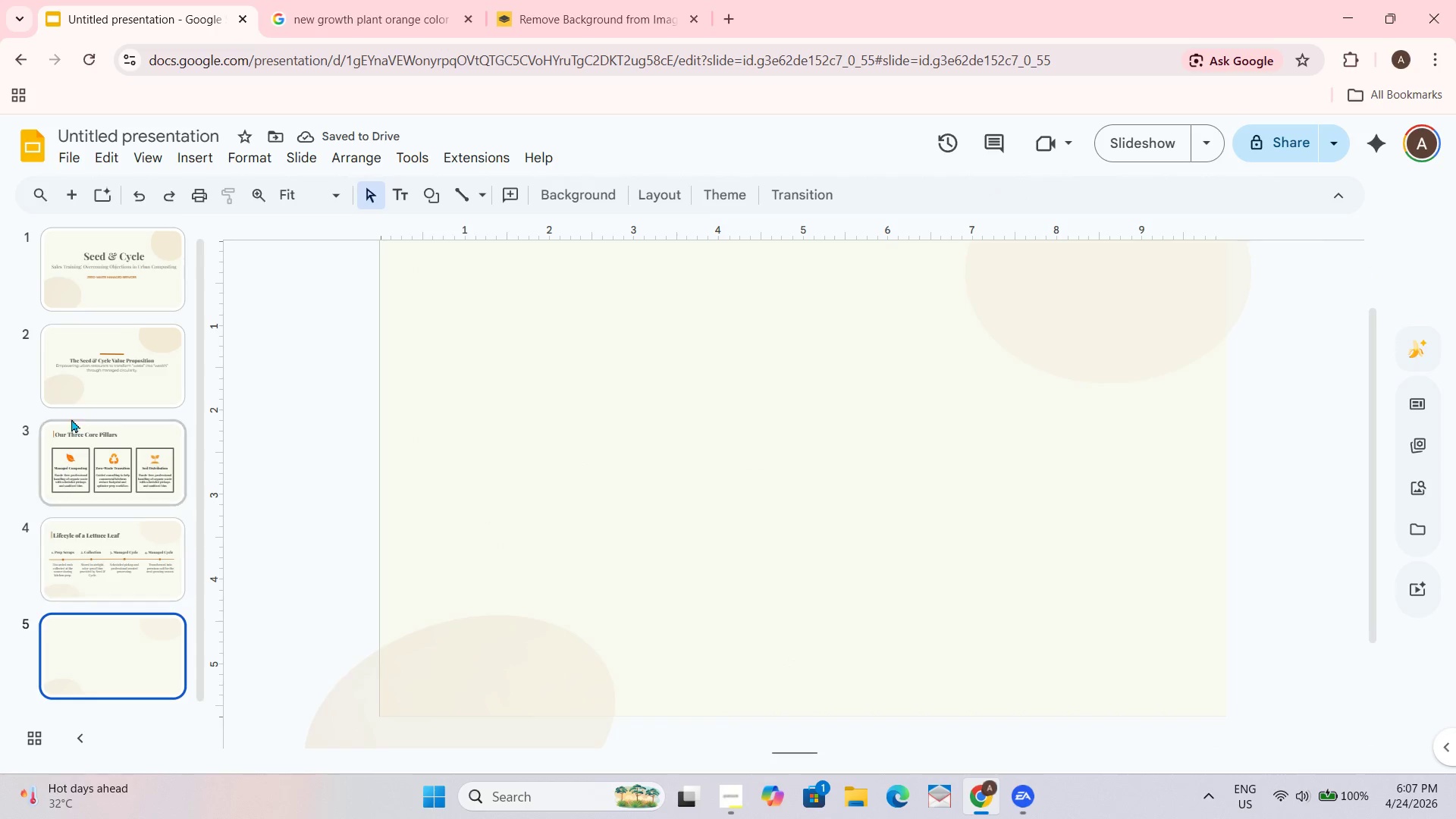 
left_click([124, 353])
 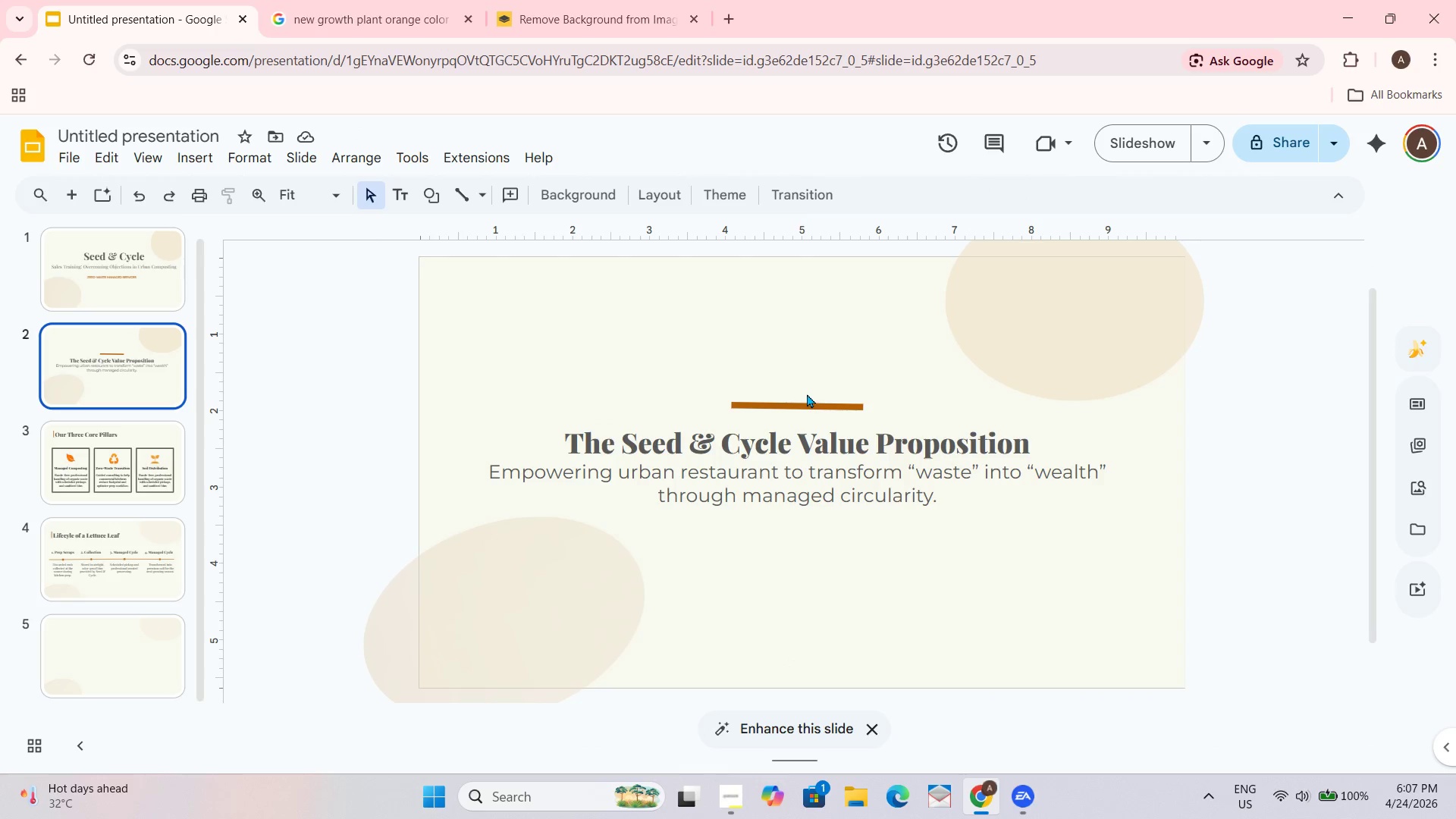 
double_click([802, 399])
 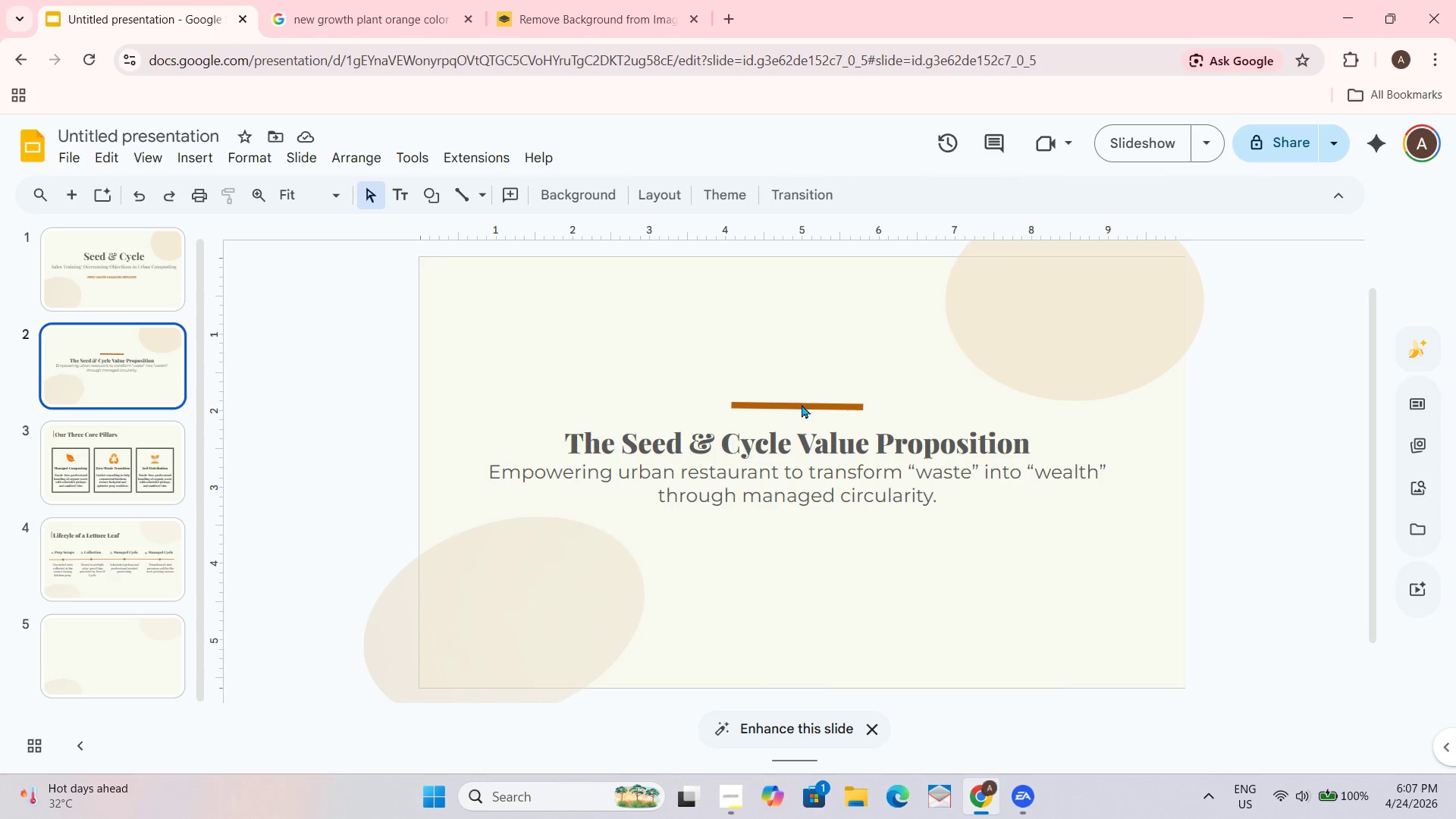 
triple_click([802, 404])
 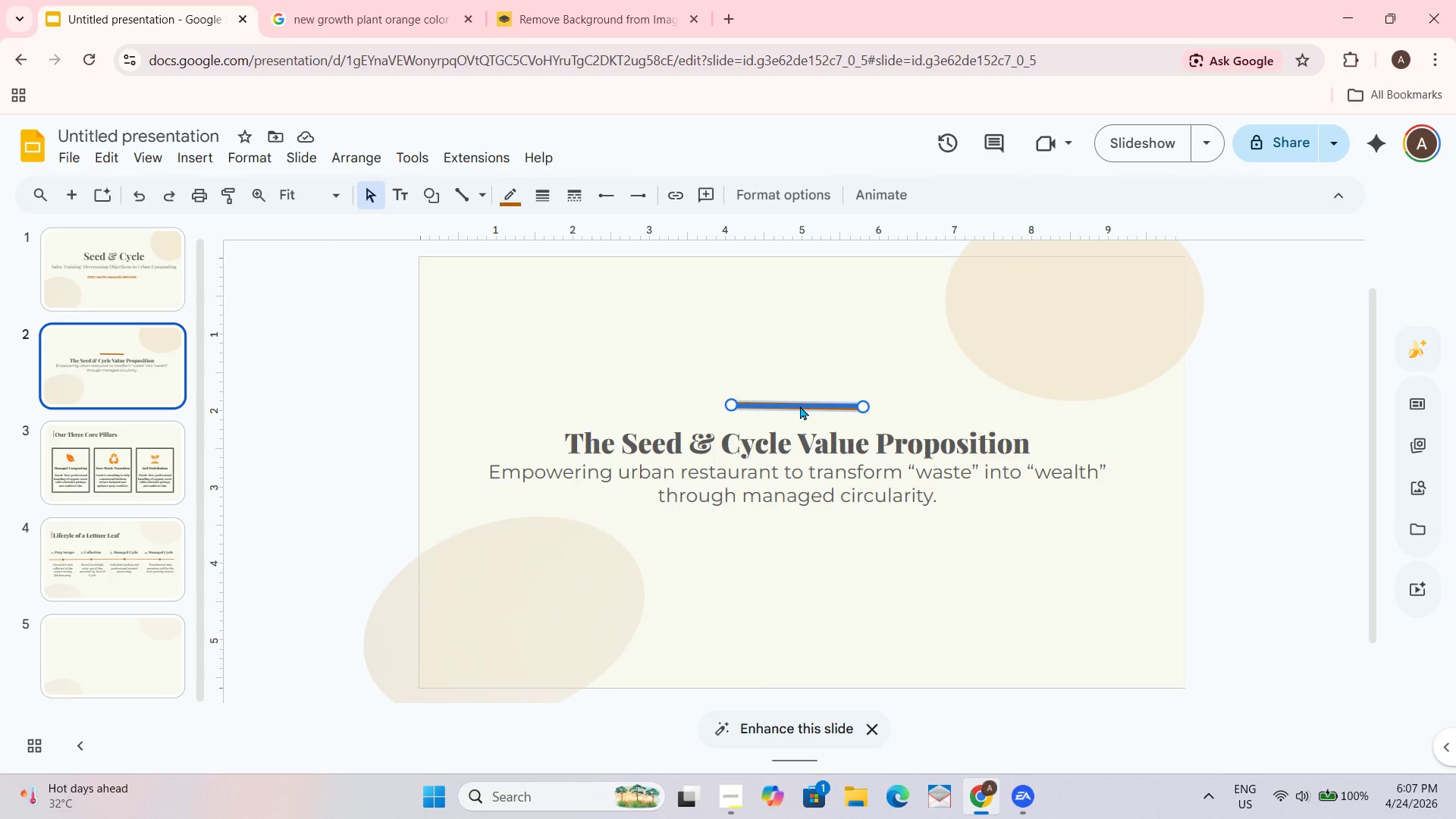 
key(Control+C)
 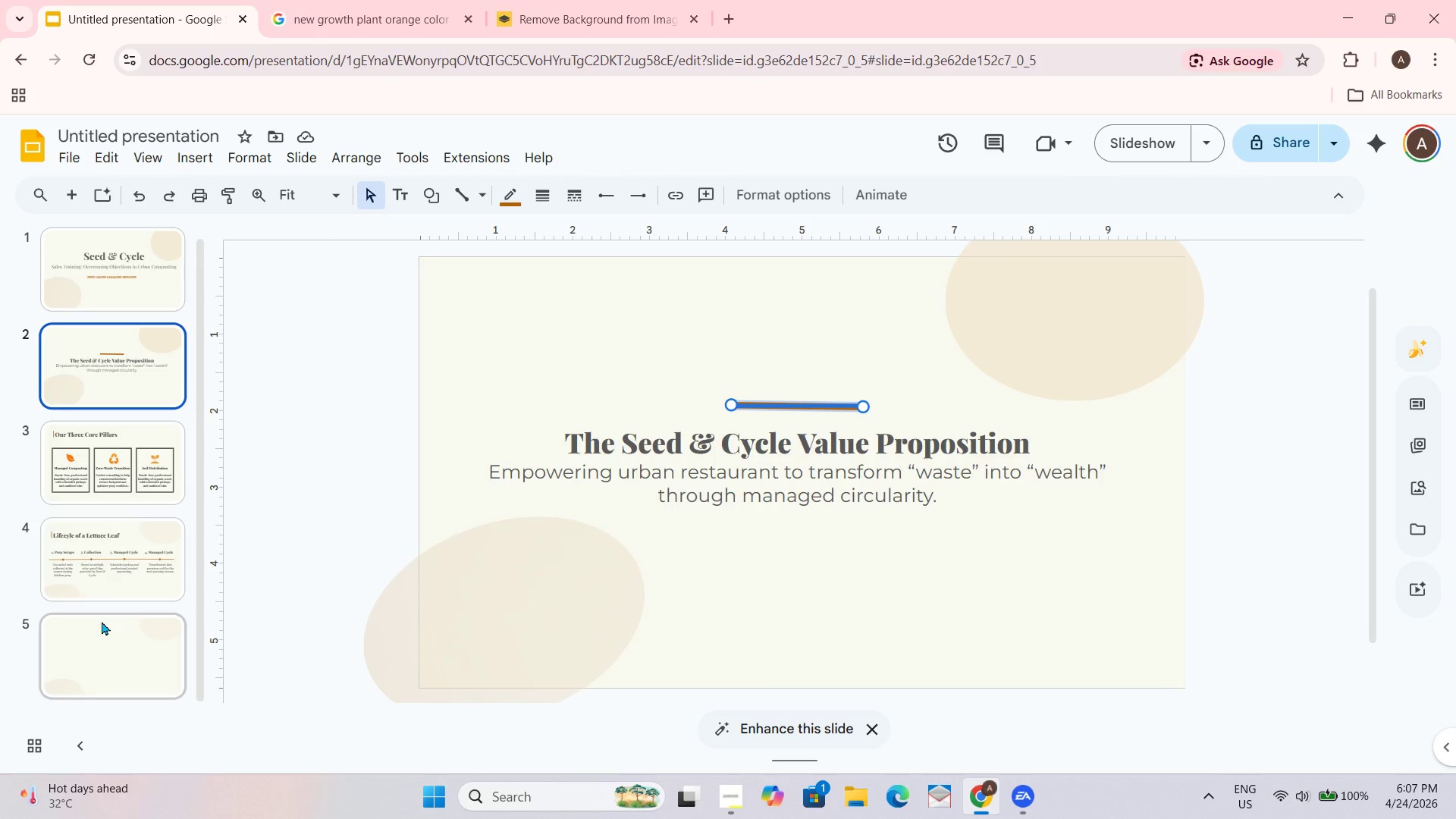 
left_click([102, 629])
 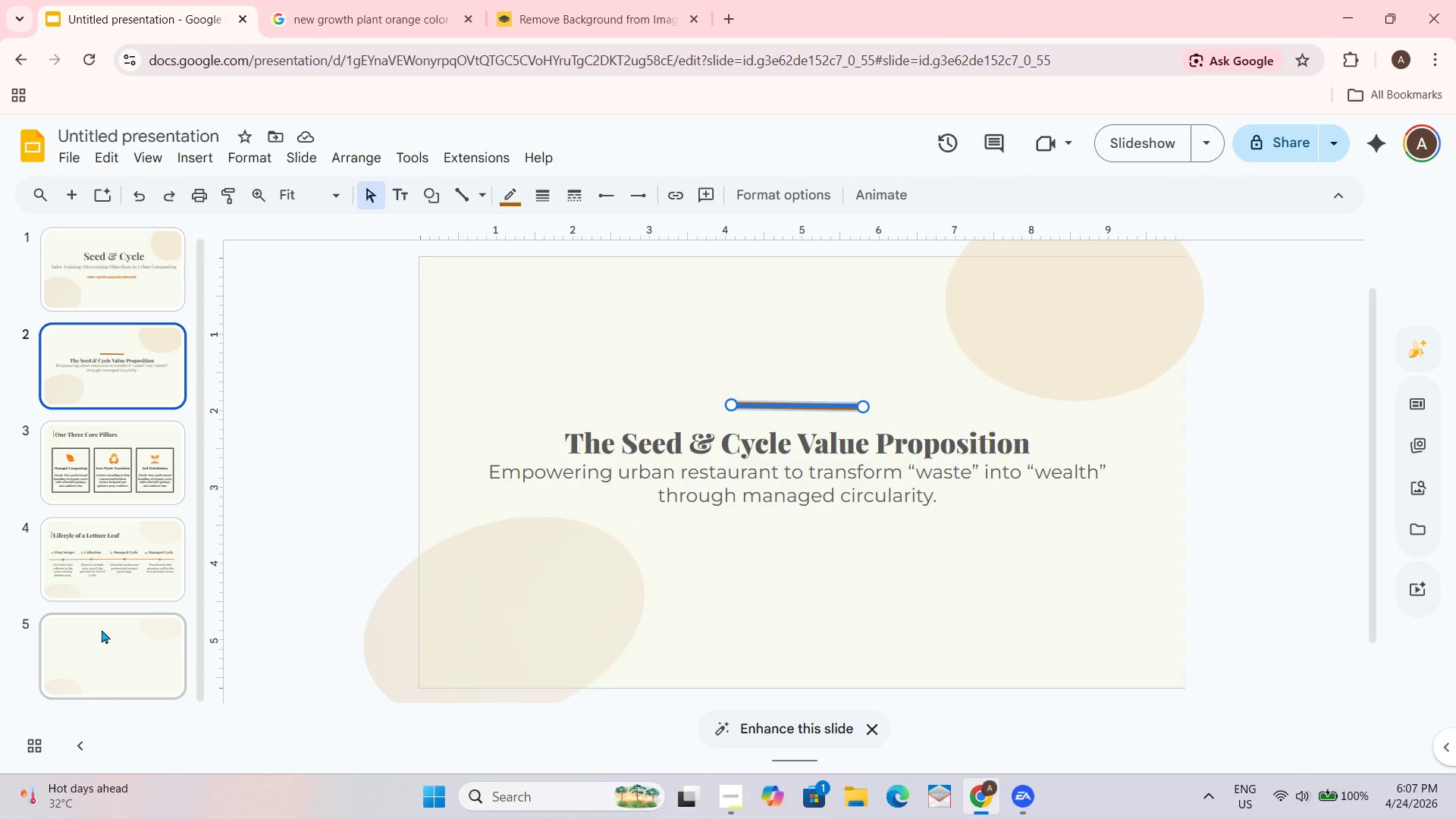 
key(Control+ControlLeft)
 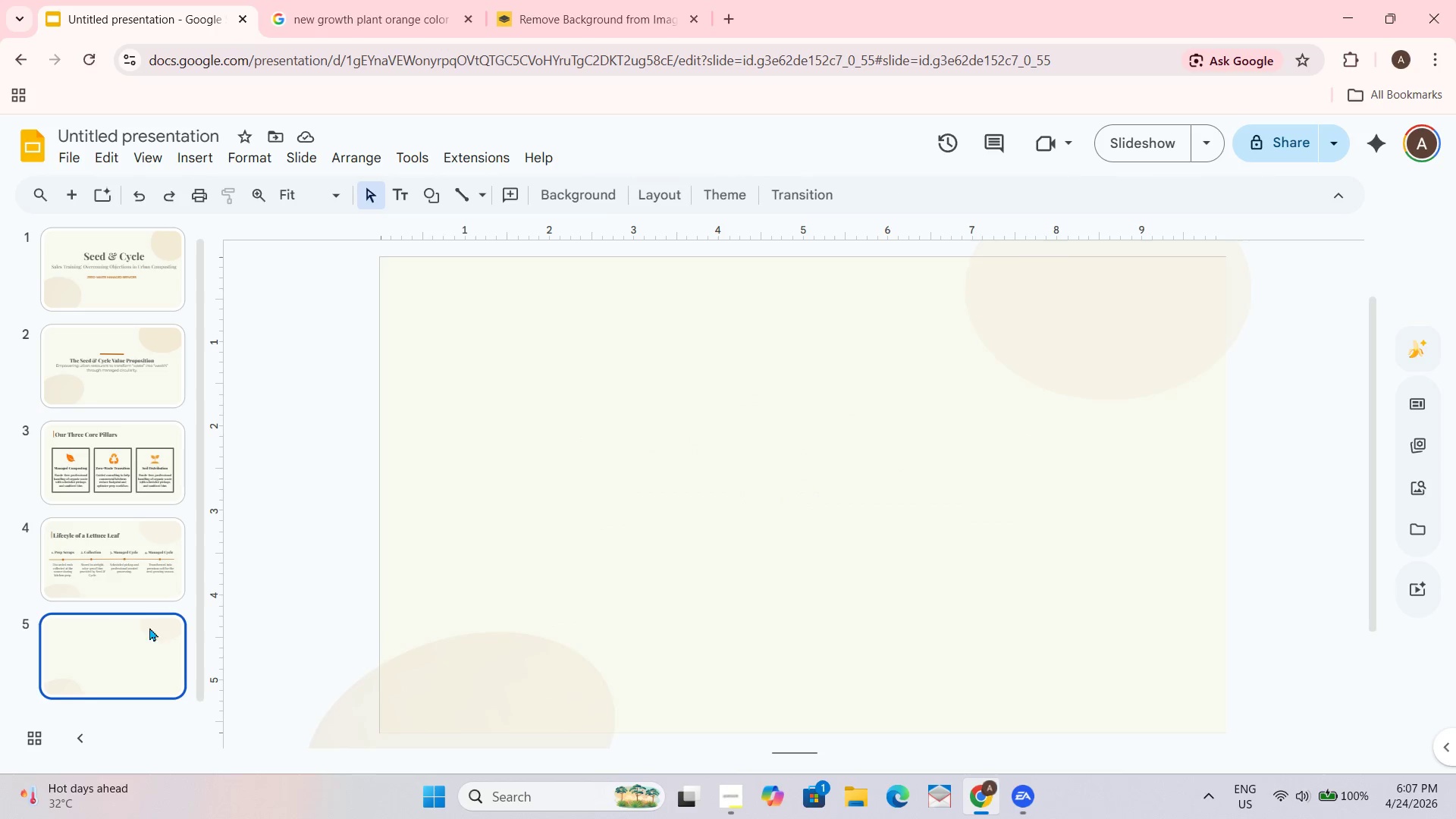 
key(Control+V)
 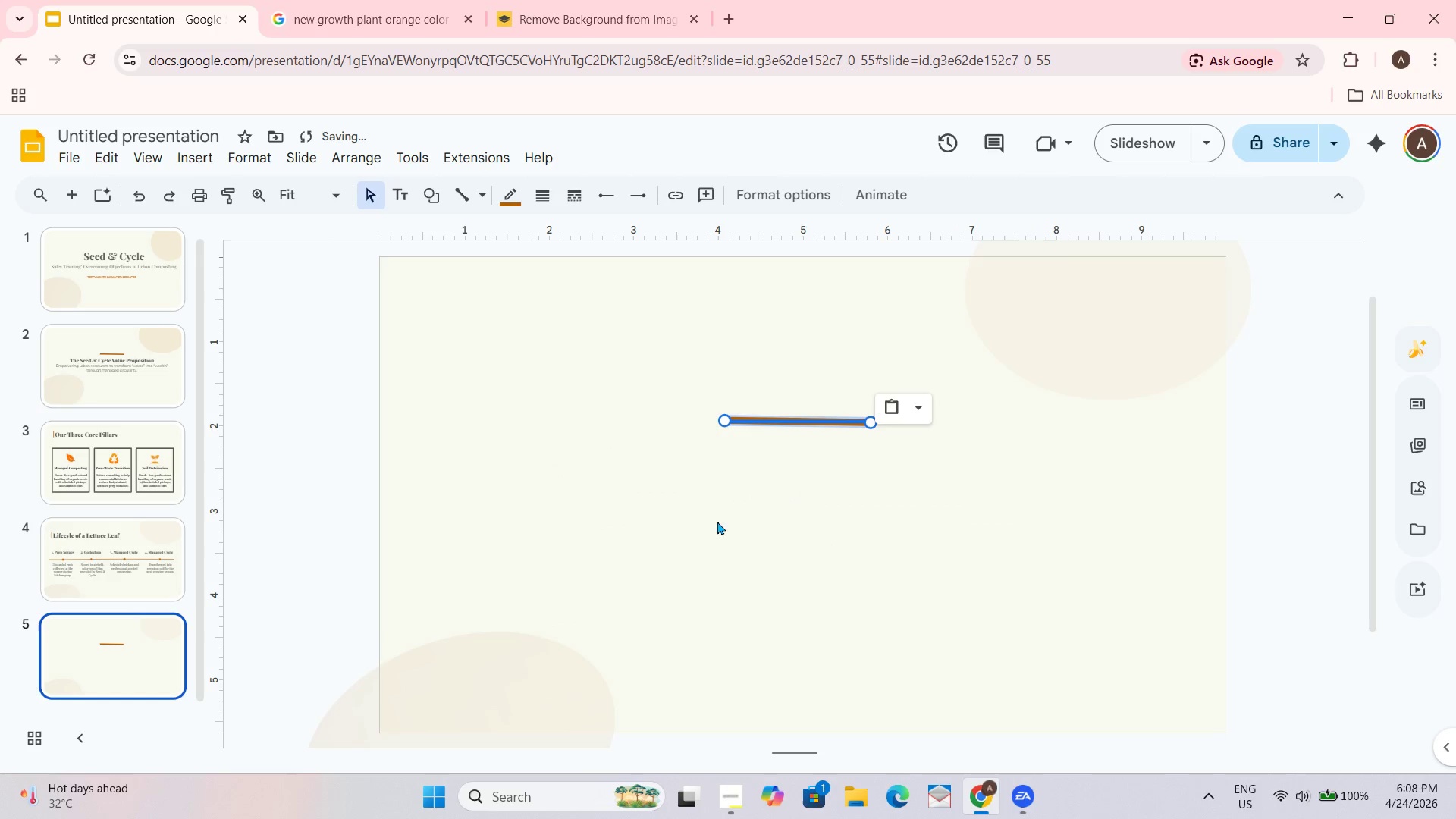 
left_click([717, 518])
 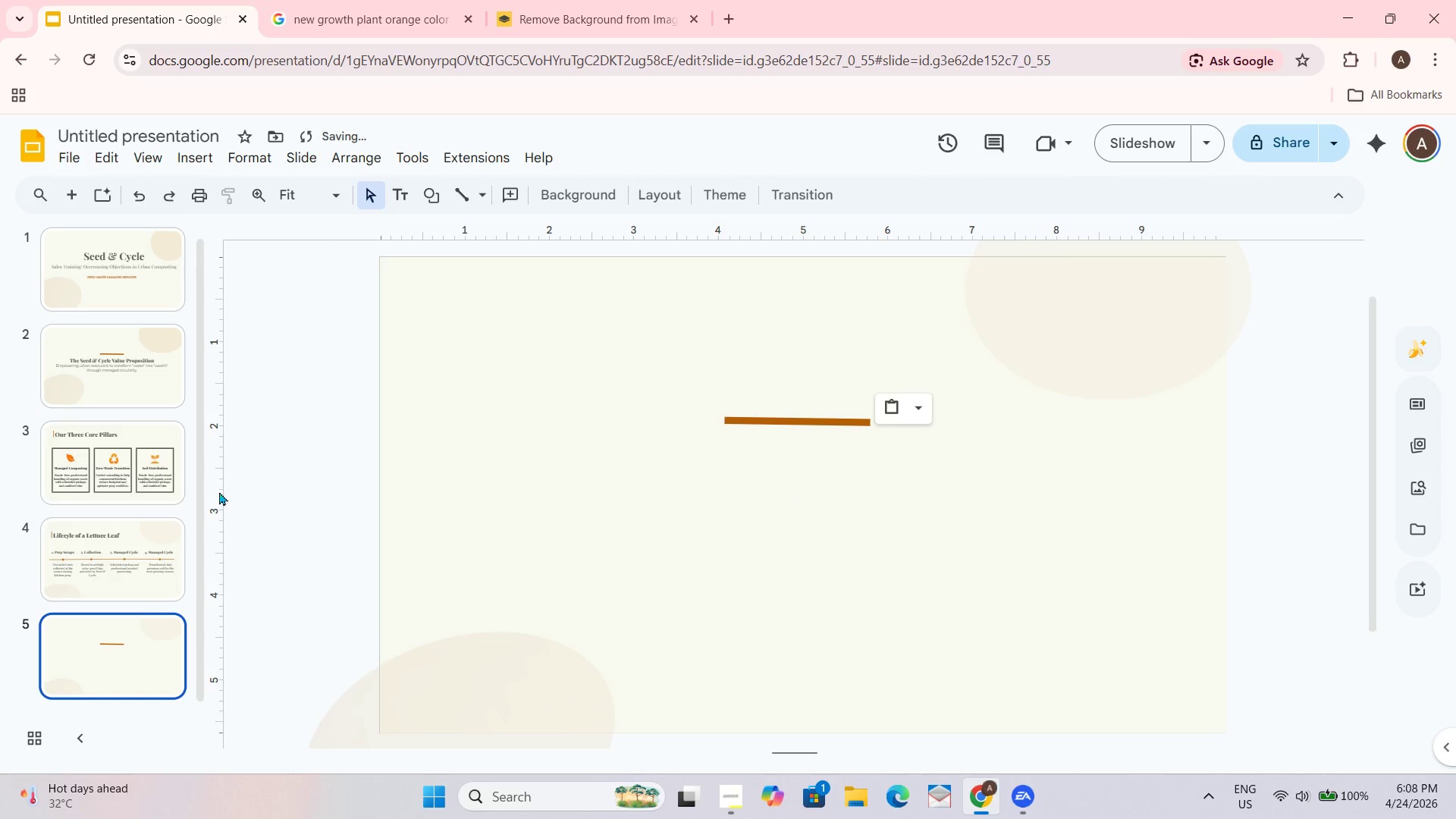 
left_click([115, 388])
 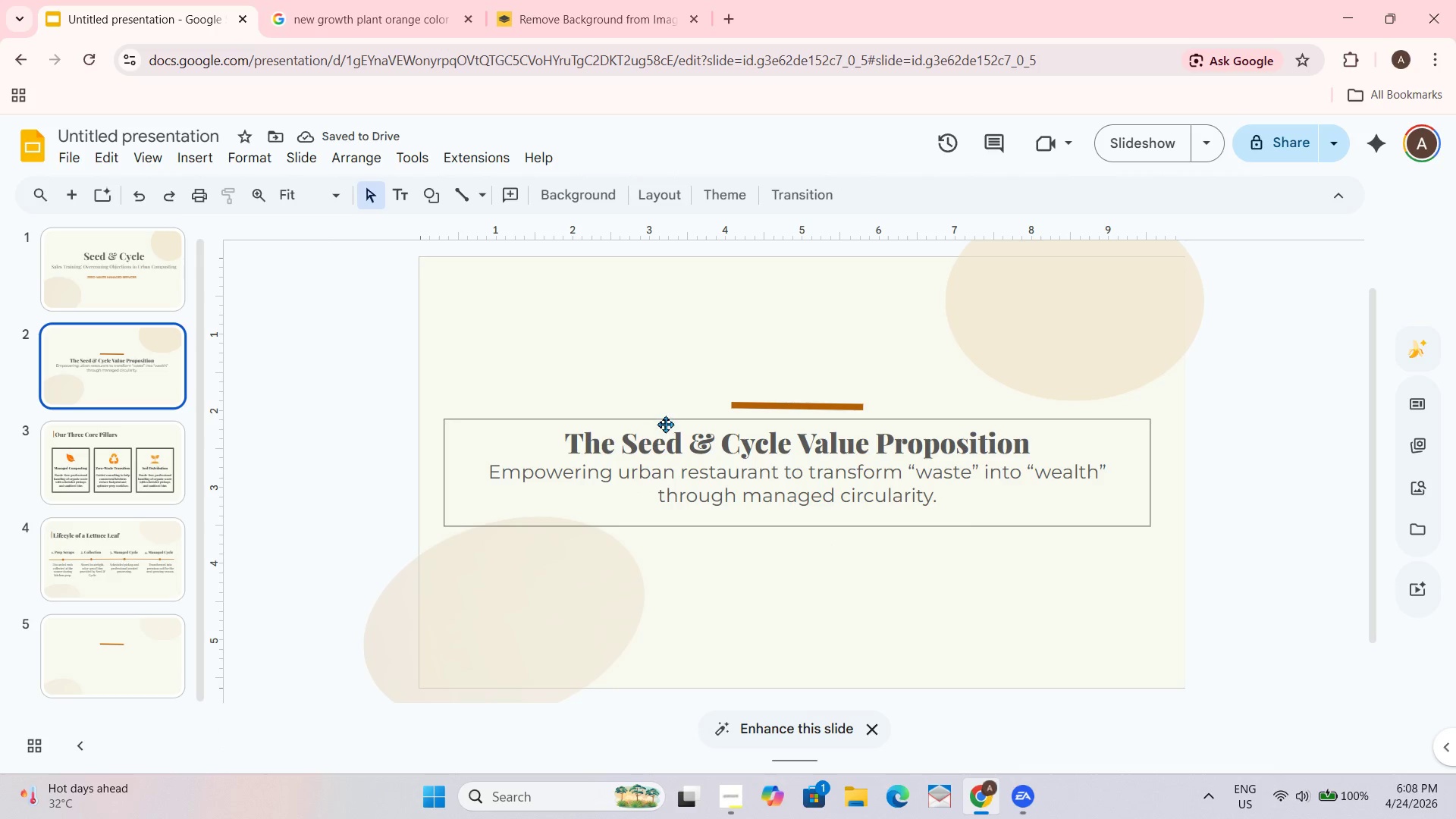 
left_click([648, 424])
 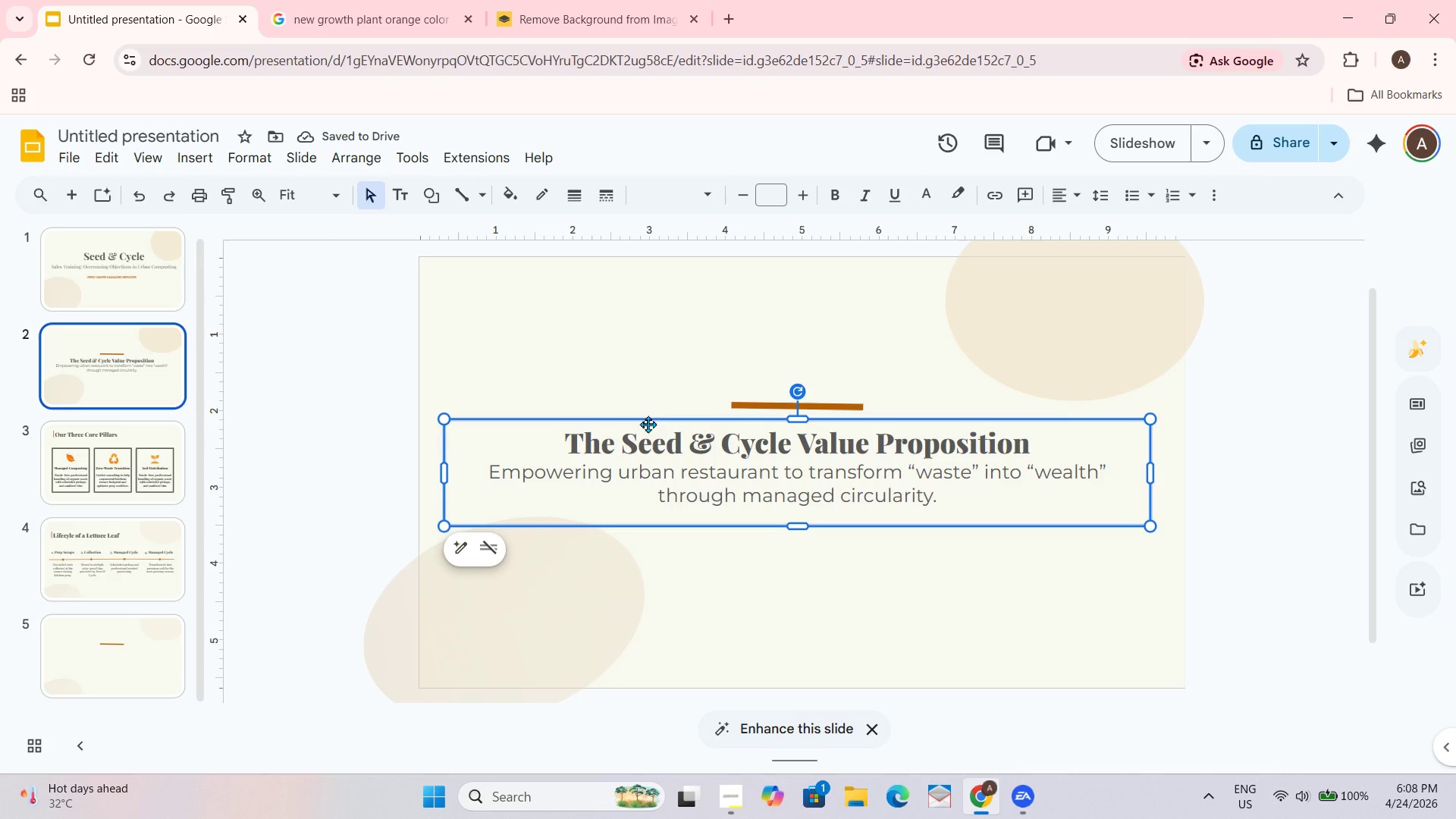 
key(Control+C)
 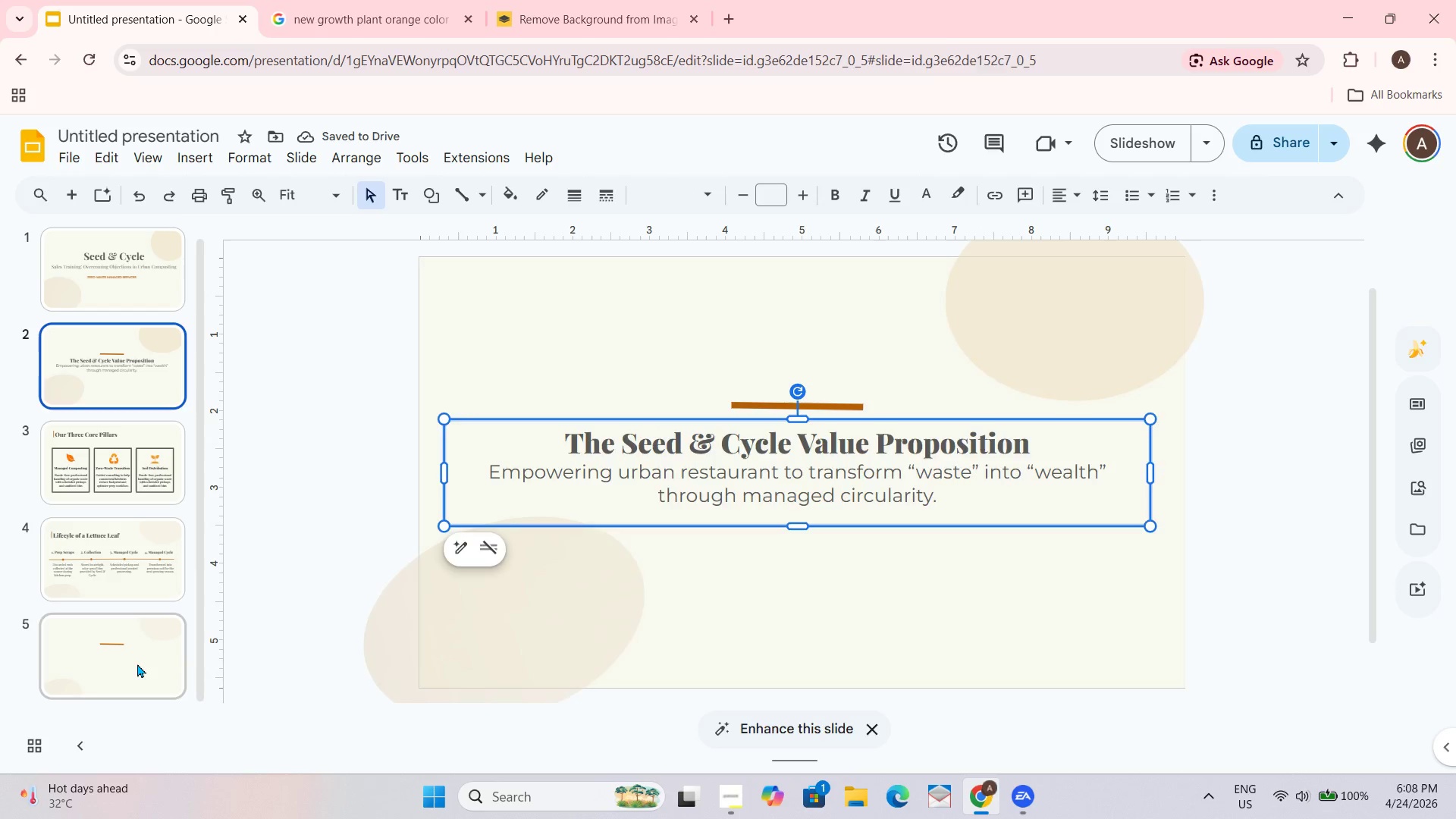 
key(Control+ControlLeft)
 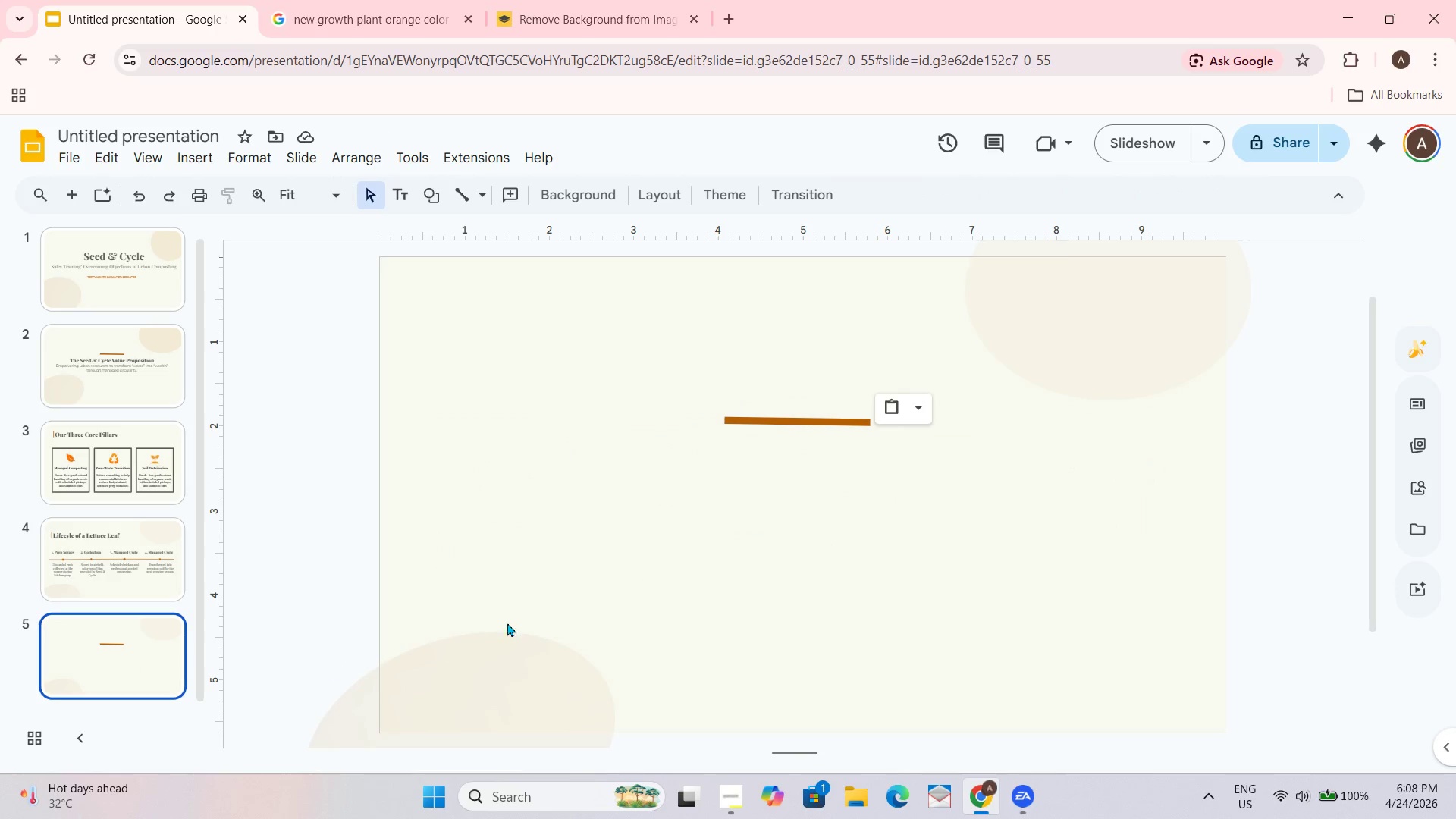 
key(Control+V)
 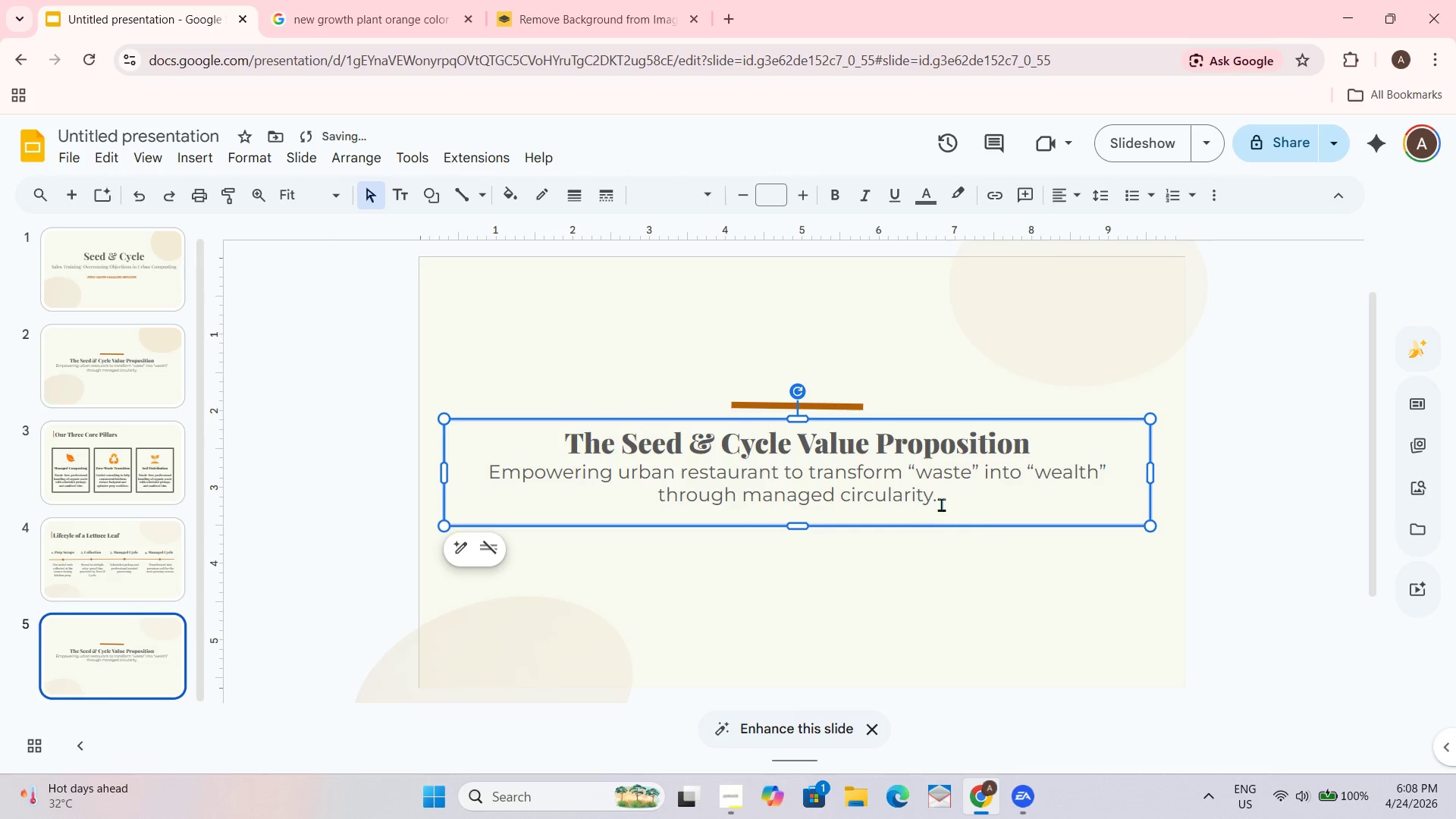 
left_click_drag(start_coordinate=[947, 501], to_coordinate=[496, 472])
 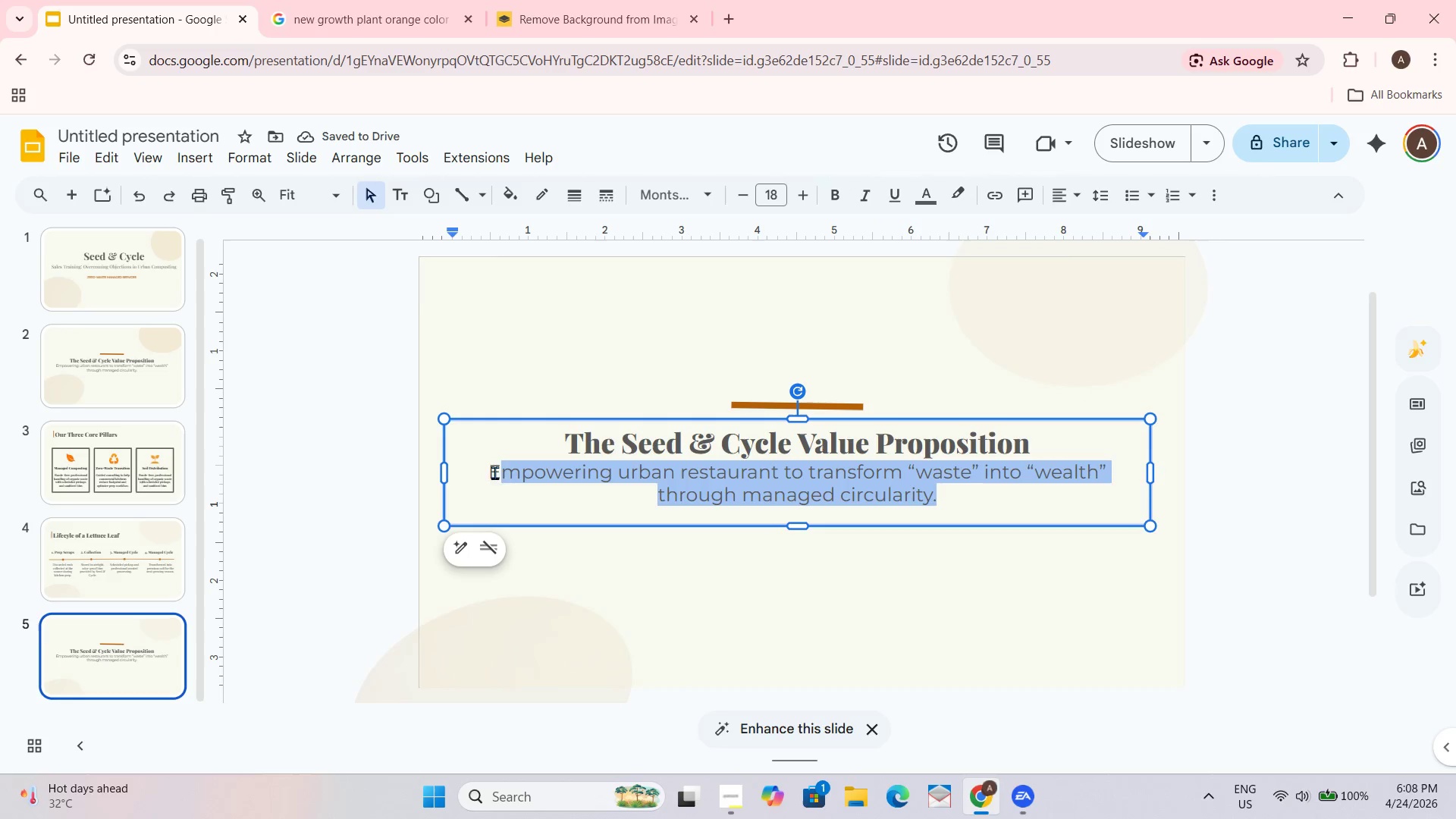 
key(Backspace)
 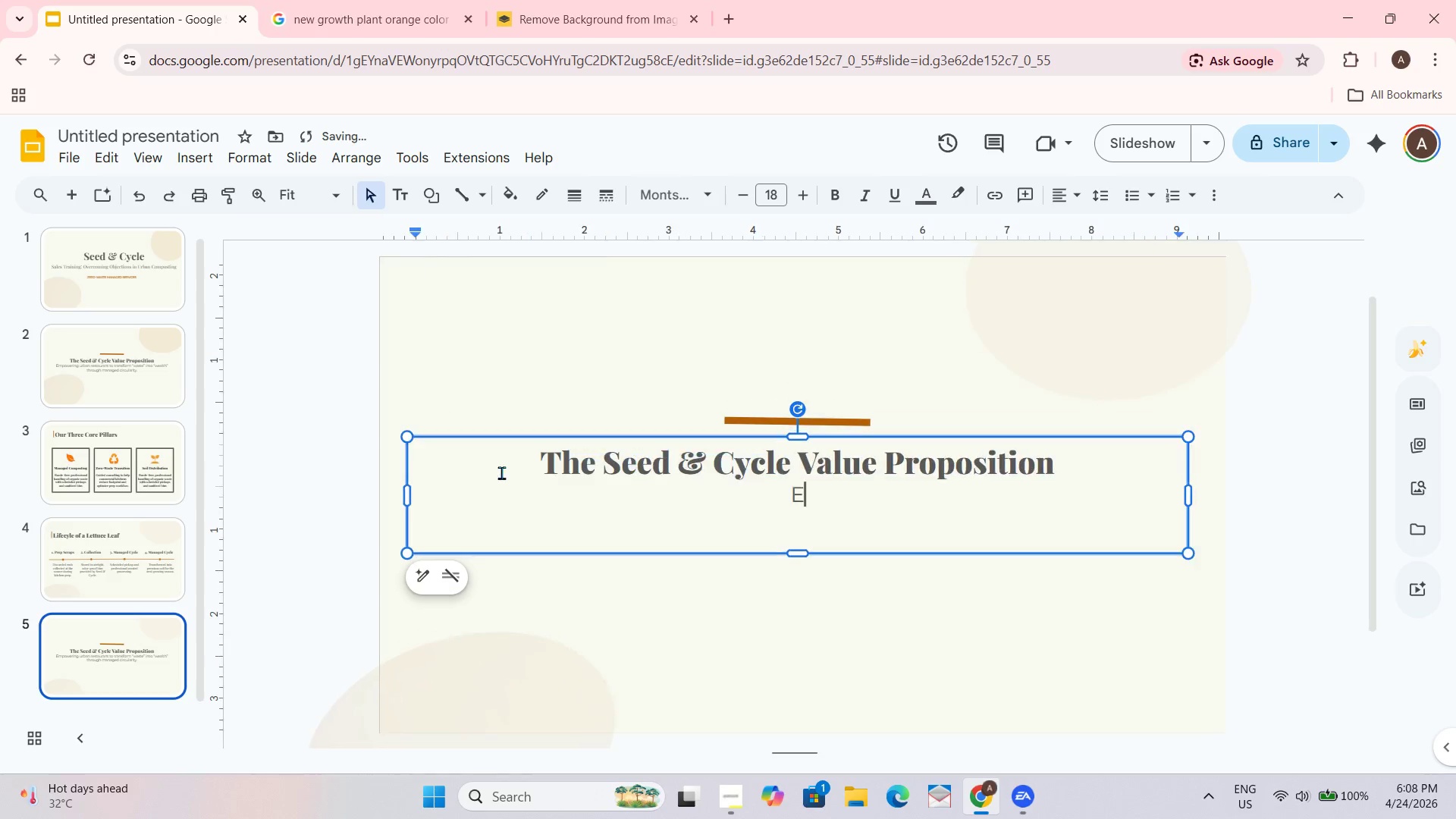 
hold_key(key=Backspace, duration=0.41)
 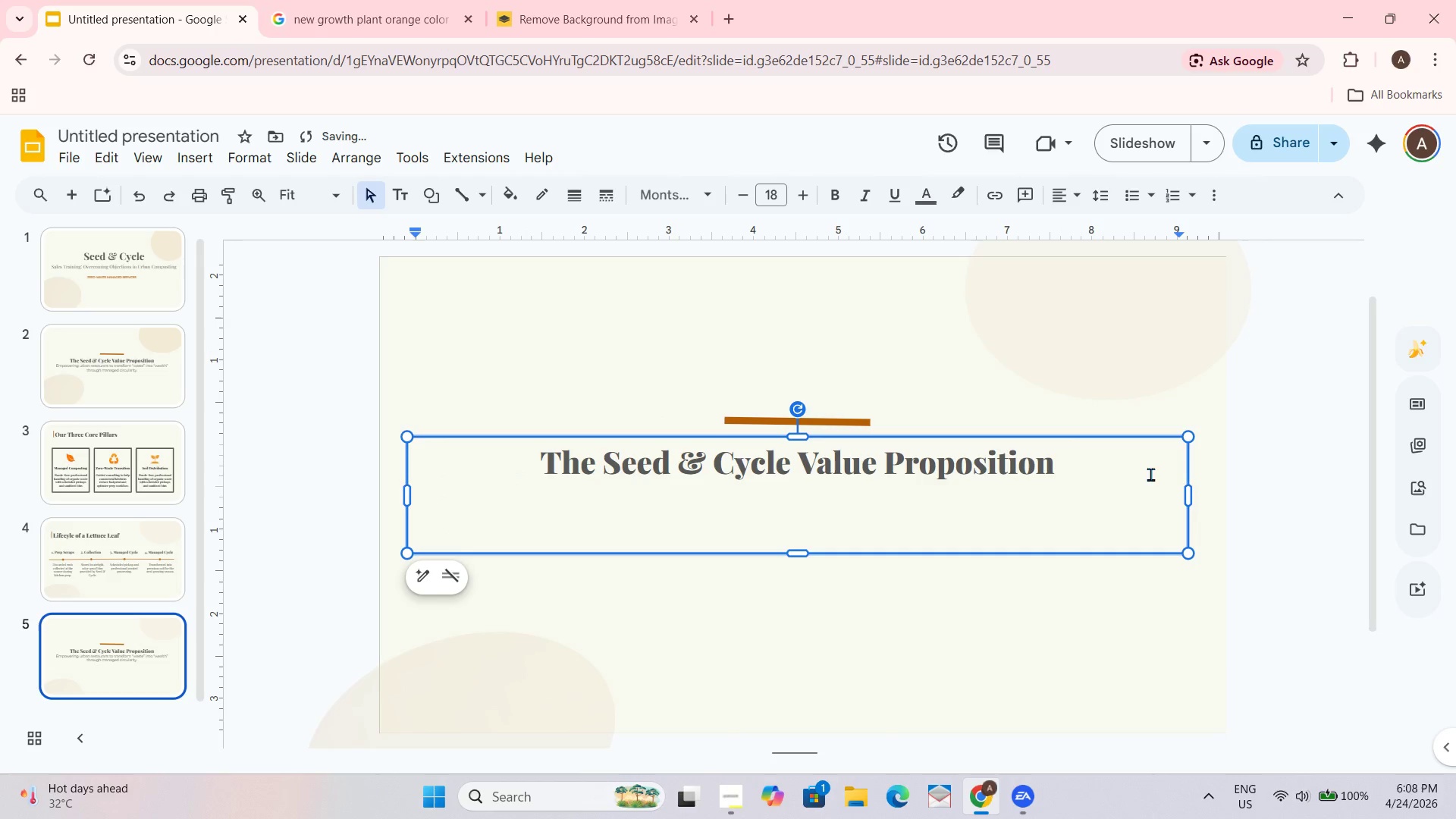 
key(Backspace)
 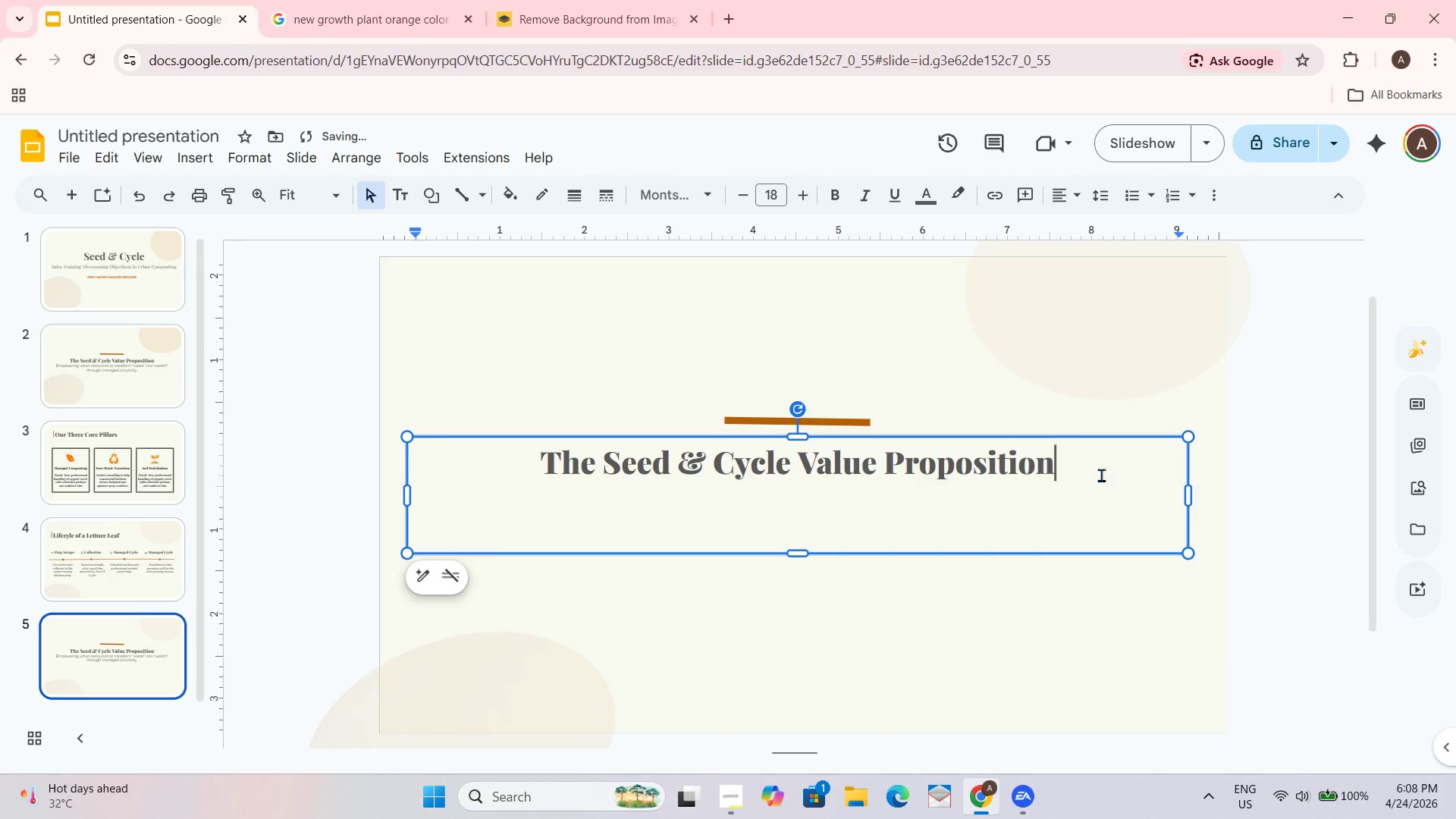 
left_click_drag(start_coordinate=[1101, 475], to_coordinate=[513, 475])
 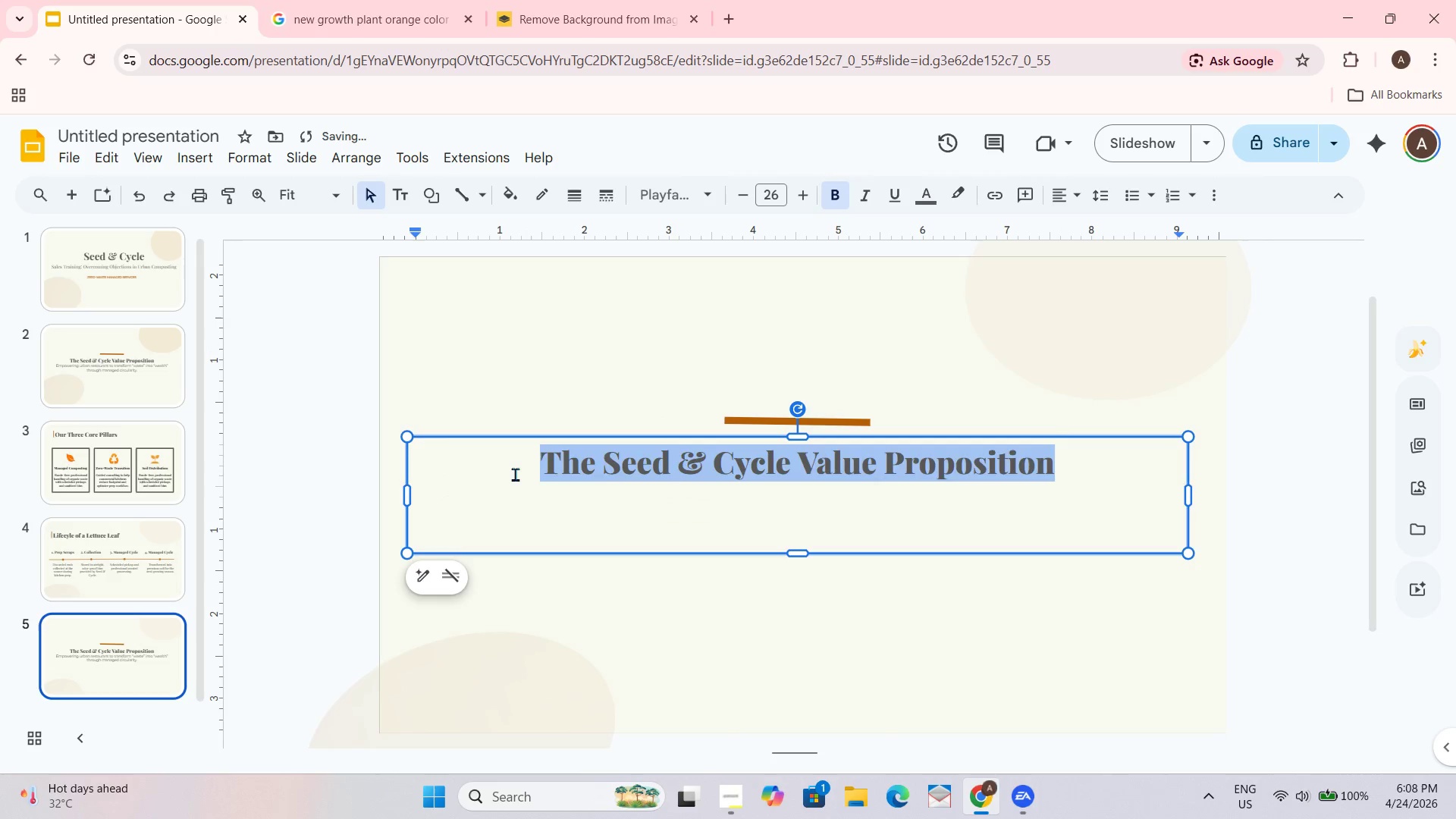 
key(Backspace)
 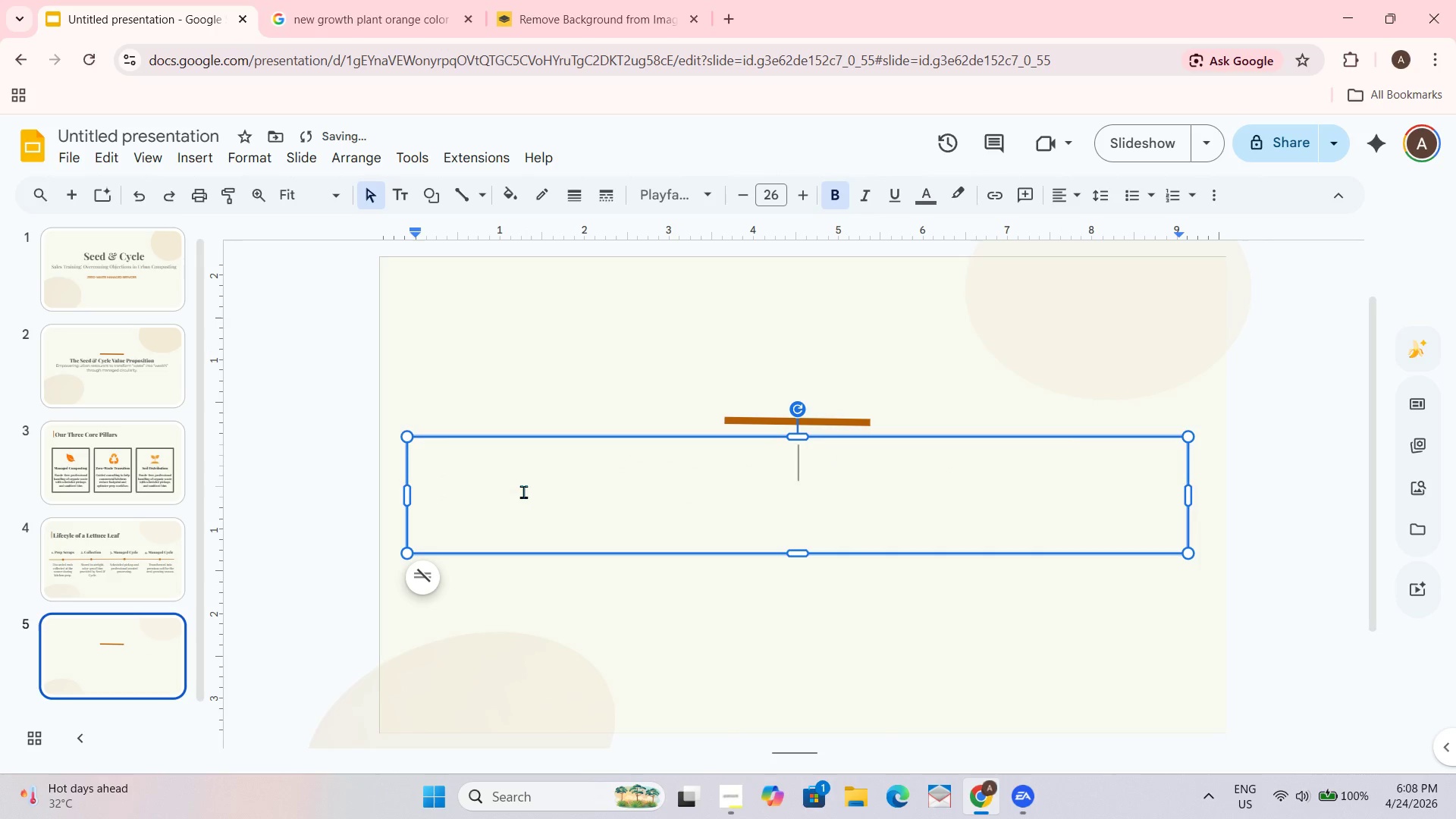 
type(Masterclass: Overcoming Objections)
 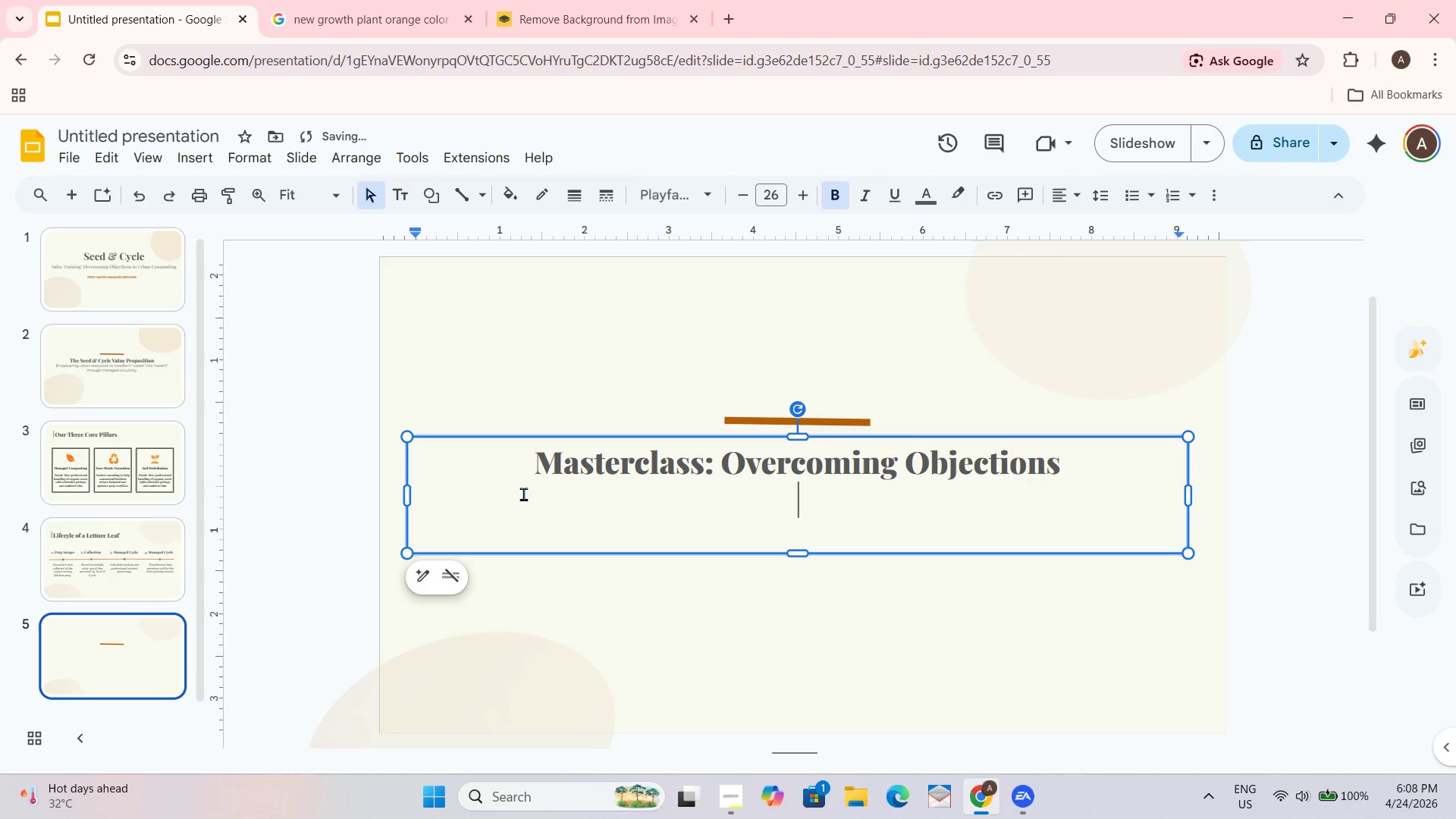 
 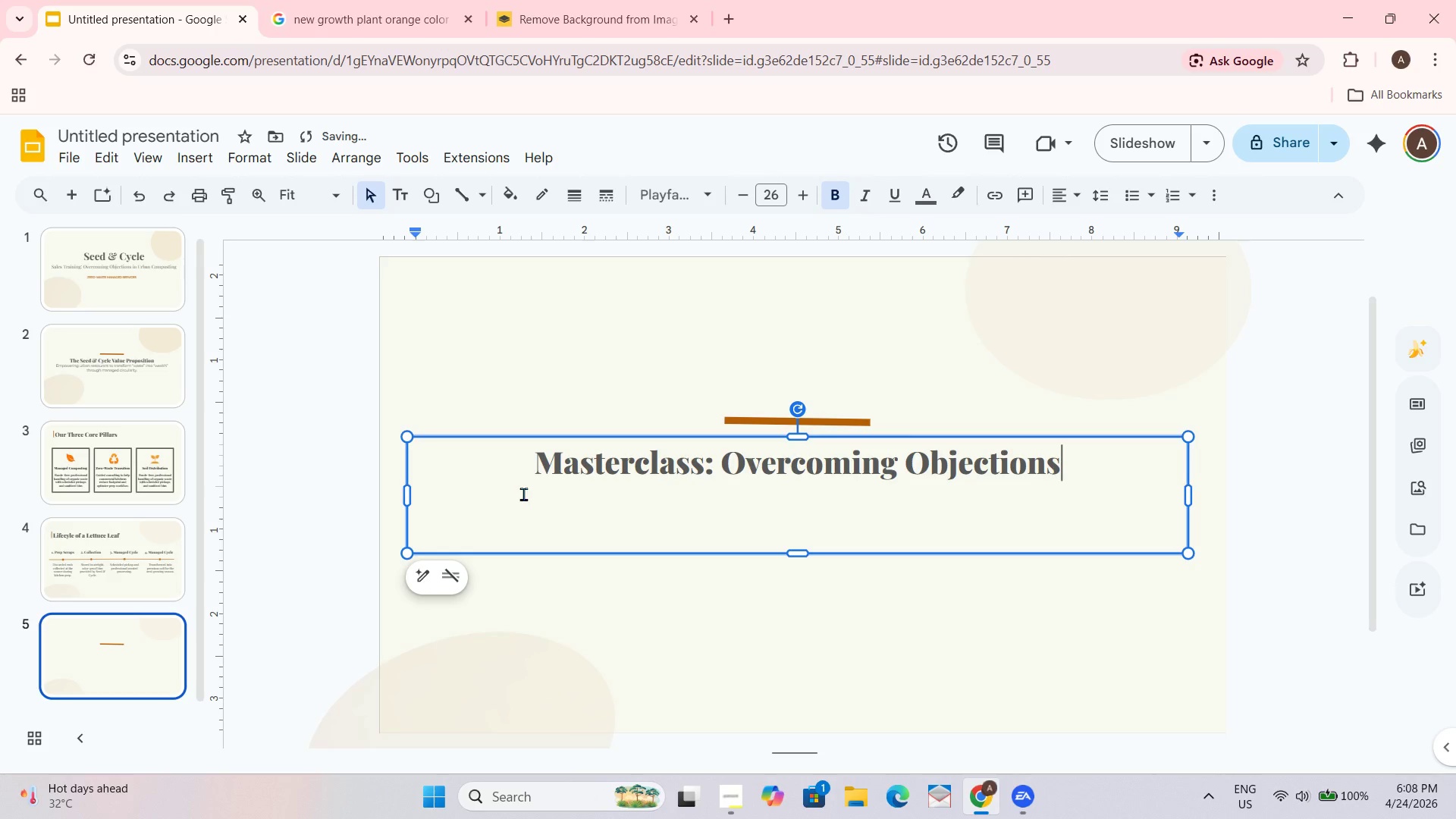 
key(Shift+Enter)
 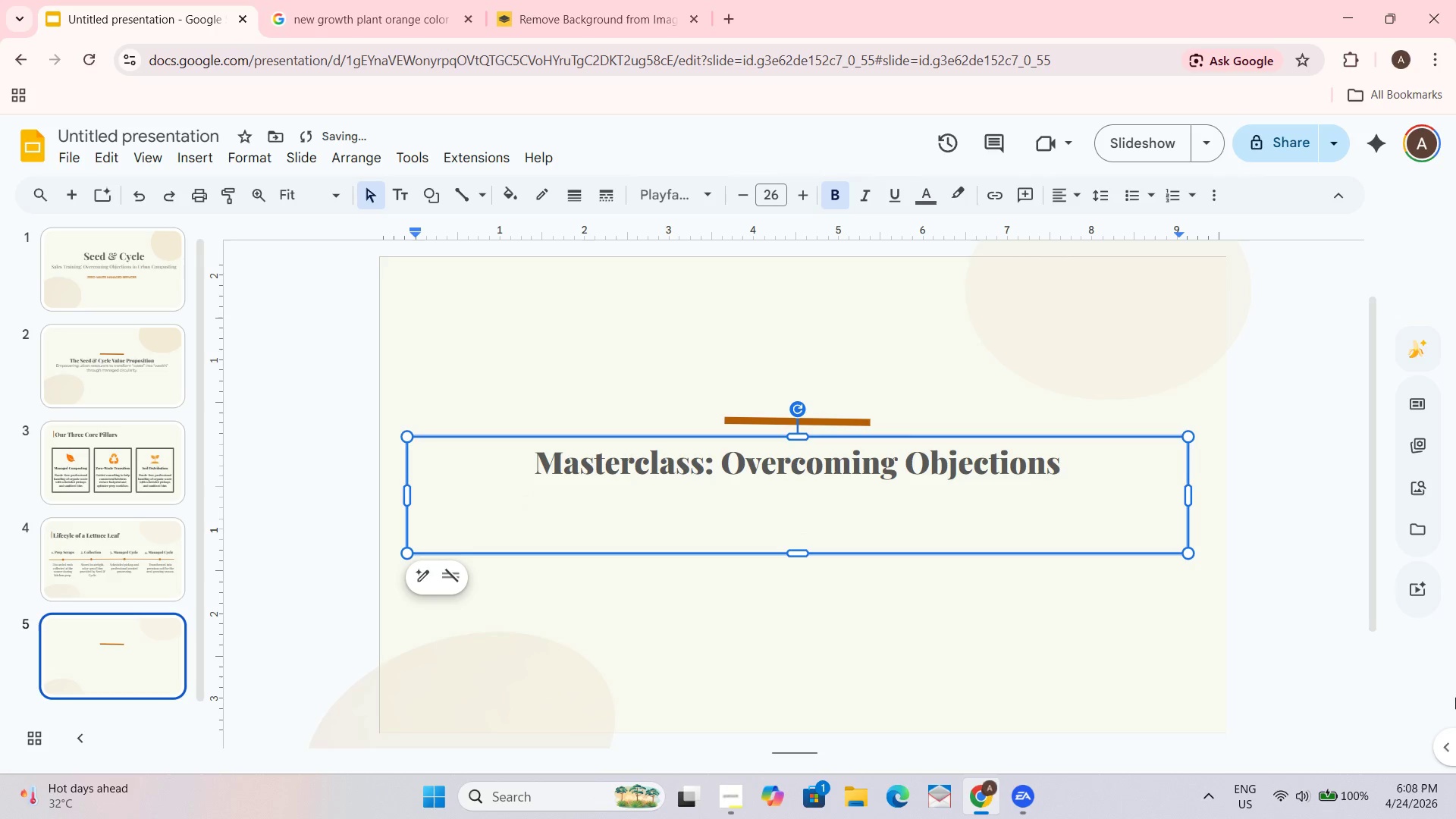 
mouse_move([1450, 756])
 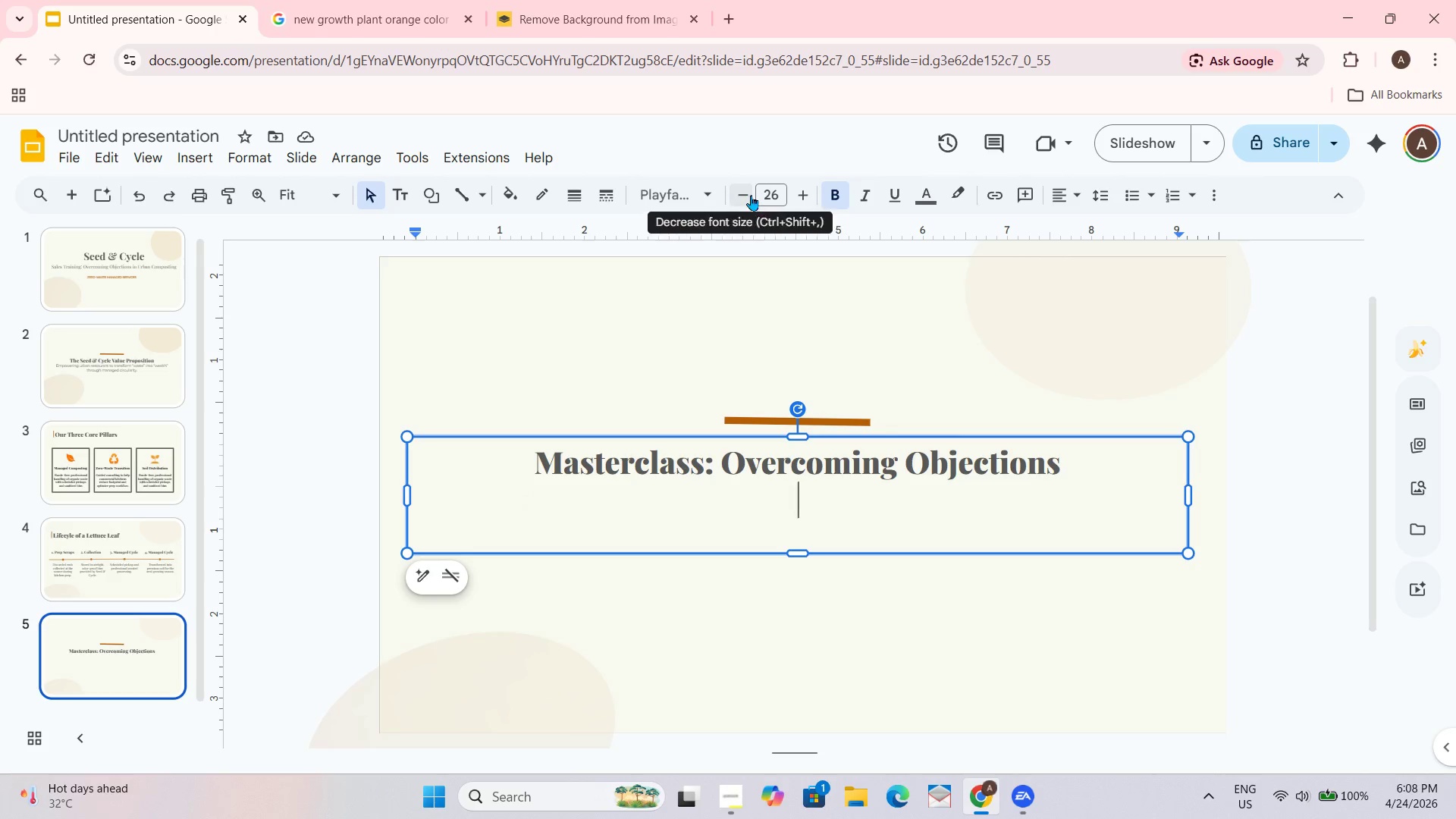 
key(Control+B)
 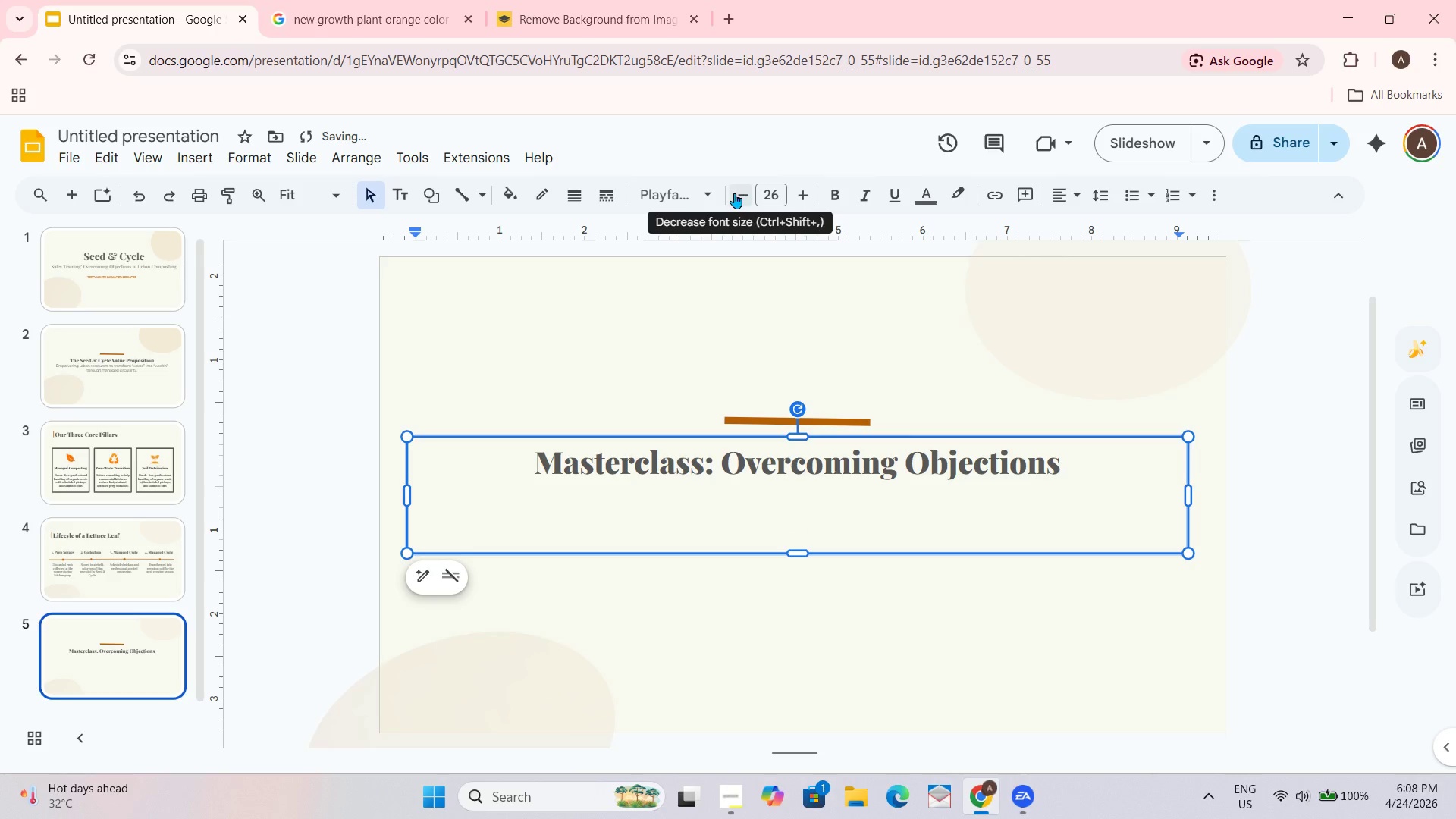 
double_click([734, 191])
 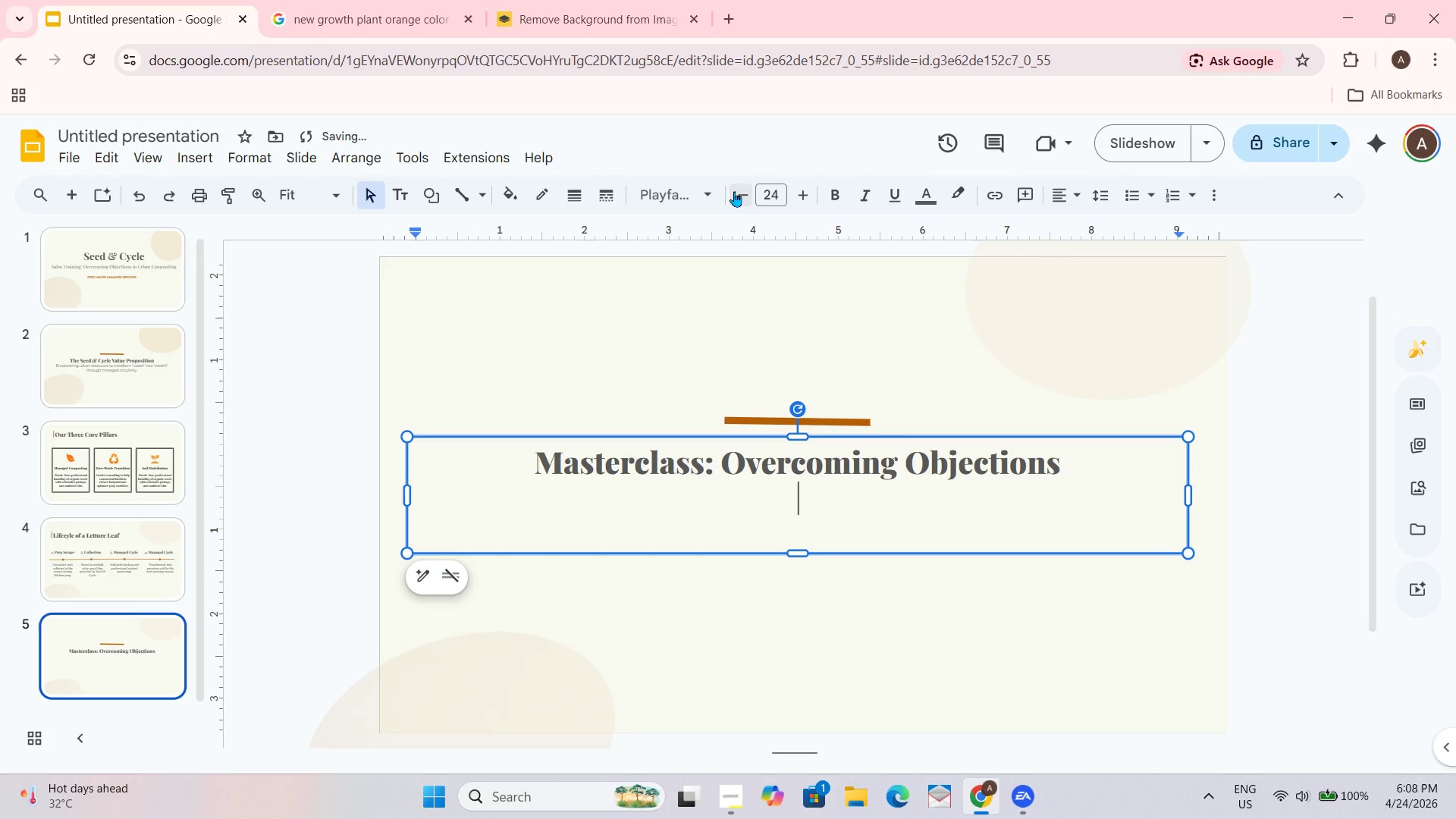 
triple_click([734, 191])
 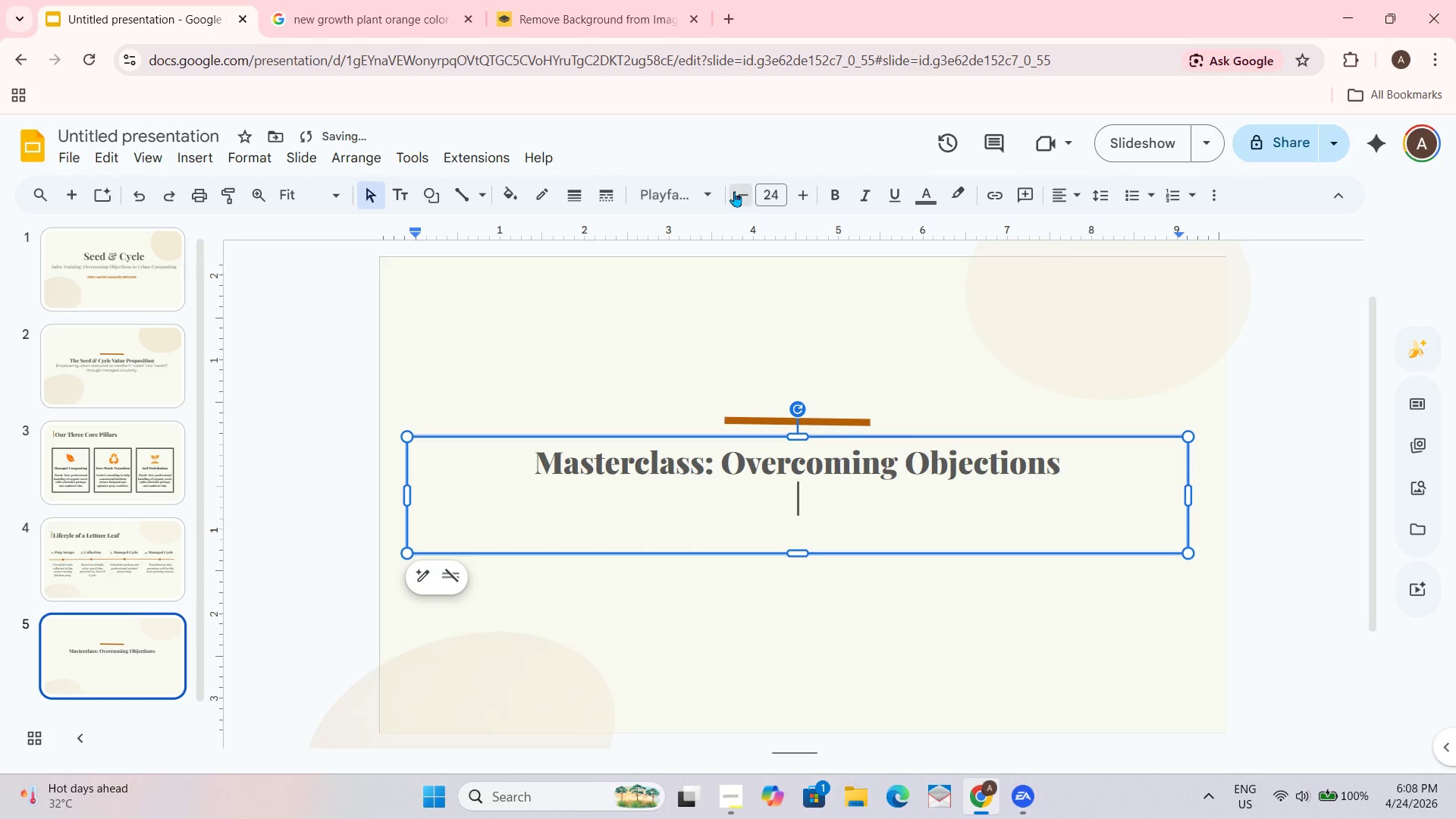 
triple_click([734, 191])
 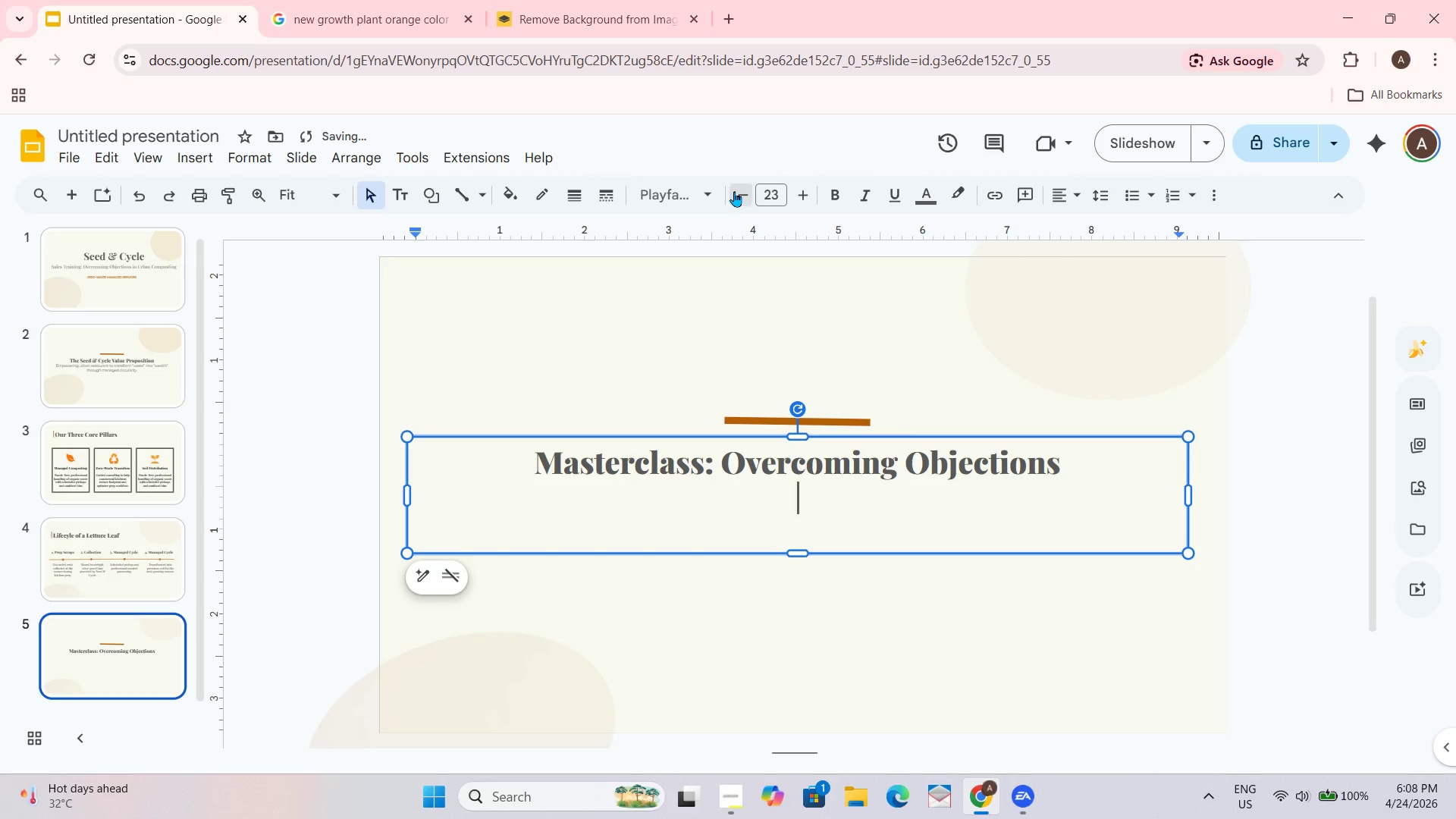 
triple_click([734, 191])
 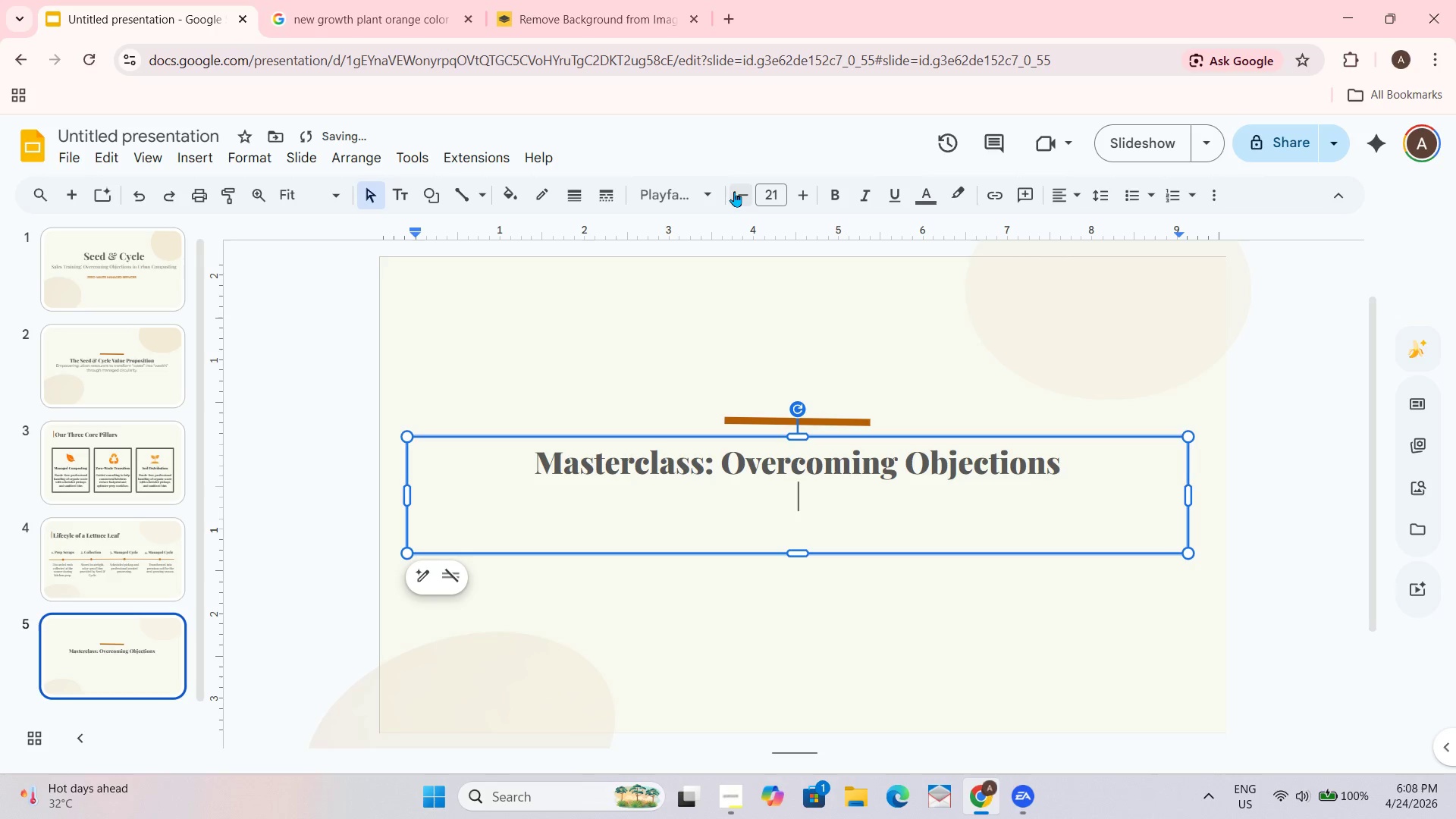 
triple_click([734, 191])
 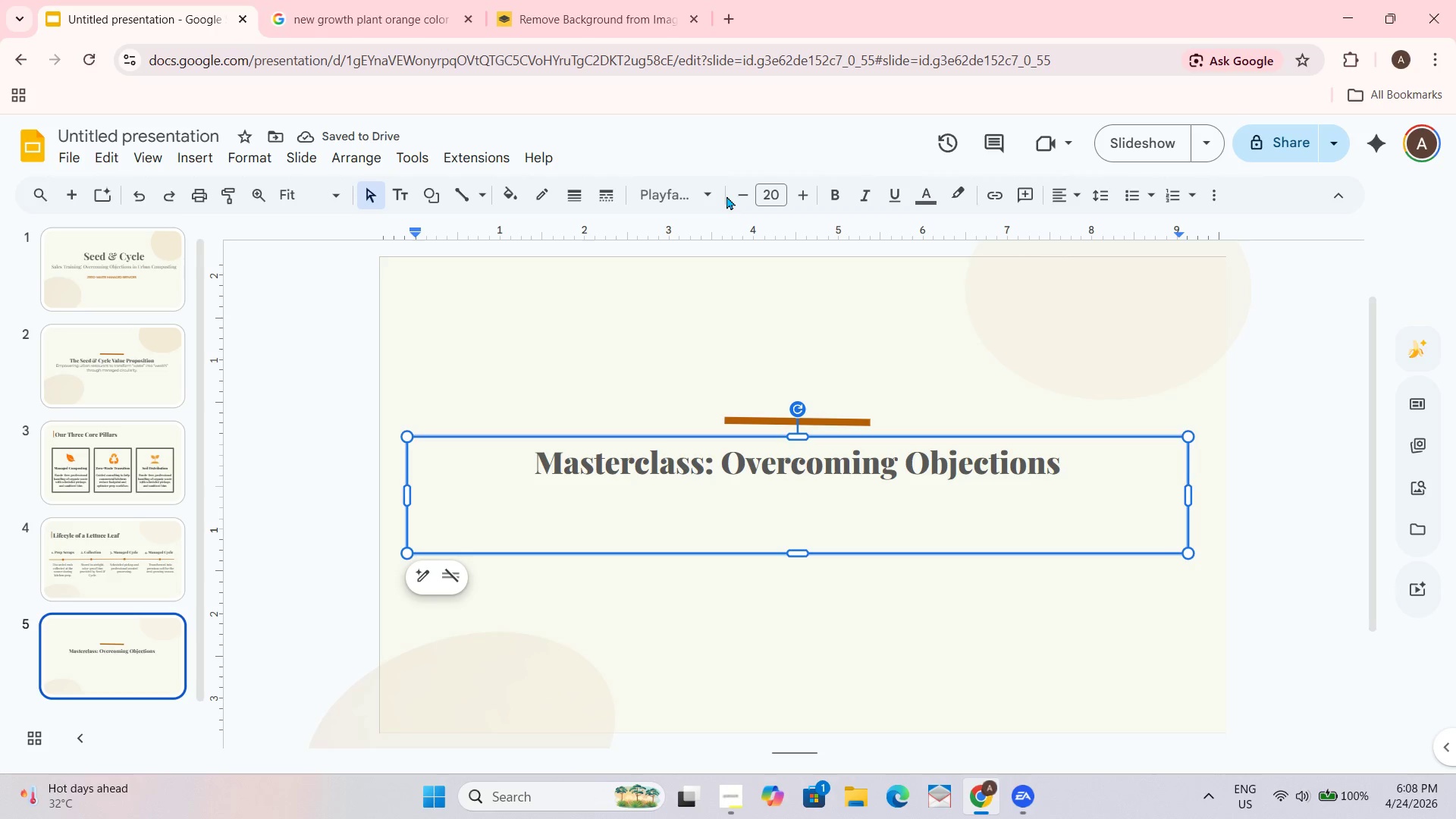 
type(Tranforming )
 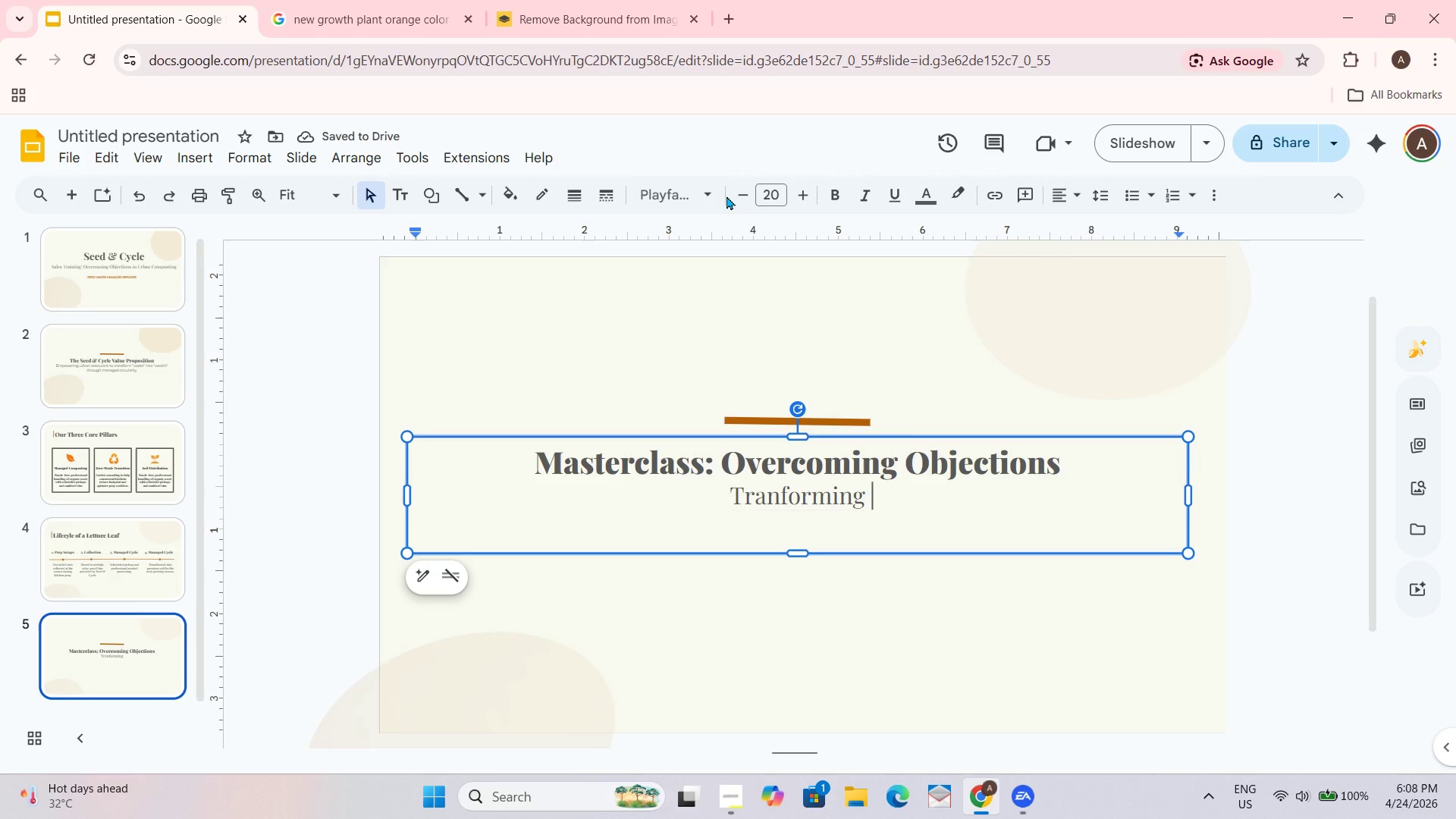 
type(skept)
 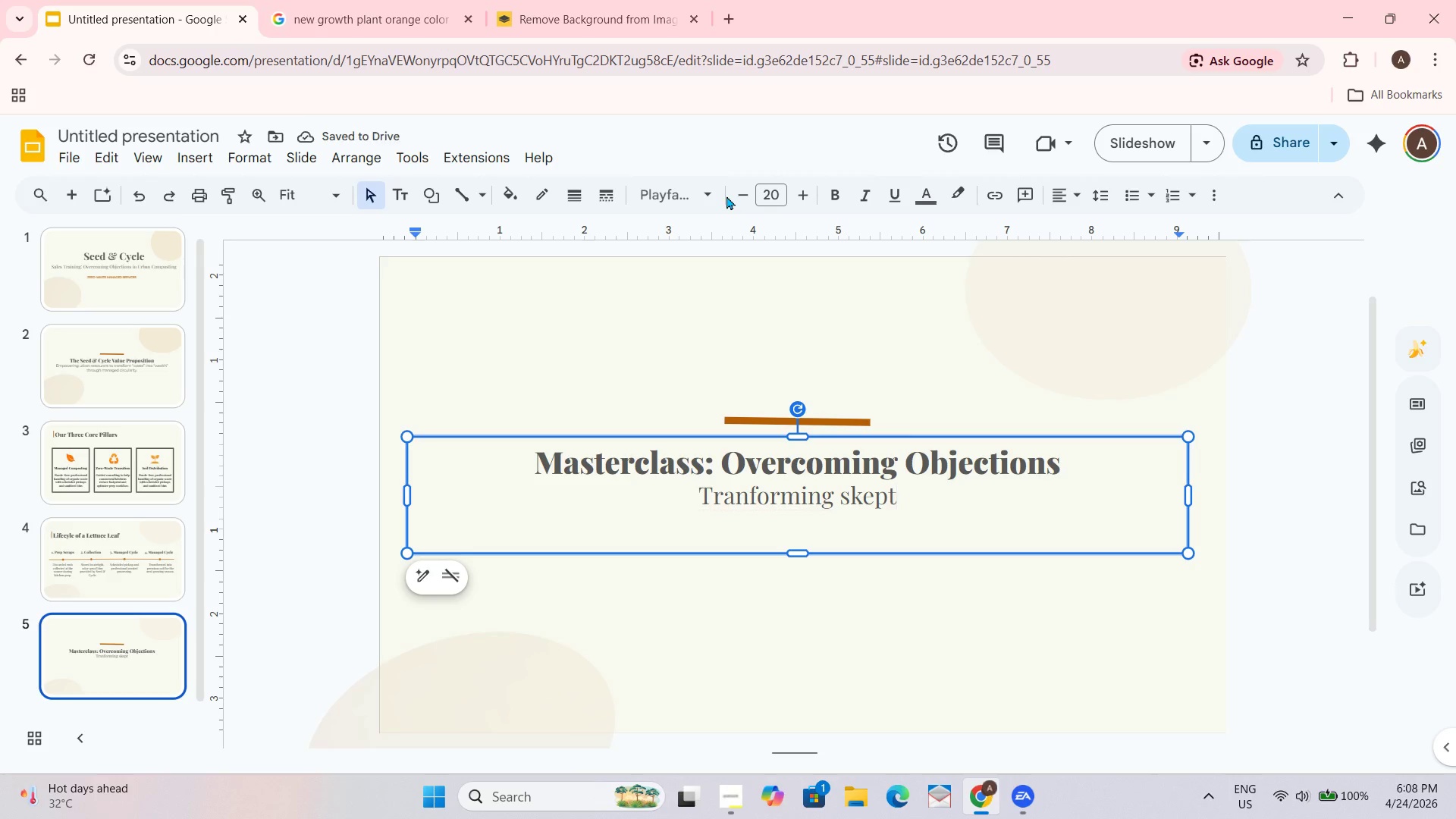 
type(icism into sustainability tho)
key(Backspace)
type(rough logical, hygiene-first solution.)
 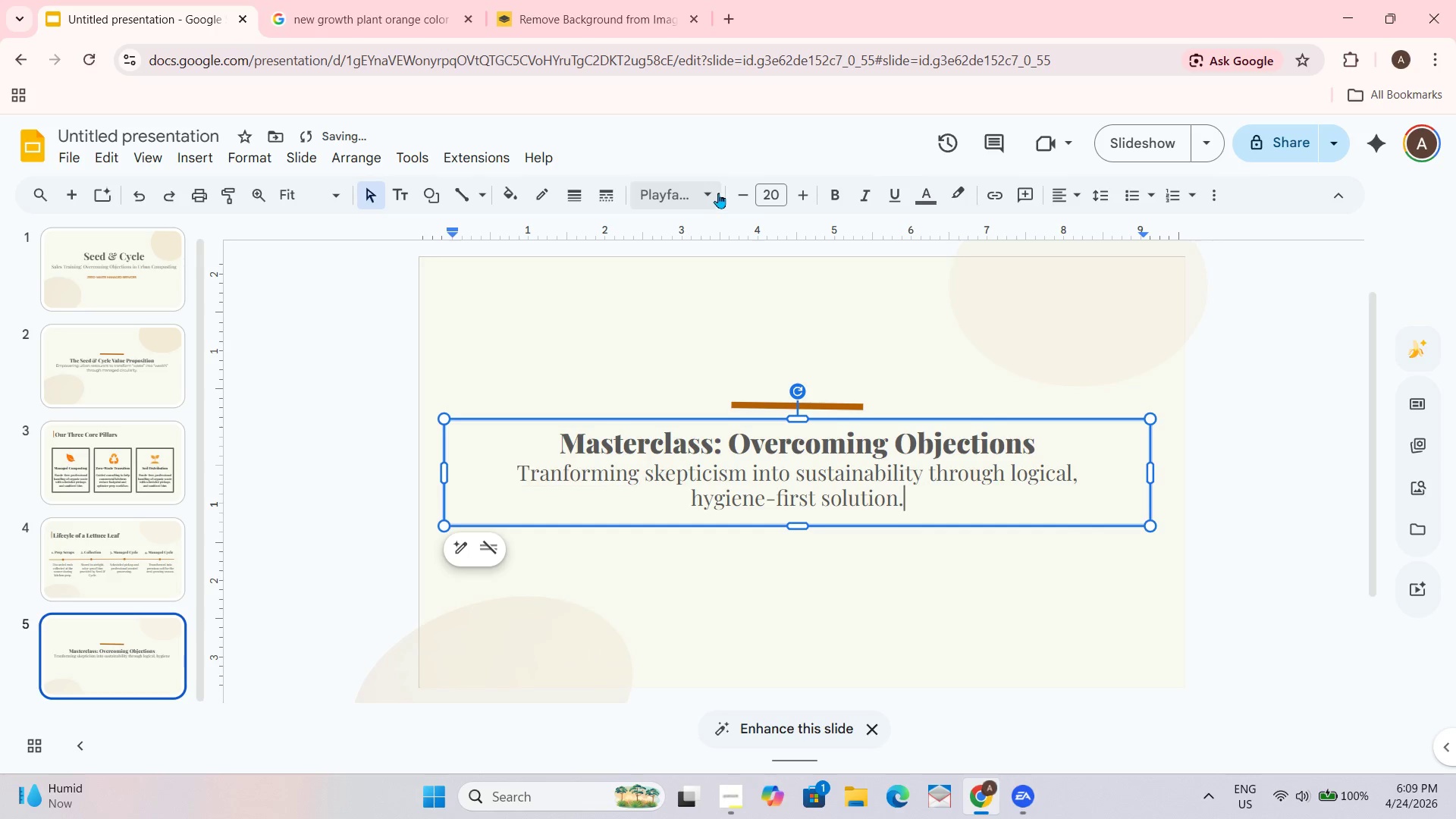 
hold_key(key=ControlLeft, duration=0.58)
 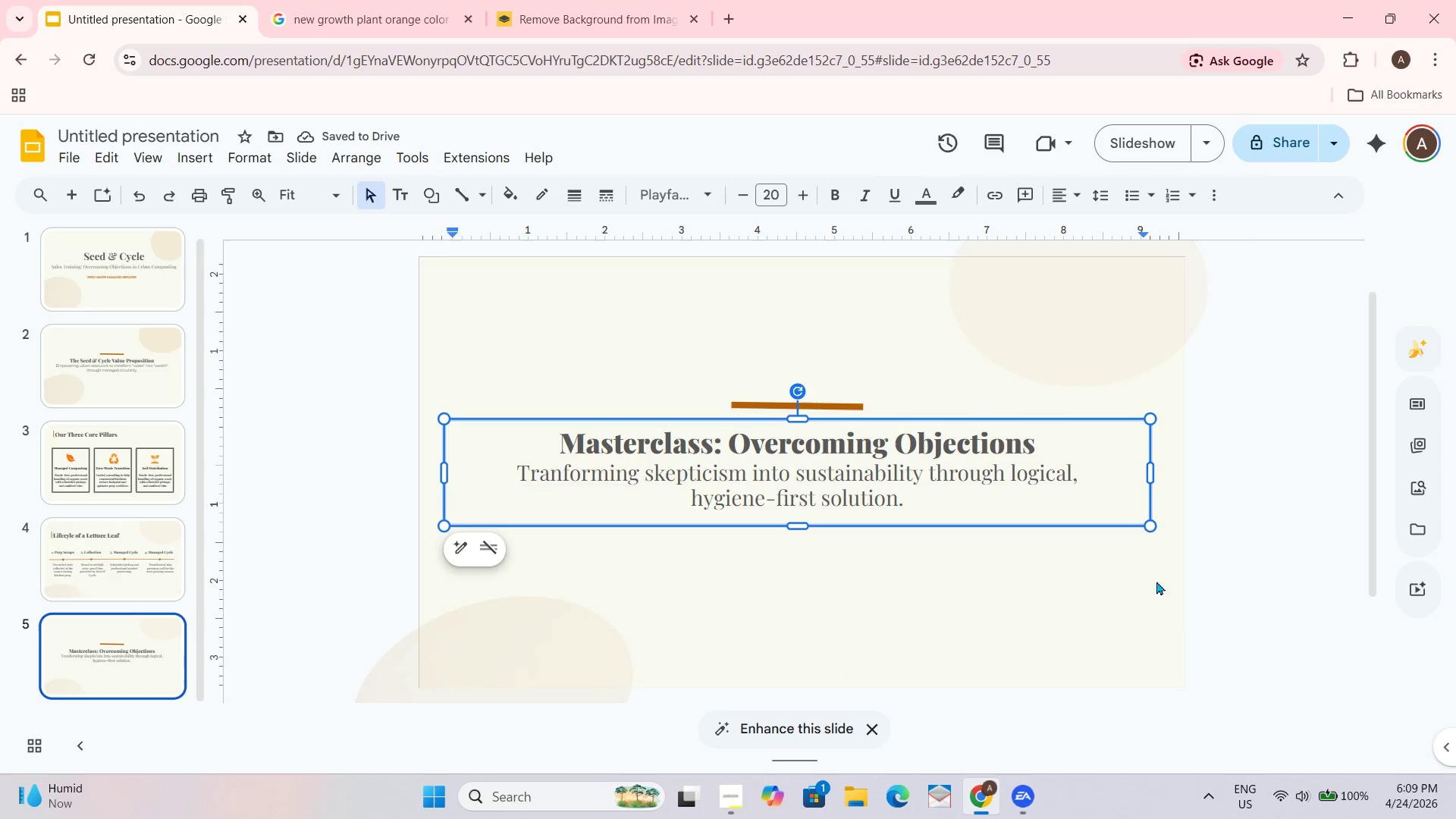 
left_click([1089, 654])
 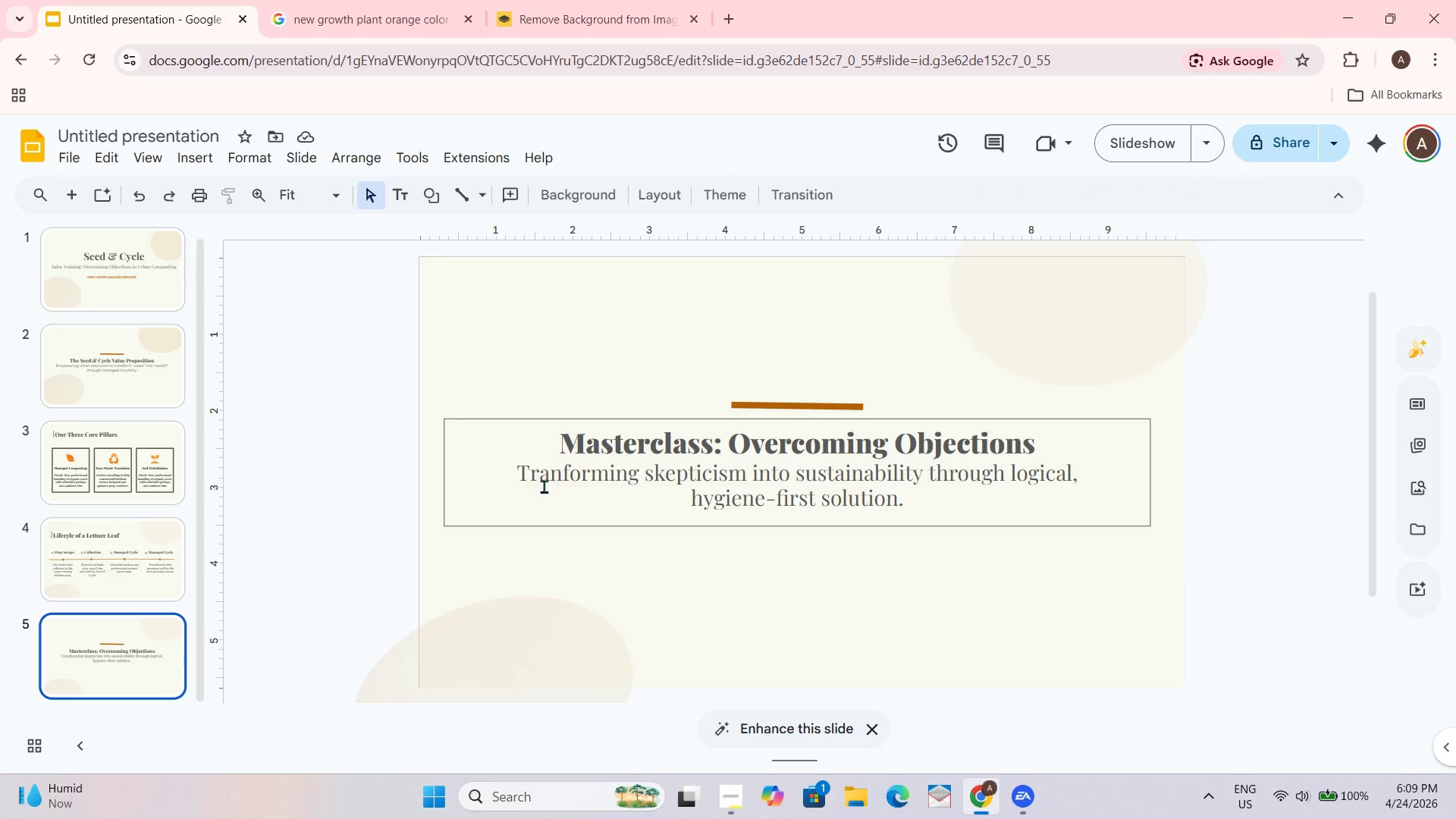 
left_click_drag(start_coordinate=[513, 470], to_coordinate=[897, 510])
 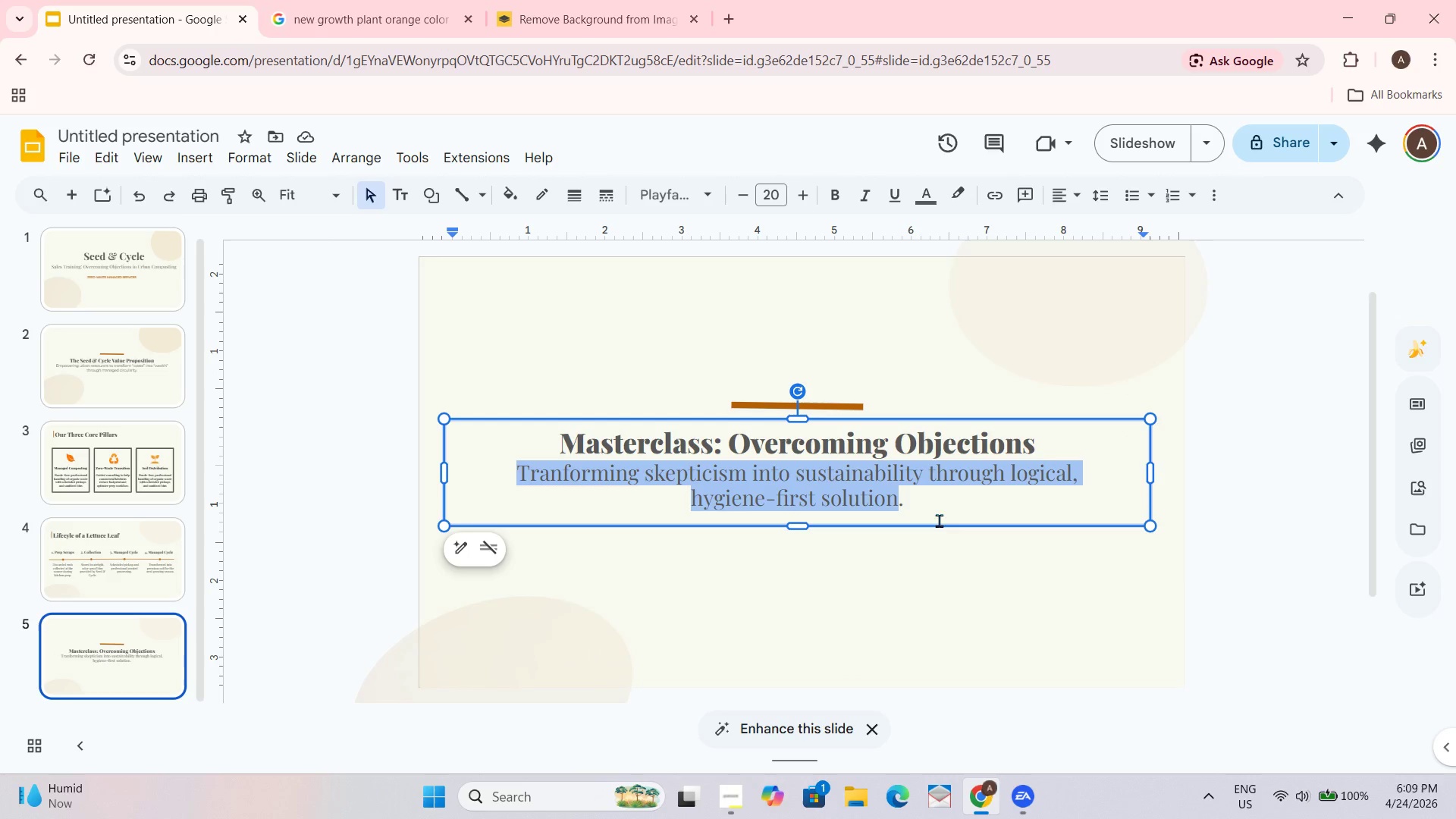 
left_click_drag(start_coordinate=[925, 510], to_coordinate=[512, 468])
 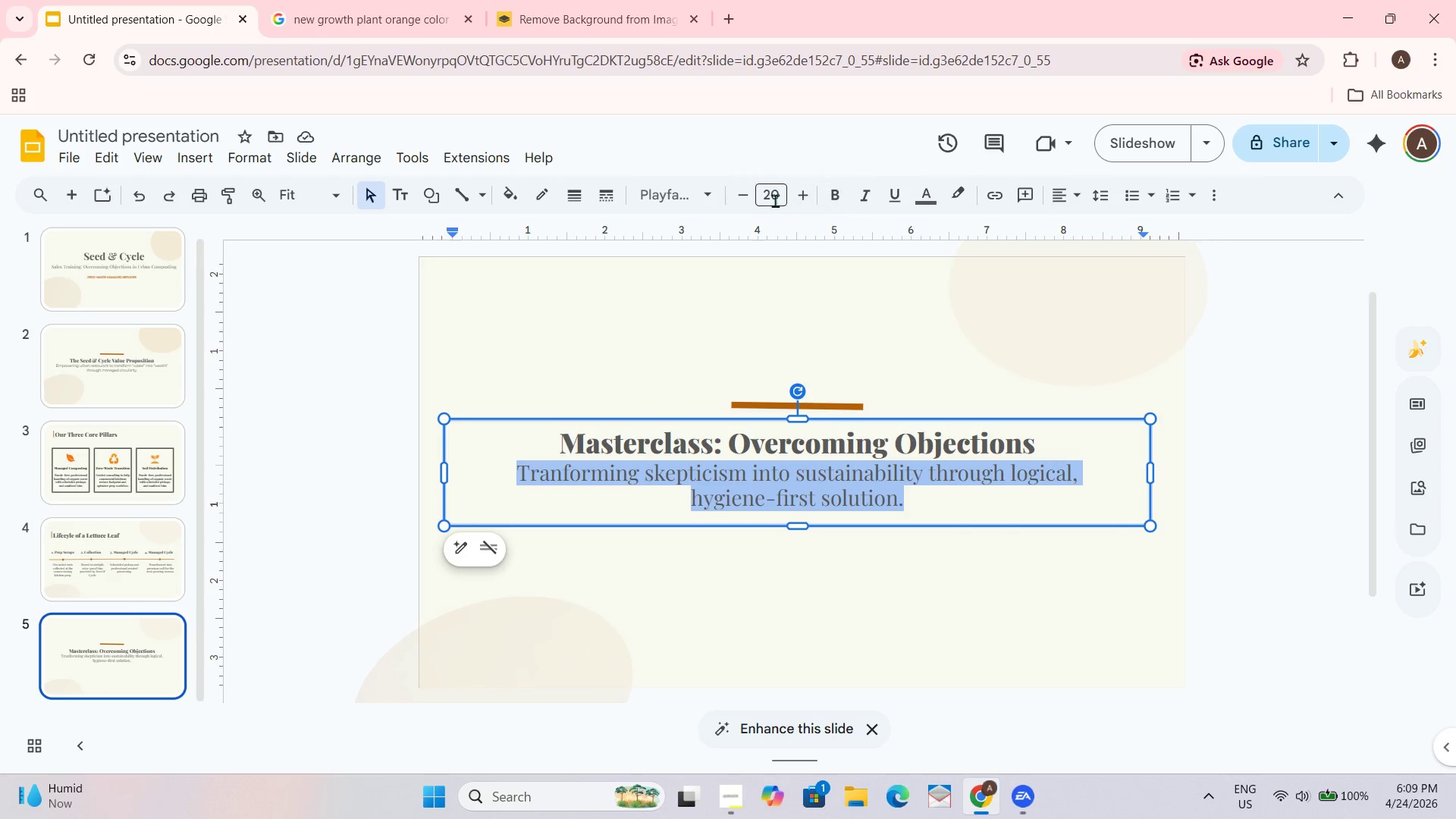 
double_click([739, 200])
 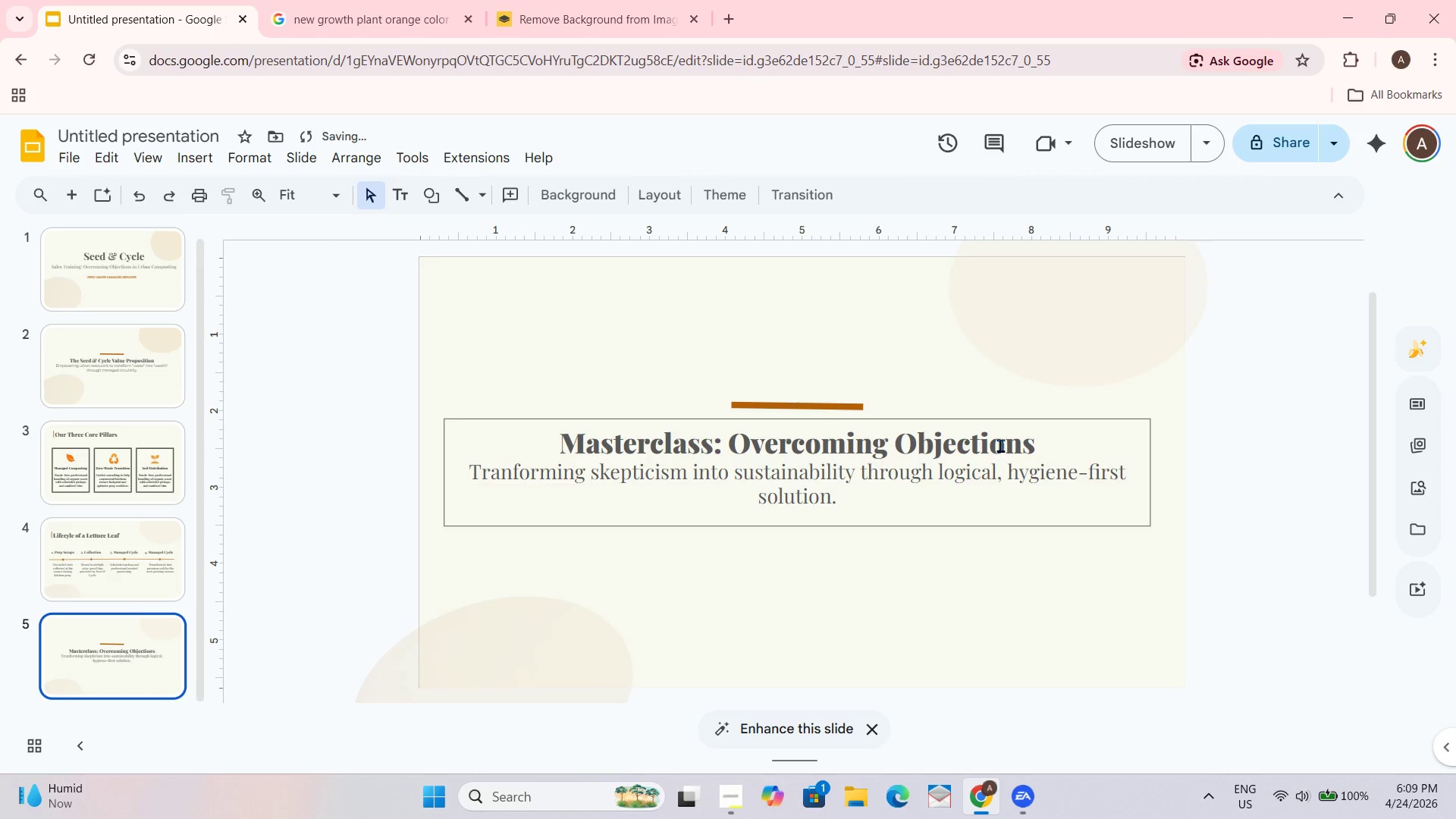 
left_click_drag(start_coordinate=[1047, 441], to_coordinate=[563, 431])
 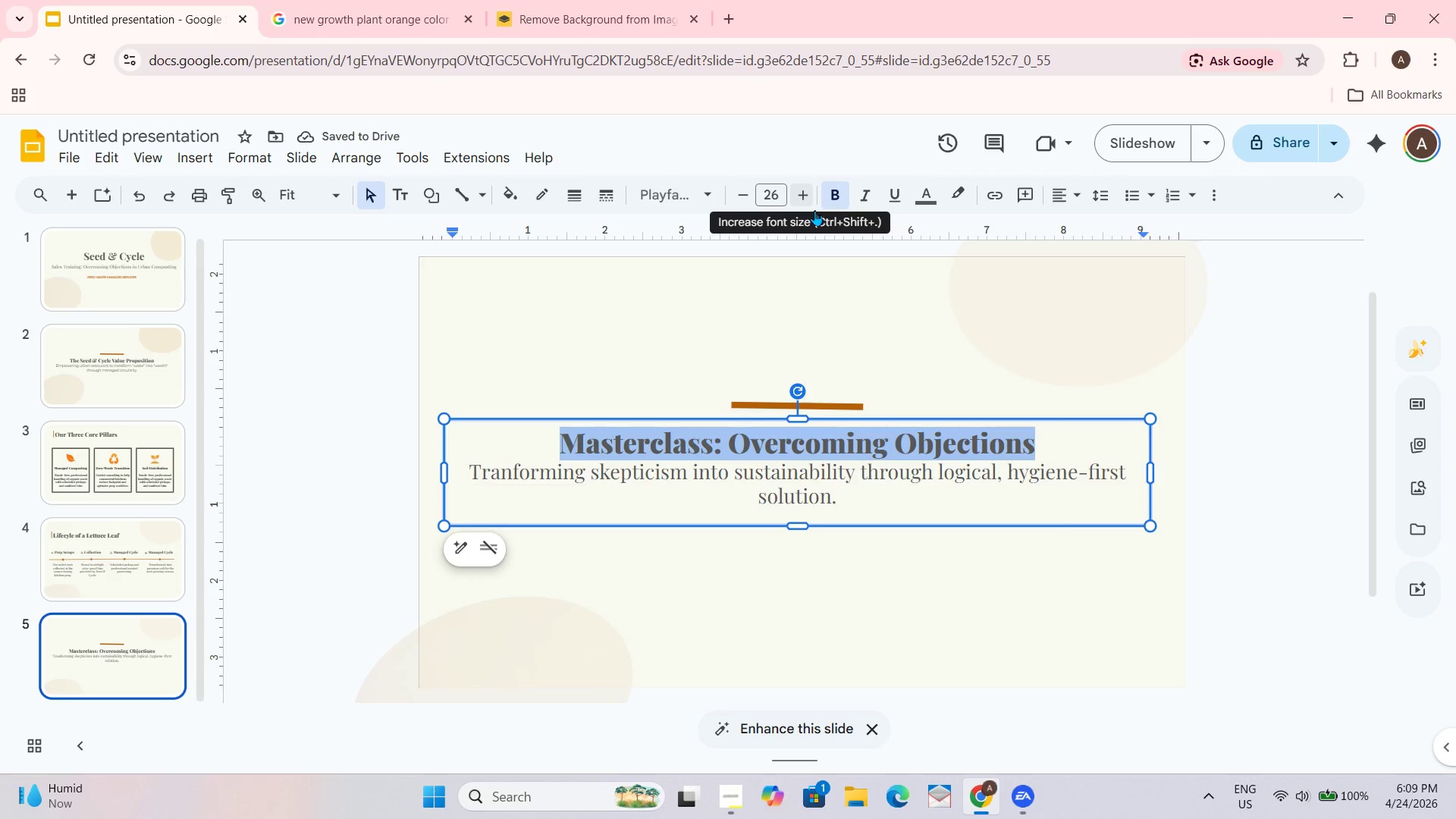 
double_click([811, 194])
 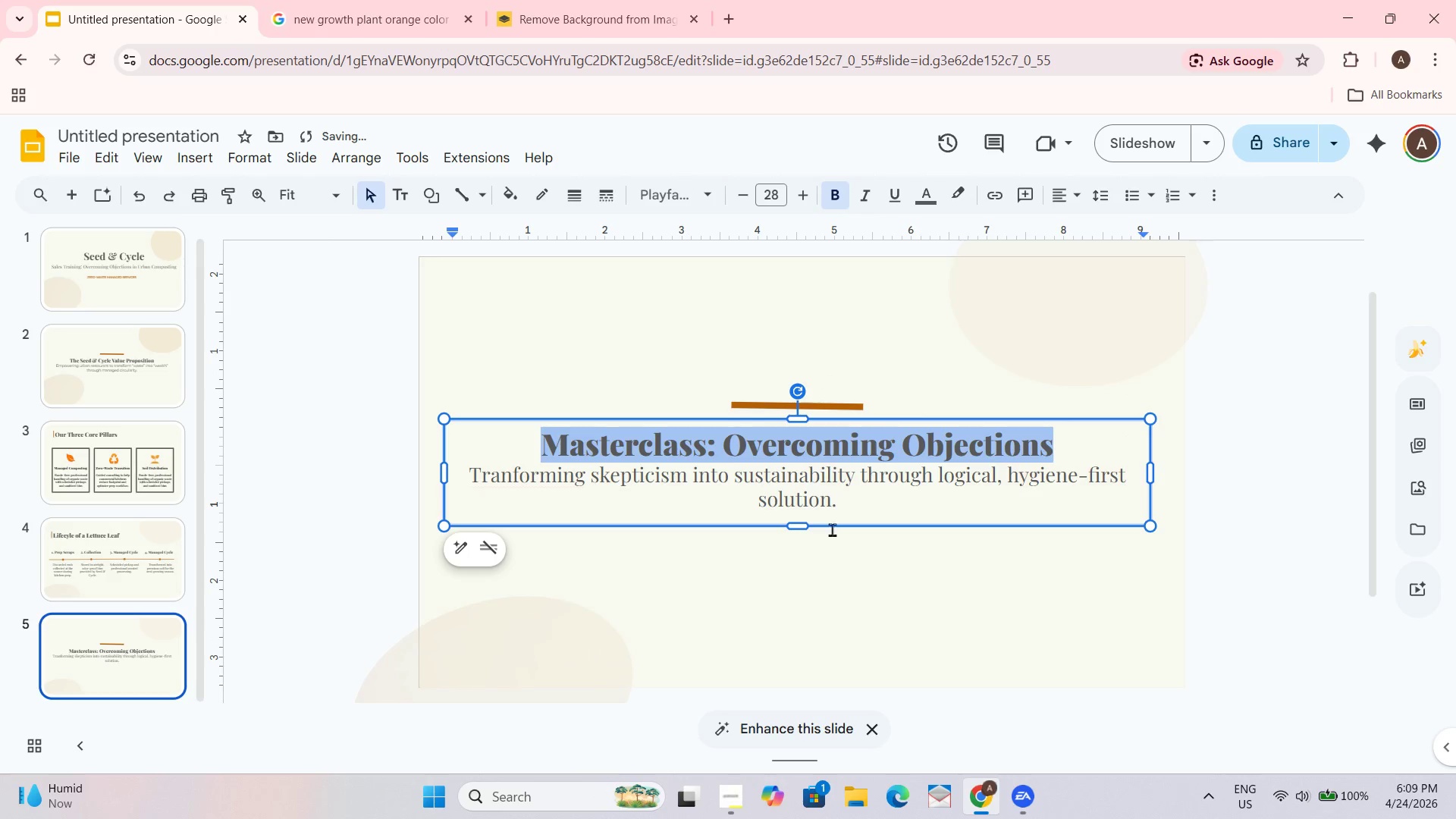 
left_click([838, 600])
 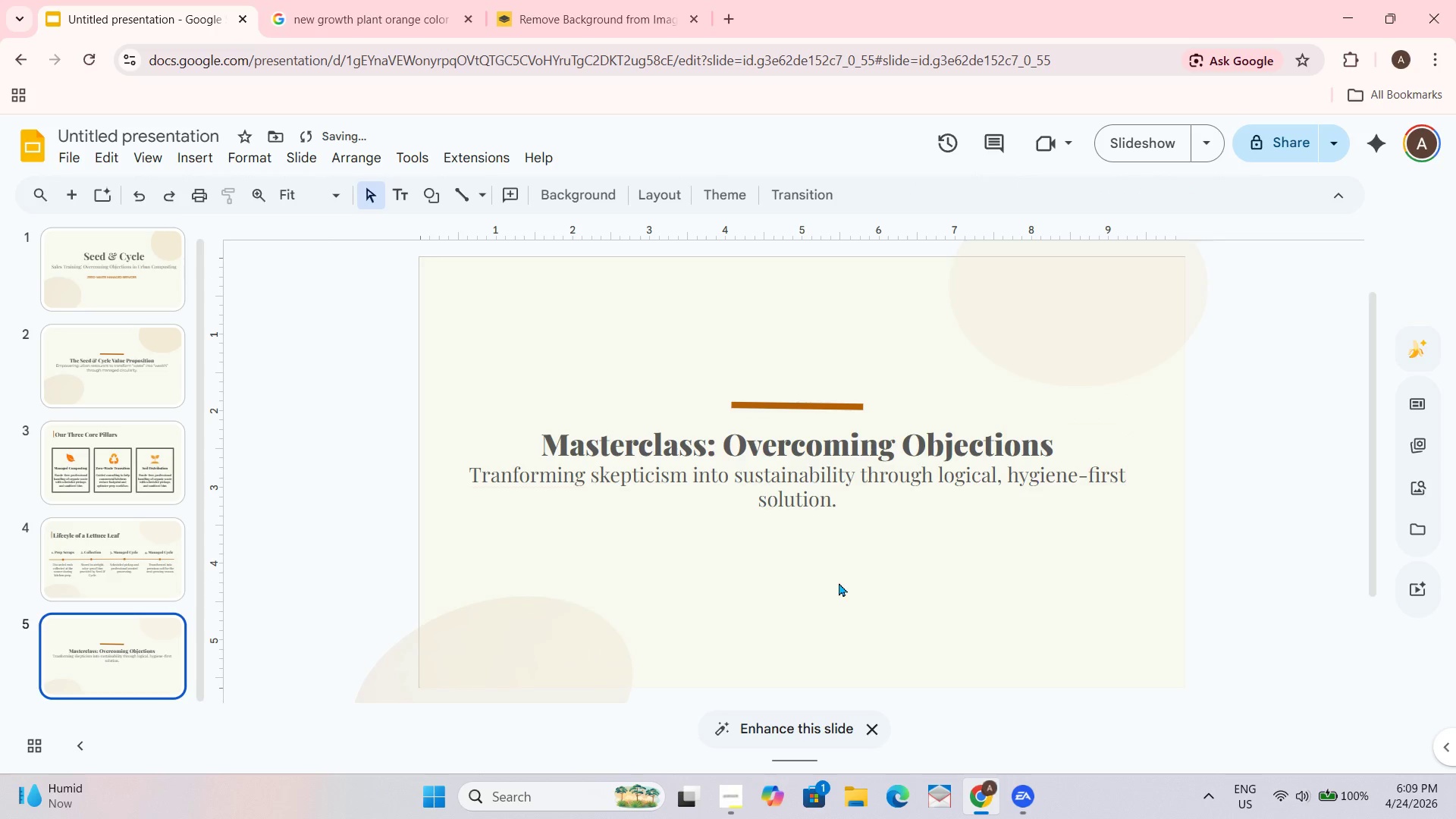 
scroll: coordinate [846, 488], scroll_direction: up, amount: 1.0
 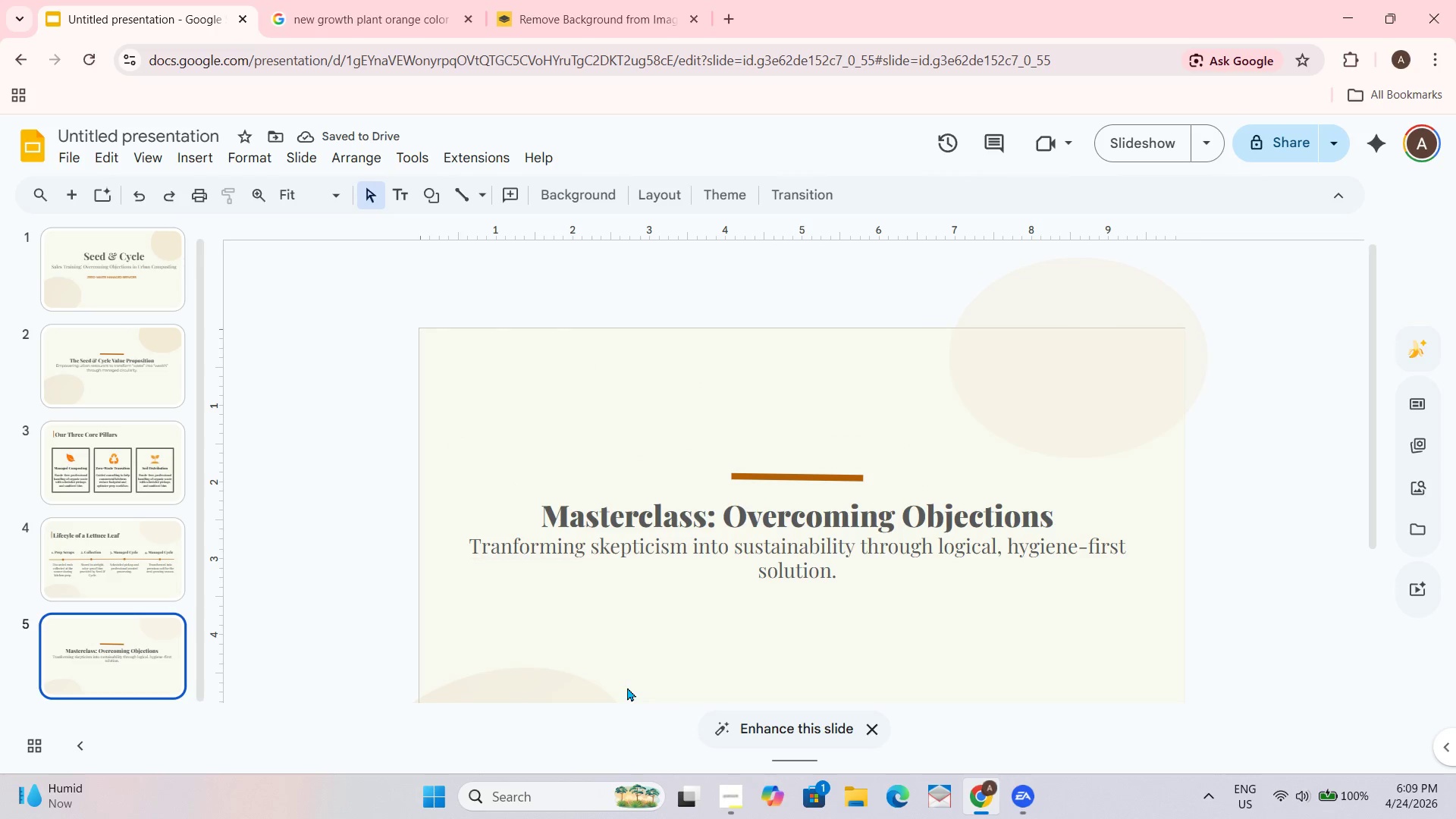 
left_click_drag(start_coordinate=[578, 644], to_coordinate=[588, 634])
 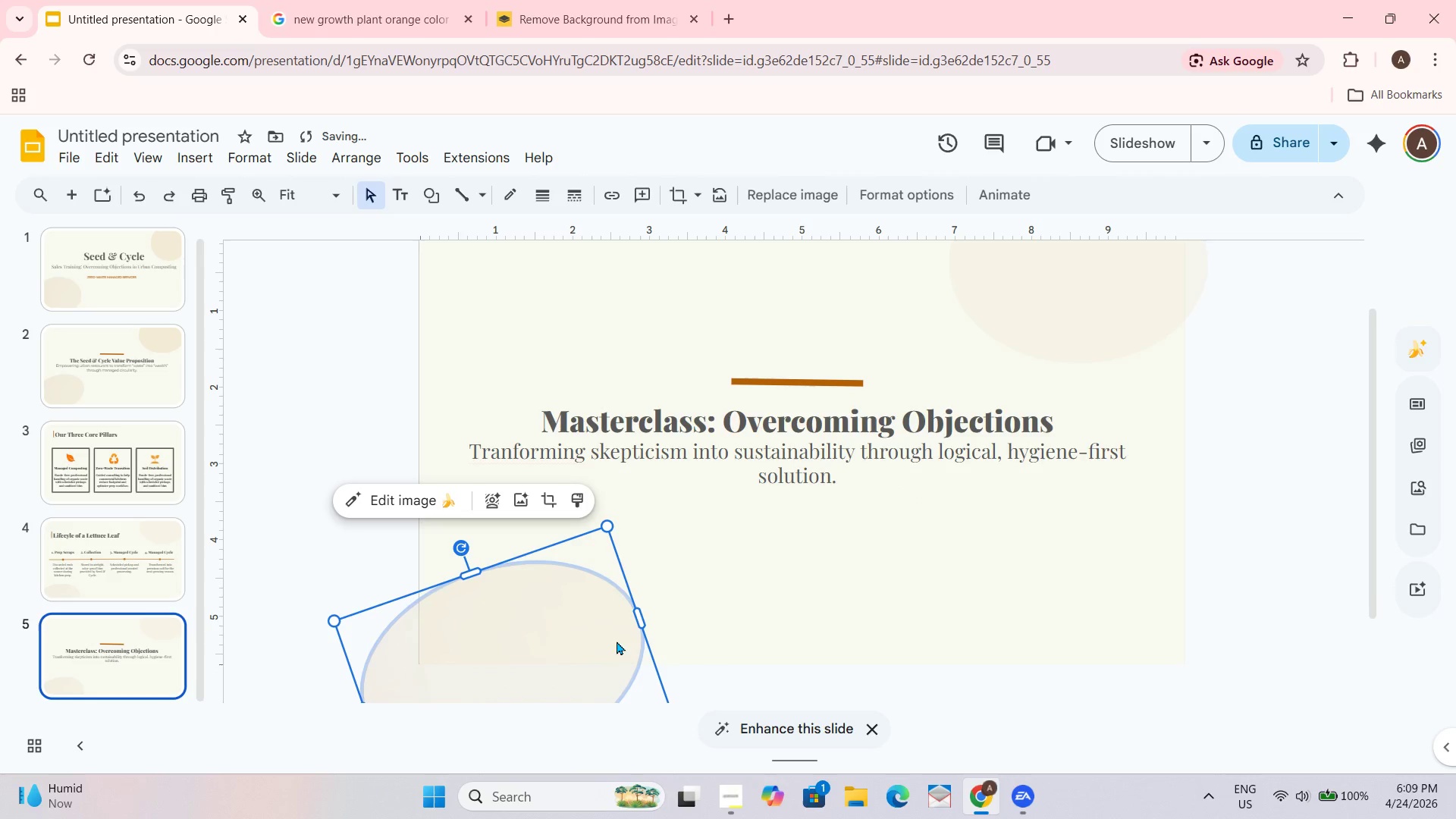 
scroll: coordinate [679, 657], scroll_direction: down, amount: 1.0
 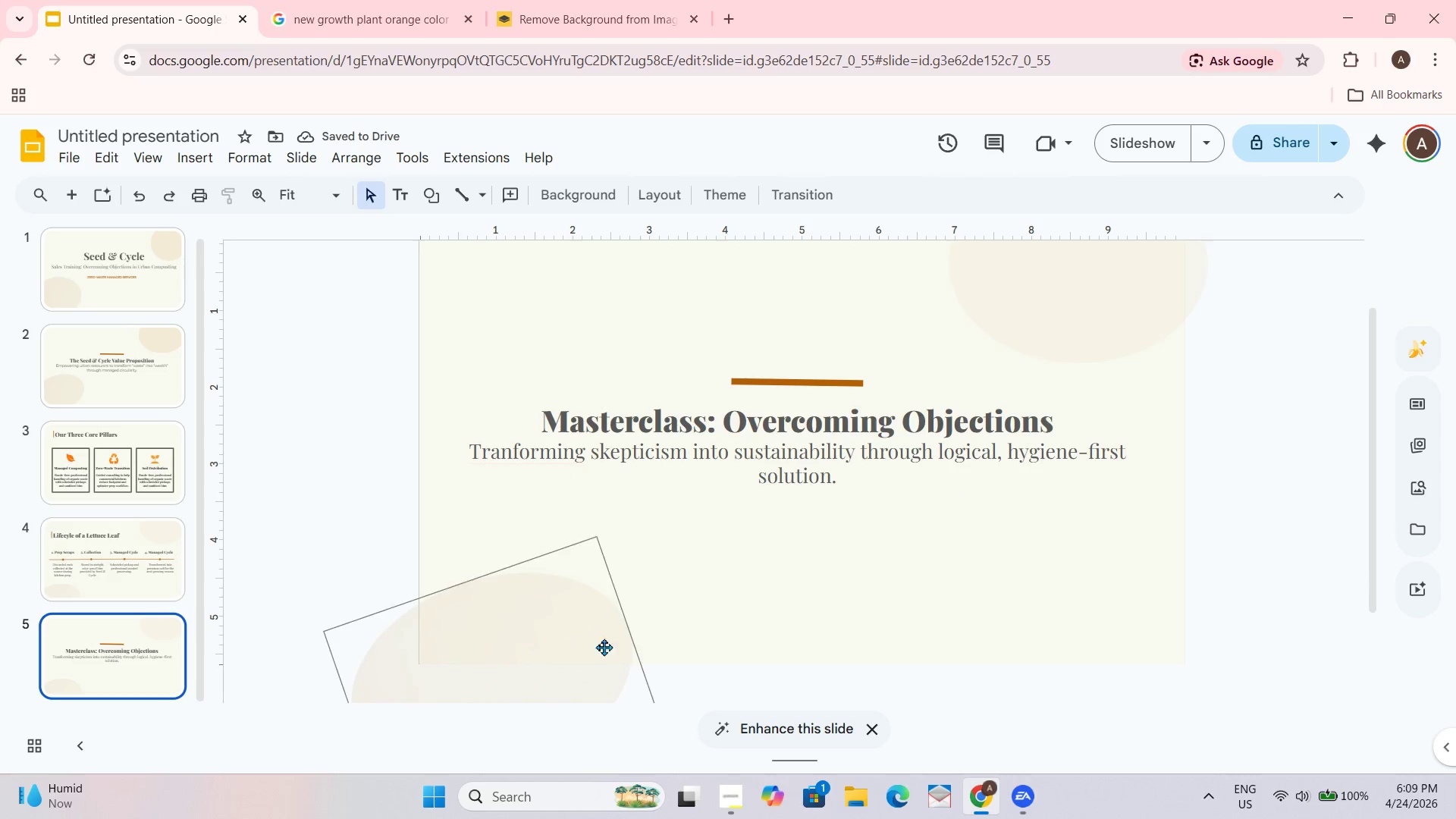 
left_click_drag(start_coordinate=[592, 641], to_coordinate=[603, 631])
 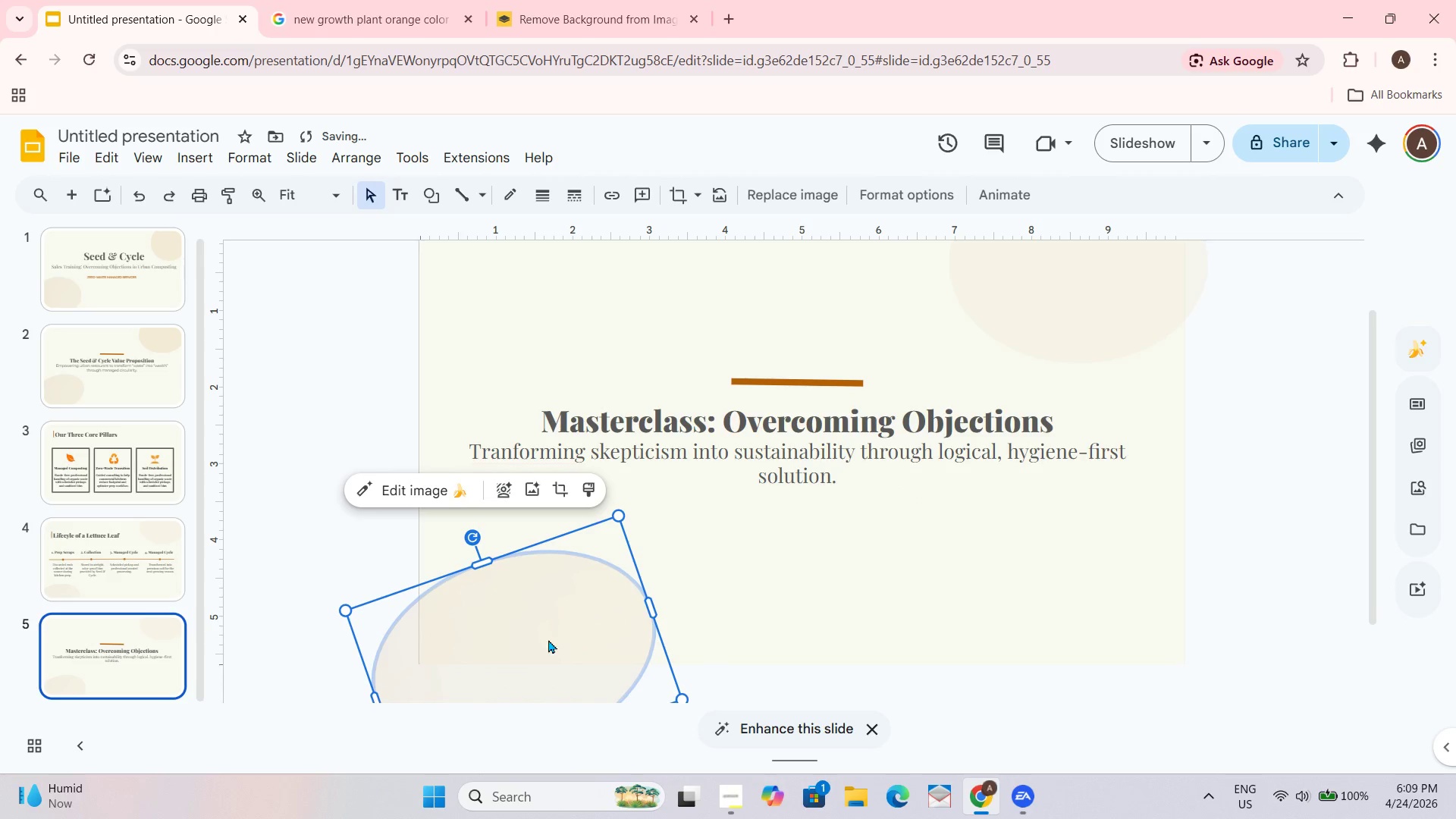 
left_click_drag(start_coordinate=[548, 639], to_coordinate=[561, 631])
 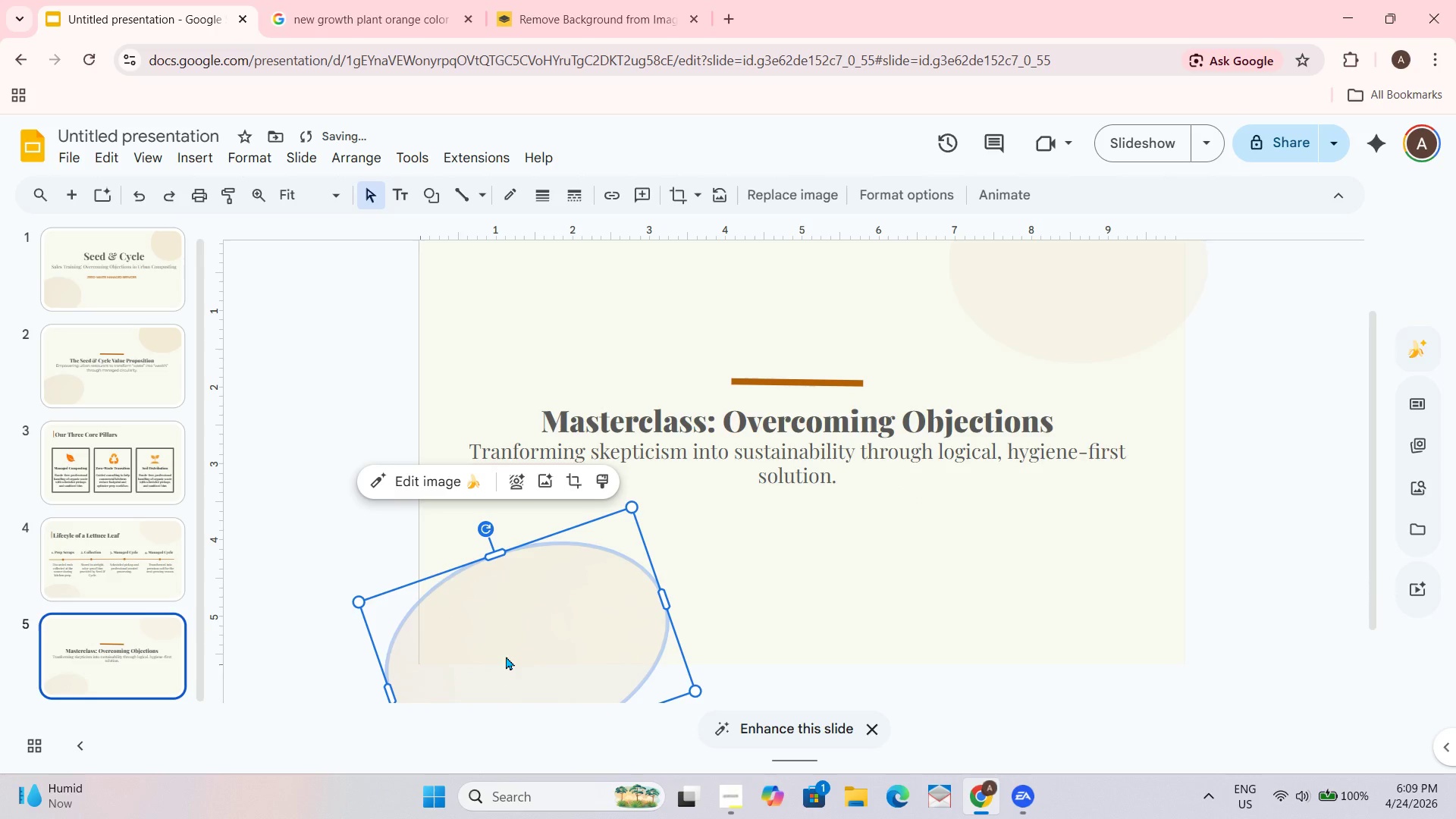 
left_click_drag(start_coordinate=[506, 656], to_coordinate=[508, 648])
 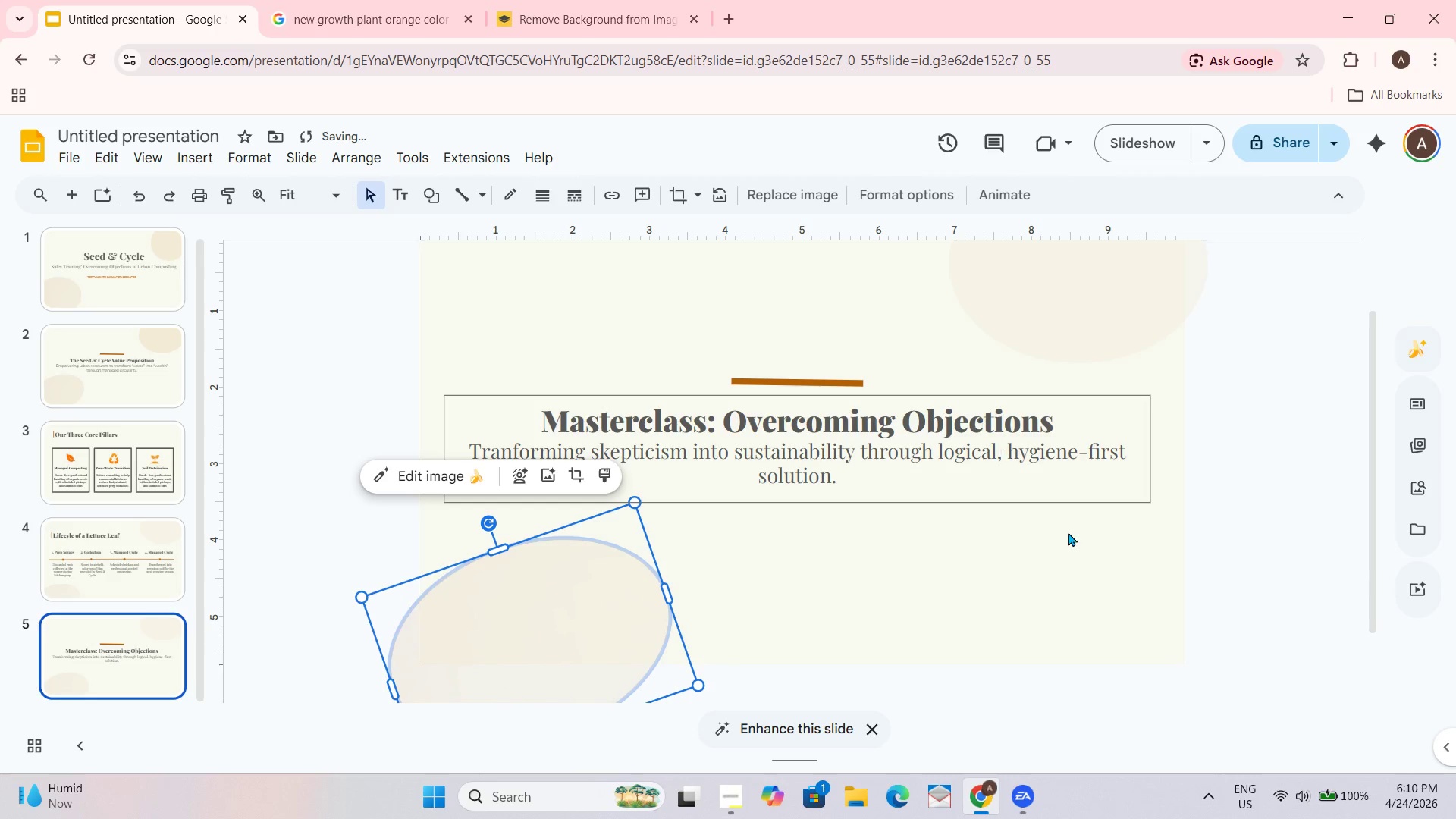 
left_click([1053, 600])
 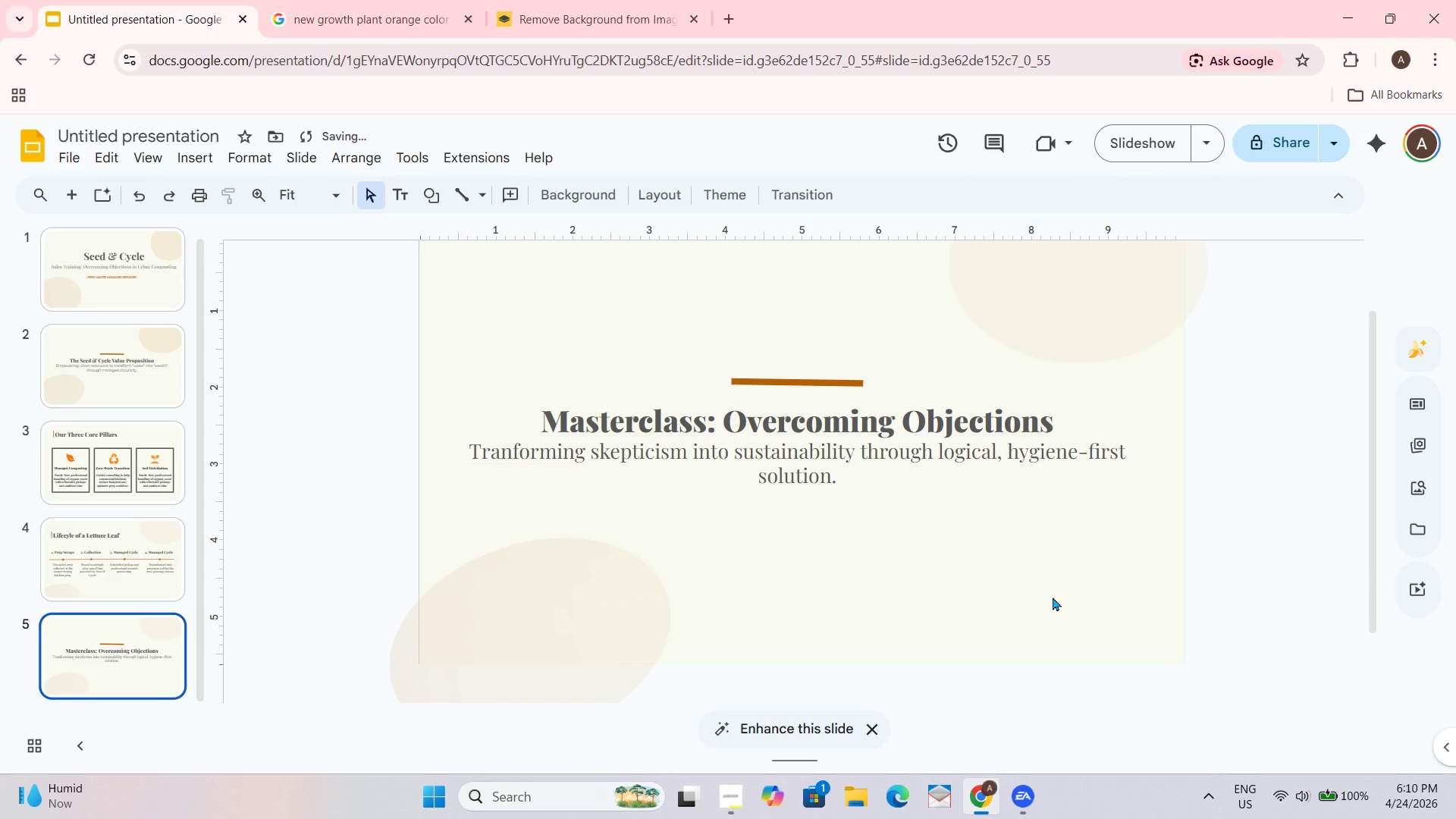 
scroll: coordinate [1050, 579], scroll_direction: up, amount: 1.0
 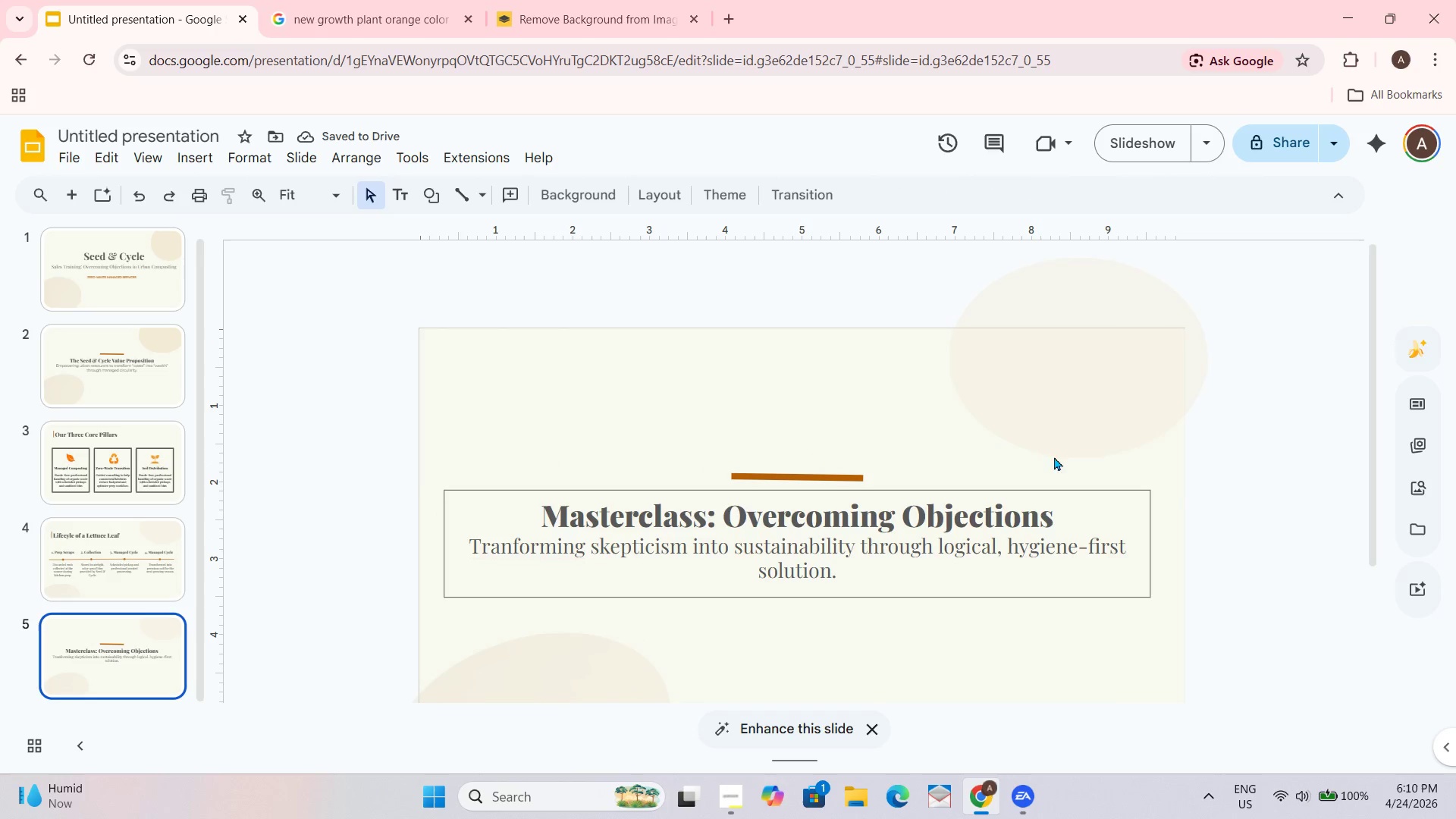 
left_click_drag(start_coordinate=[1053, 413], to_coordinate=[1051, 405])
 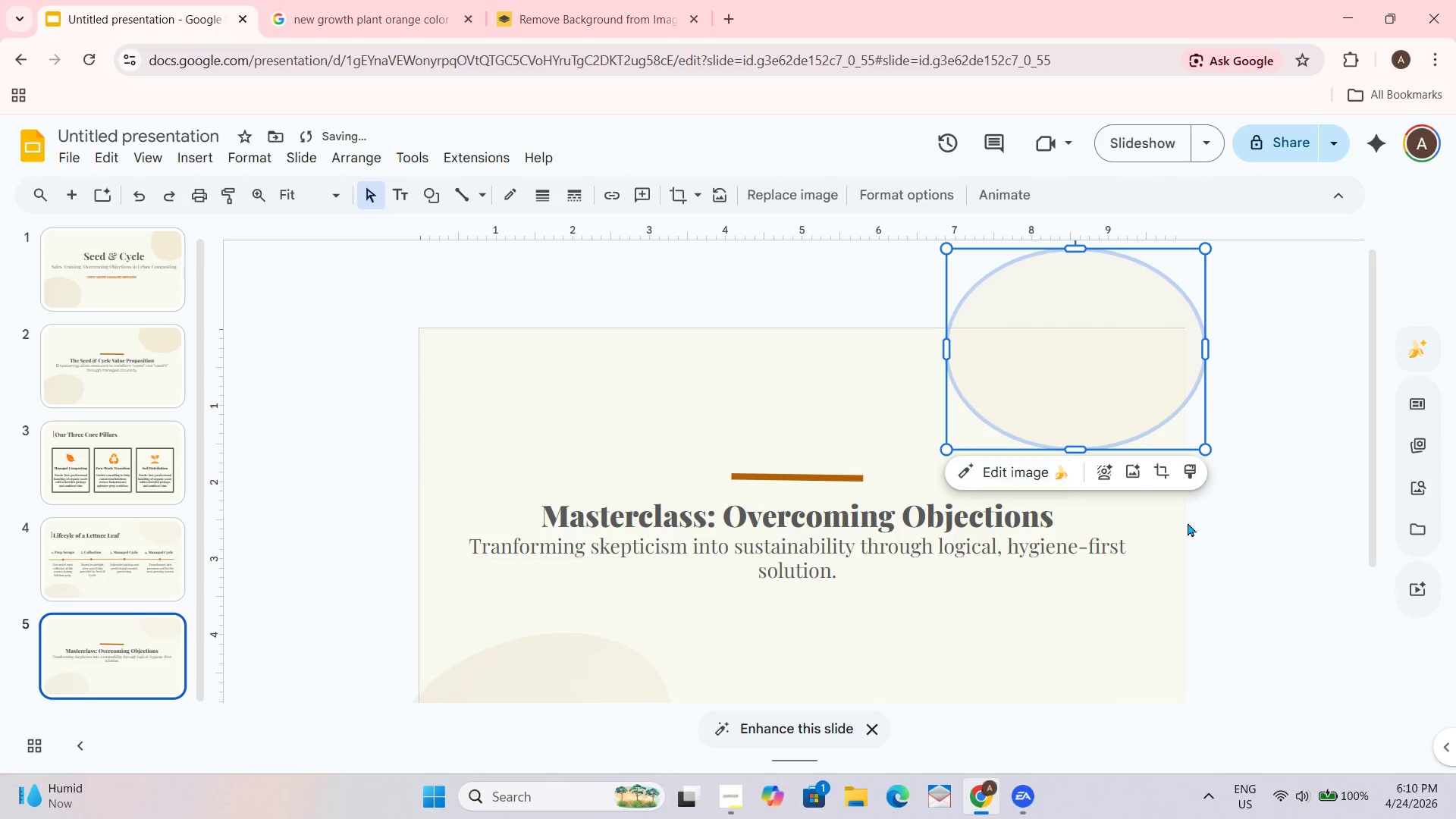 
left_click([1186, 568])
 